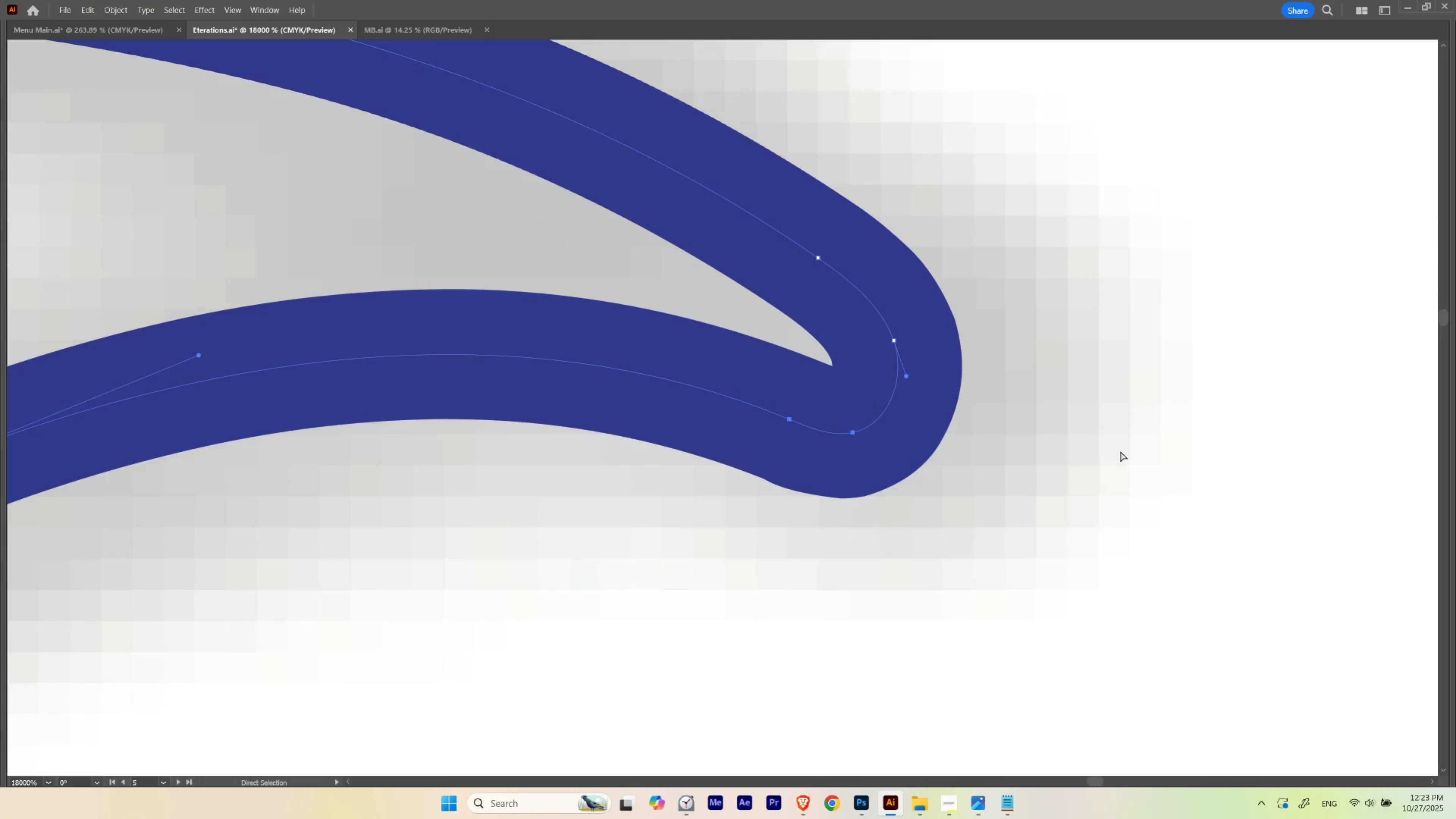 
key(Minus)
 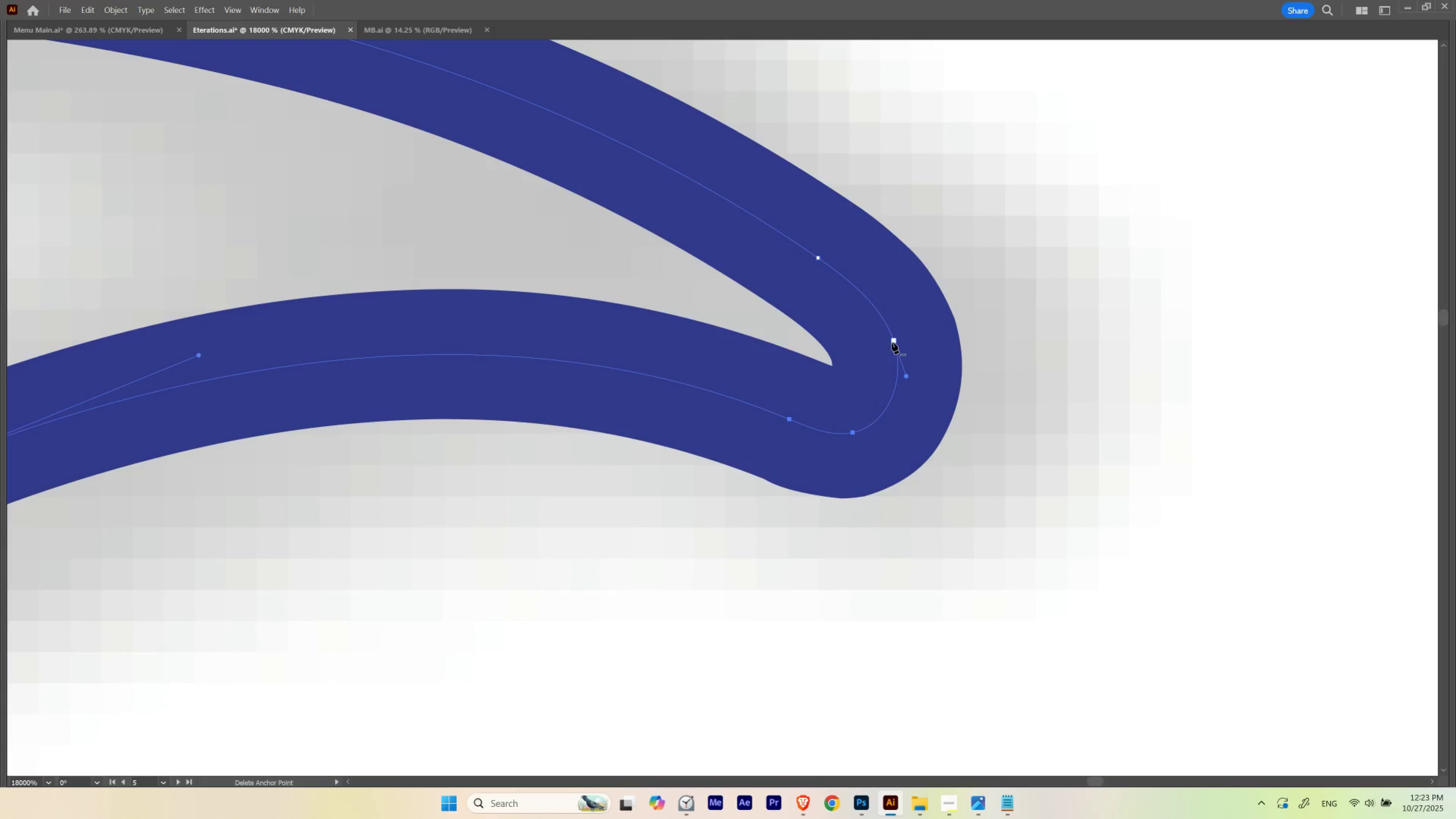 
hold_key(key=ShiftLeft, duration=0.65)
left_click([892, 341])
 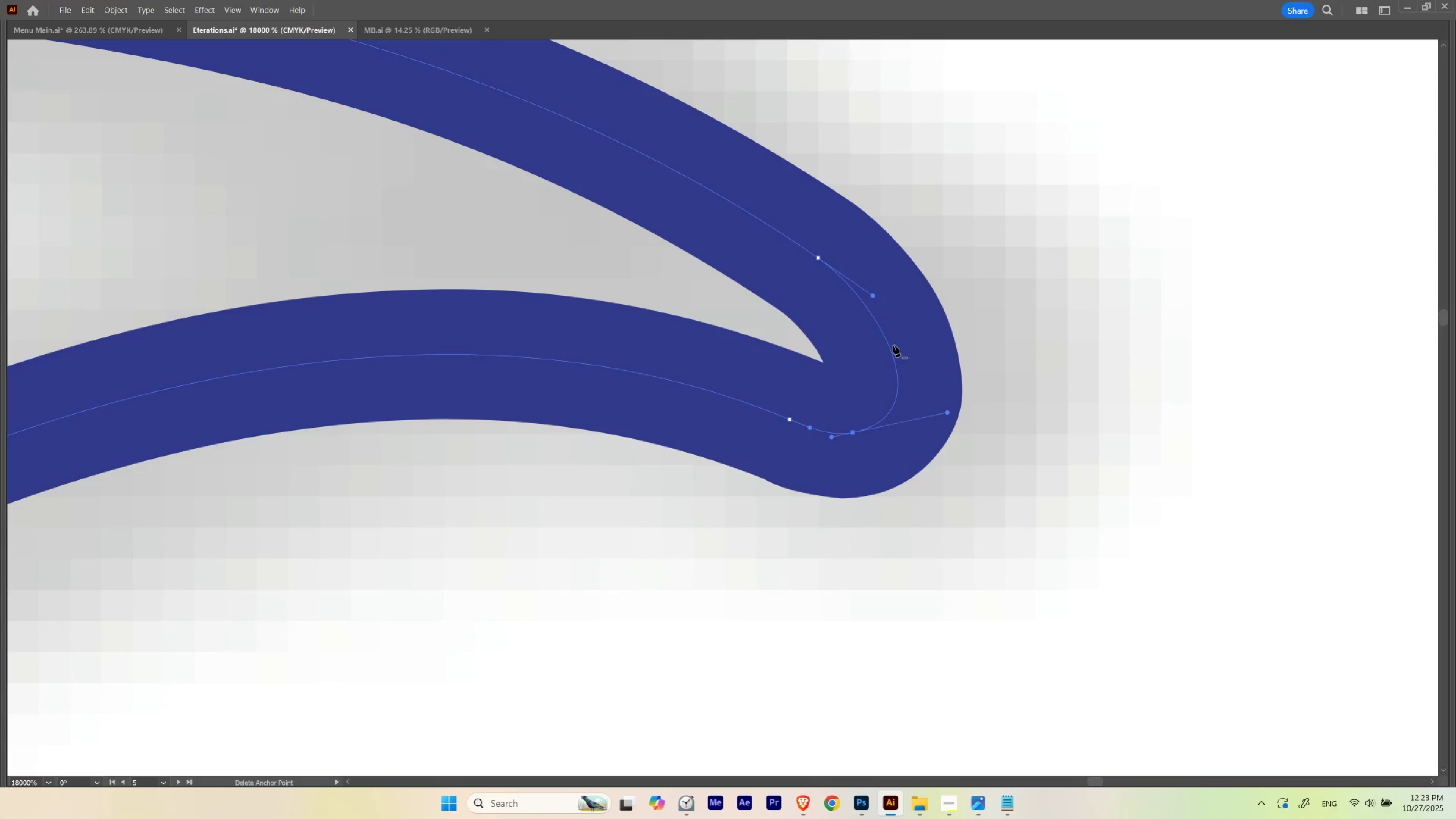 
key(A)
 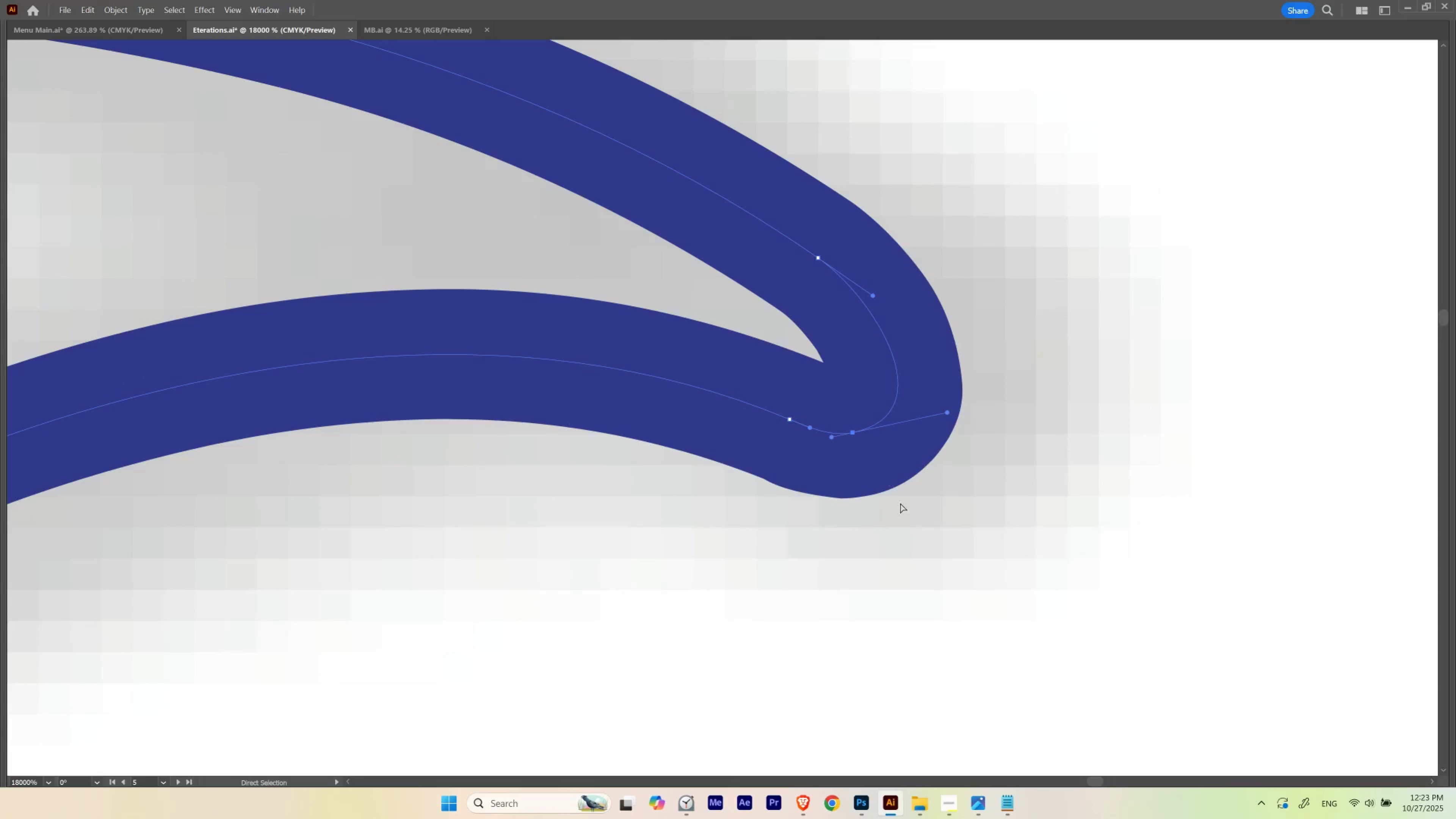 
left_click_drag(start_coordinate=[900, 507], to_coordinate=[834, 421])
 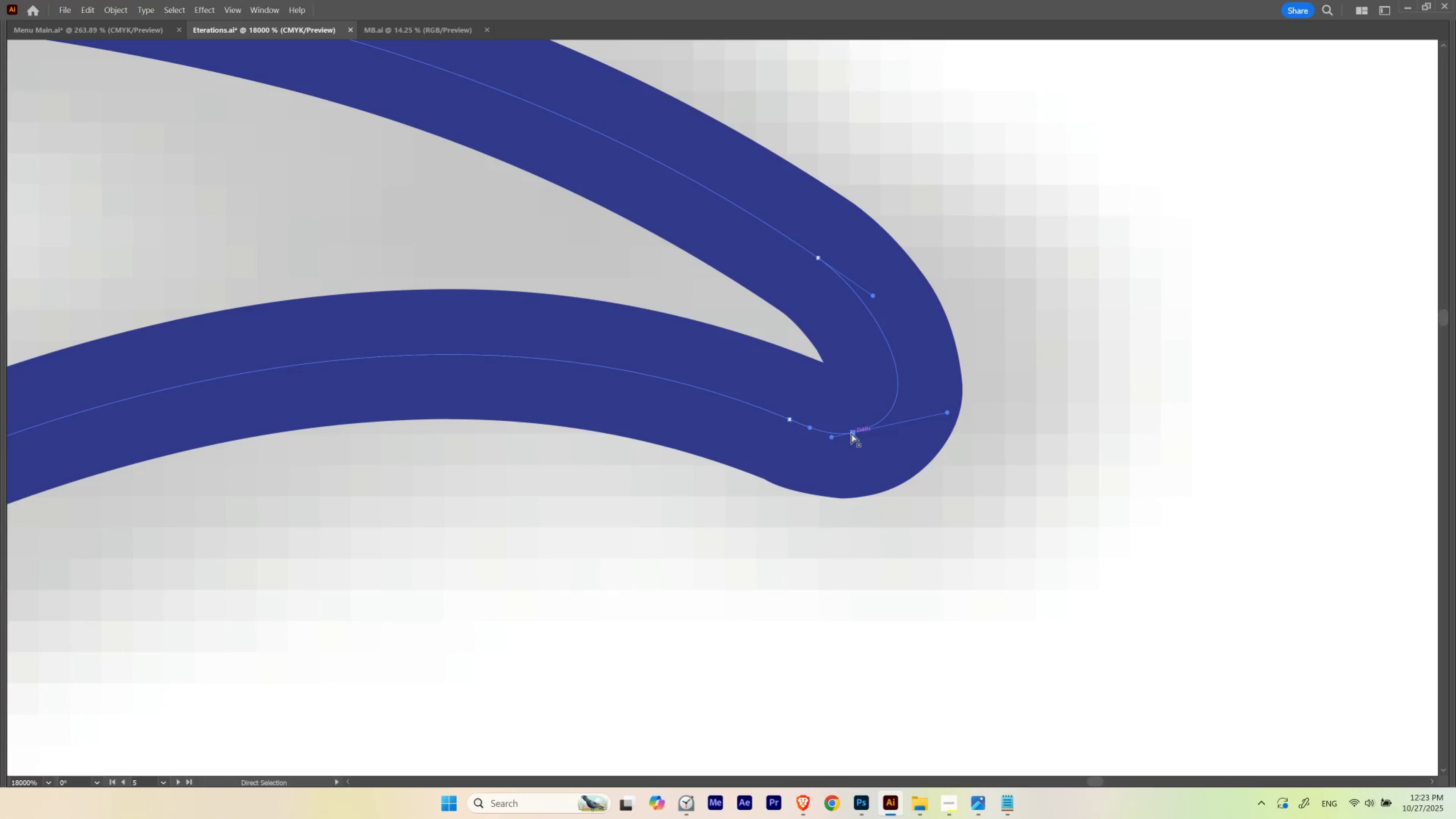 
left_click_drag(start_coordinate=[852, 433], to_coordinate=[872, 427])
 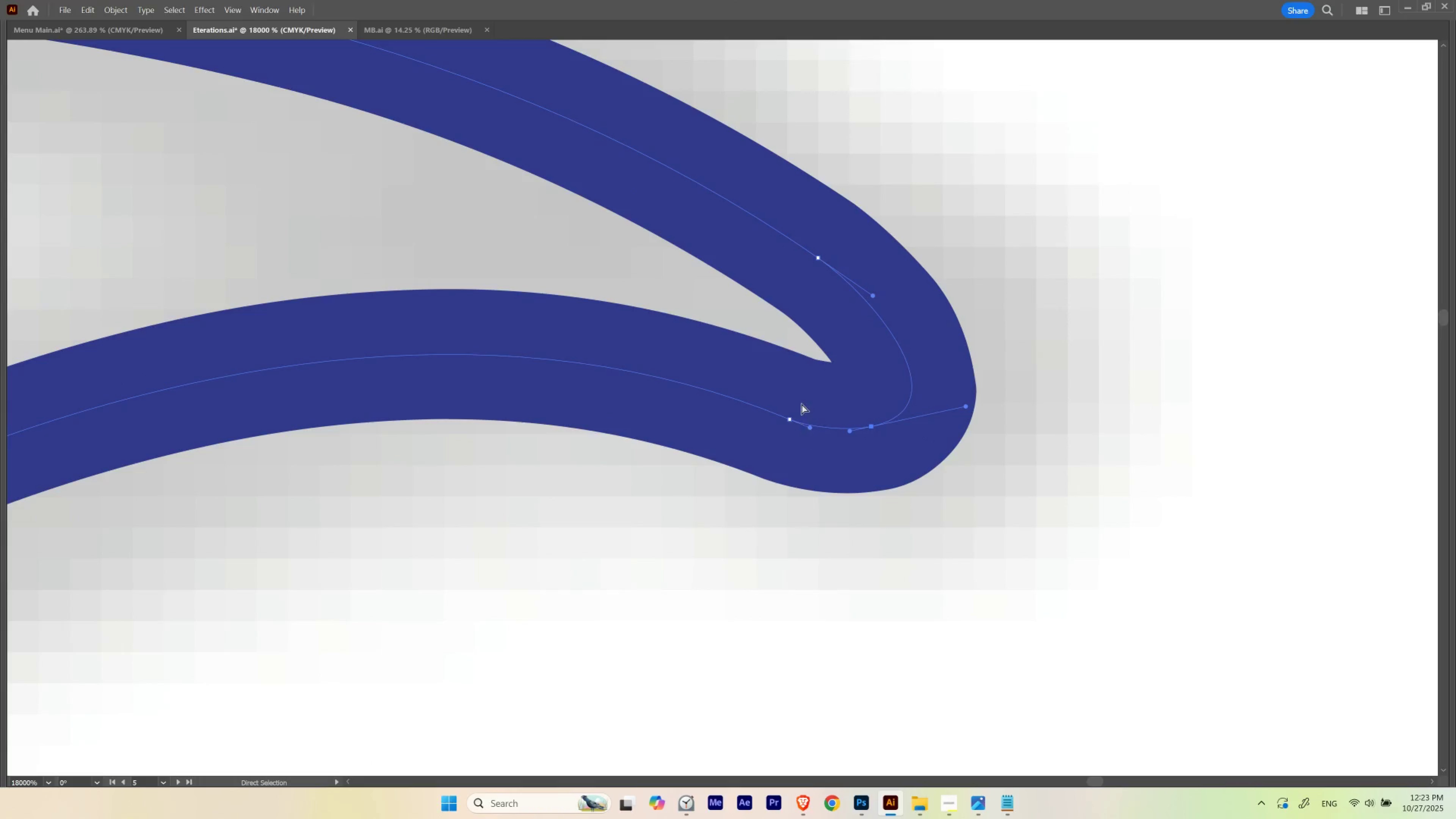 
left_click_drag(start_coordinate=[803, 399], to_coordinate=[802, 401])
 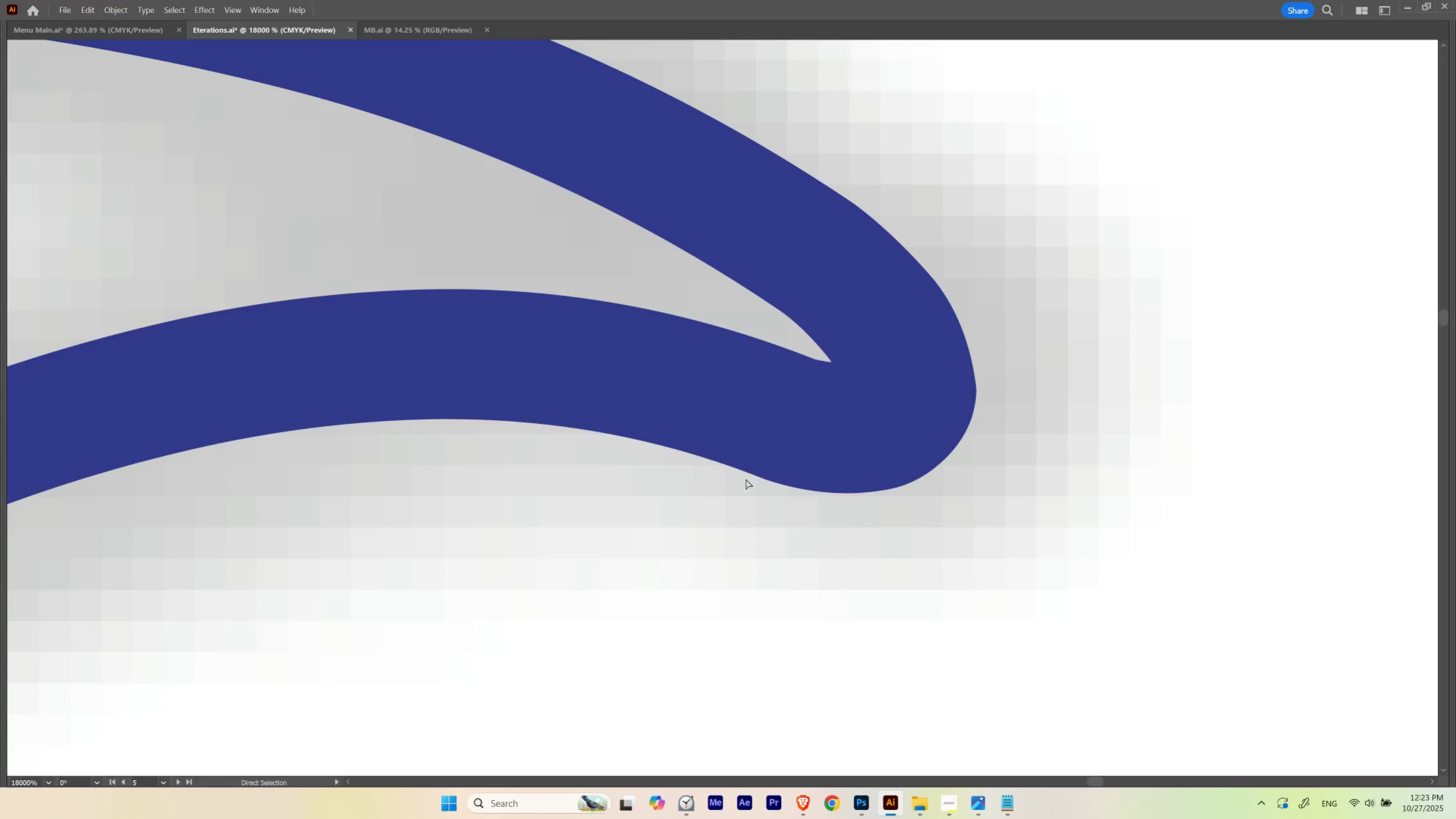 
left_click_drag(start_coordinate=[738, 487], to_coordinate=[813, 394])
 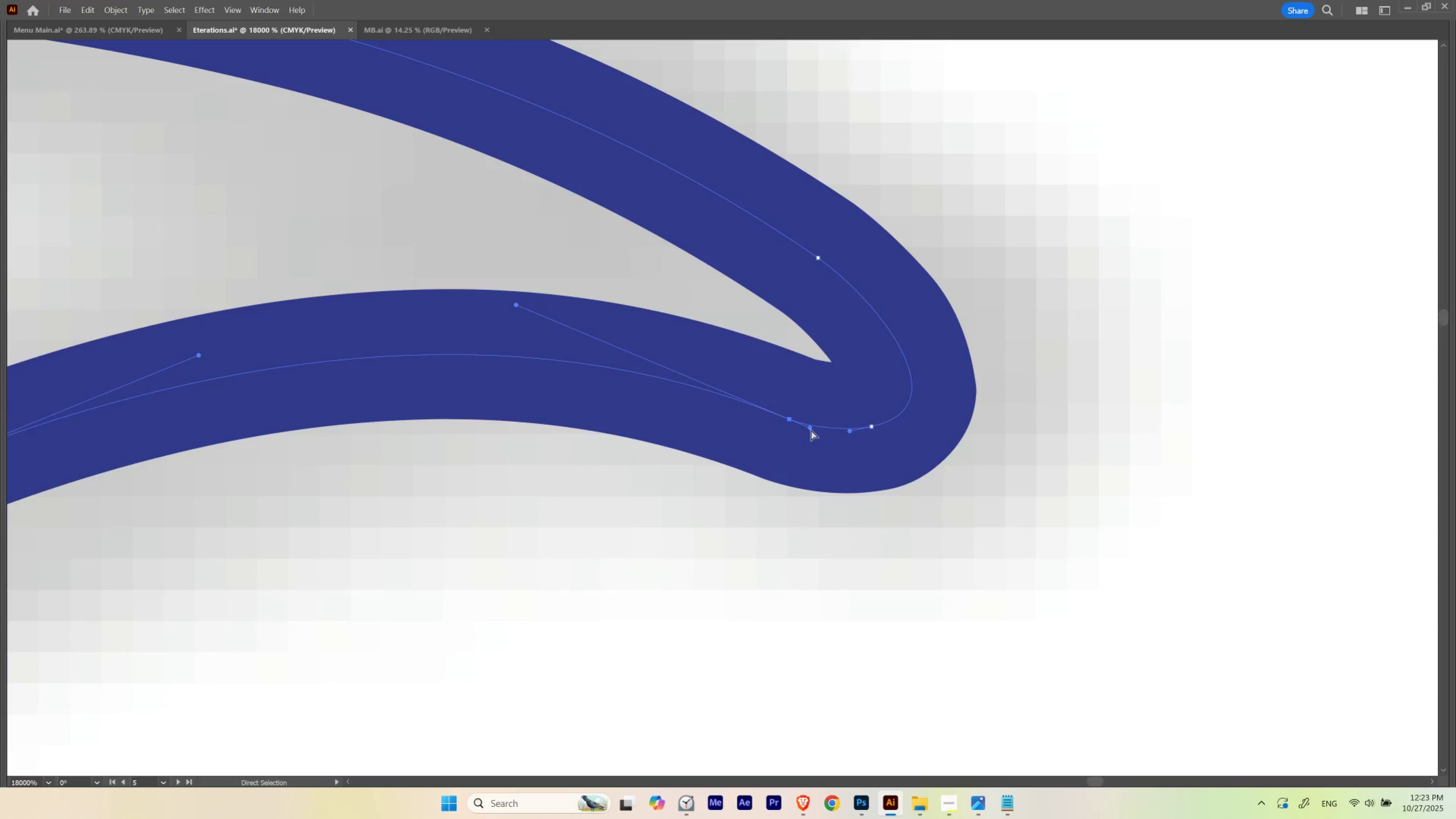 
left_click_drag(start_coordinate=[811, 428], to_coordinate=[838, 435])
 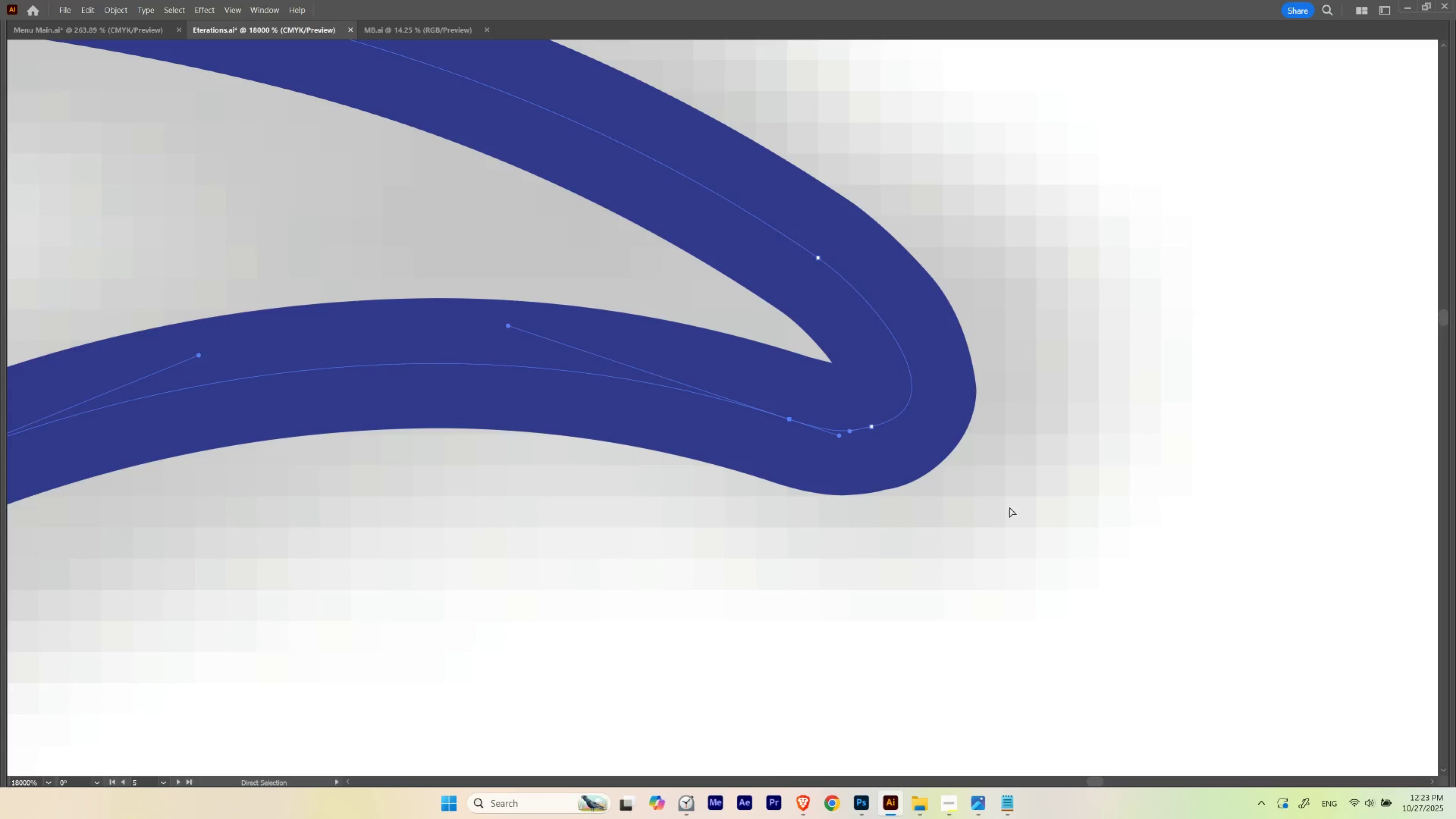 
left_click_drag(start_coordinate=[994, 506], to_coordinate=[868, 409])
 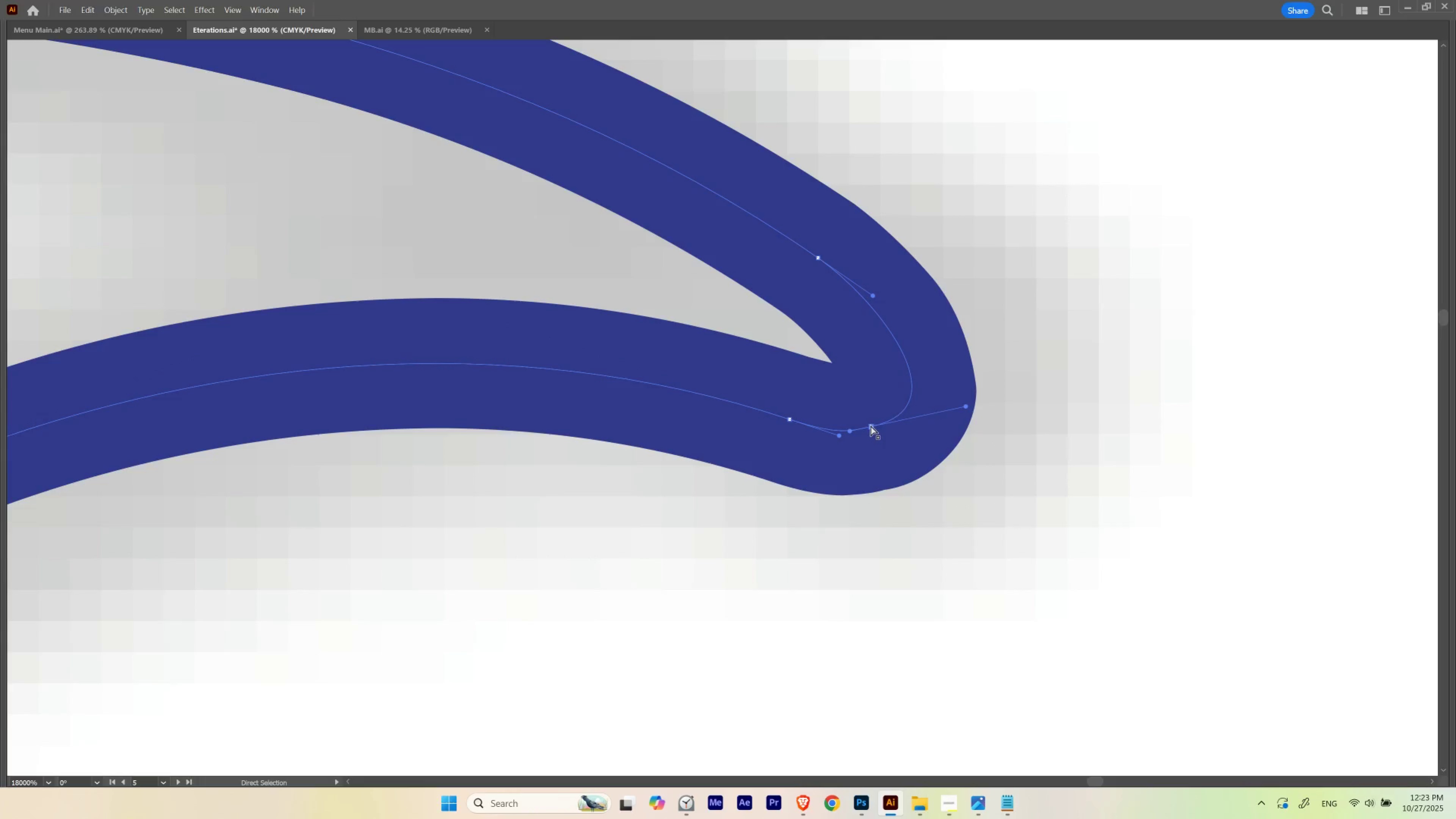 
left_click_drag(start_coordinate=[871, 426], to_coordinate=[900, 438])
 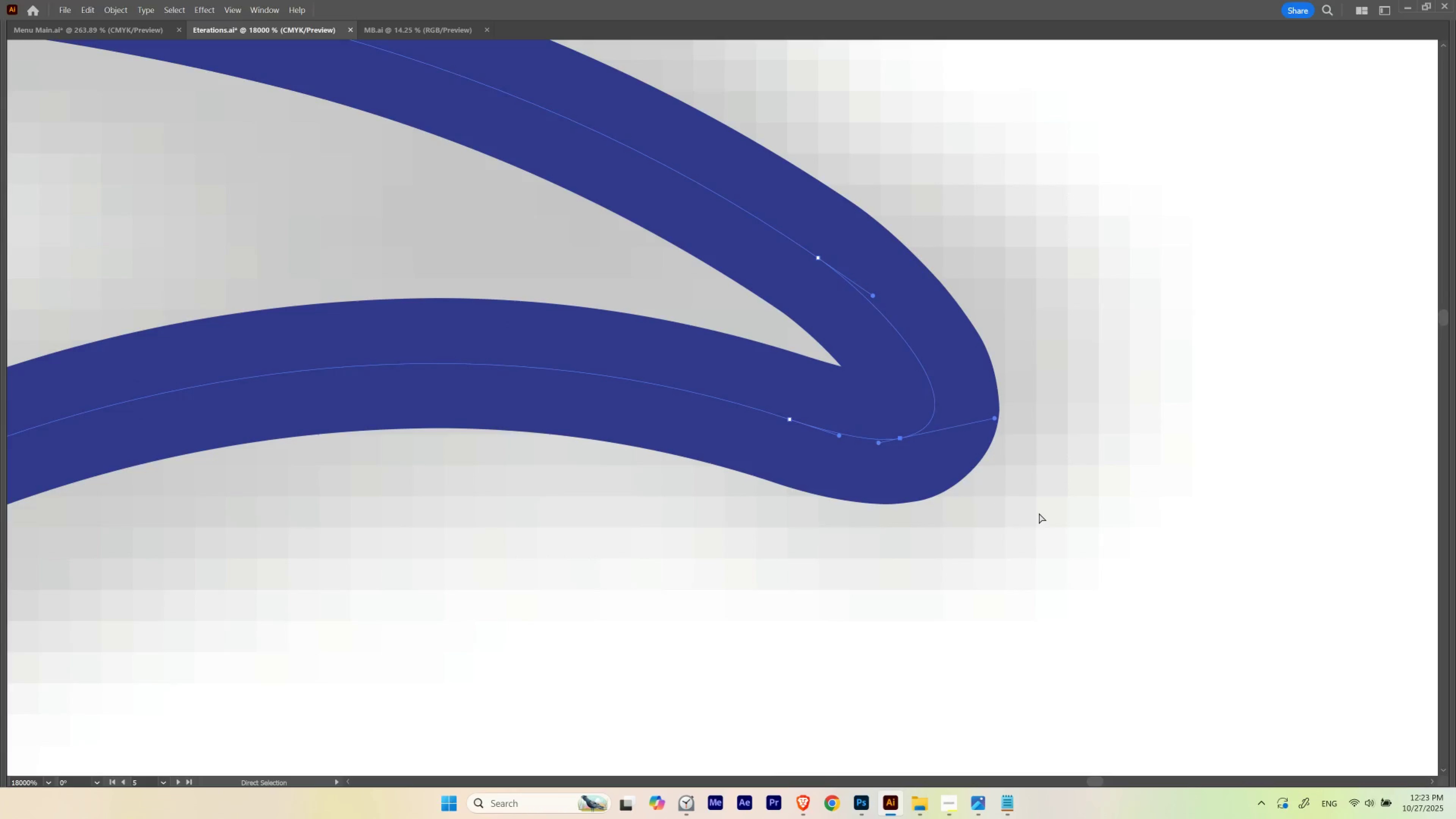 
left_click([1039, 513])
 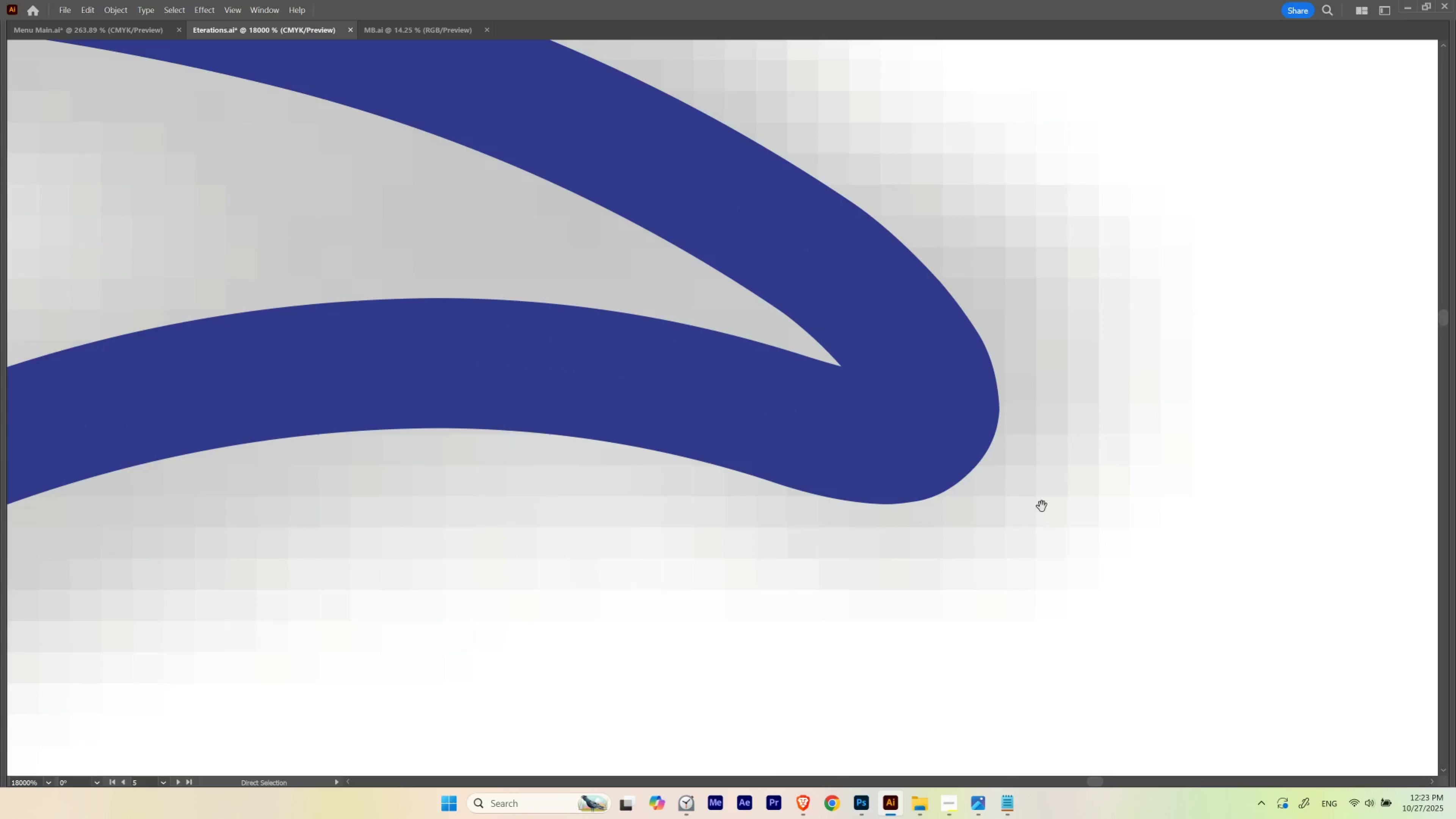 
hold_key(key=Space, duration=1.42)
 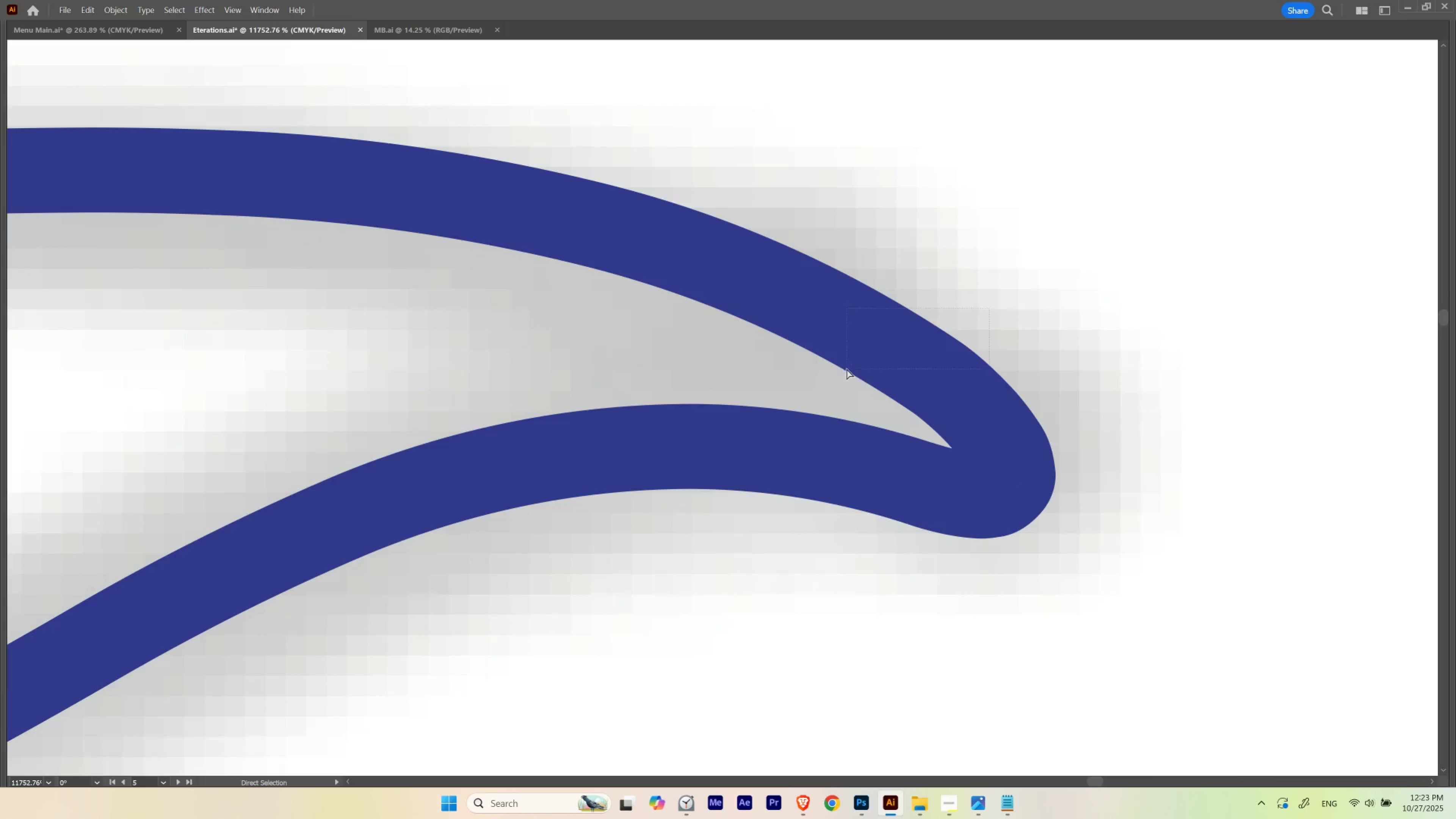 
hold_key(key=ControlLeft, duration=0.63)
left_click_drag(start_coordinate=[1059, 460], to_coordinate=[973, 473])
 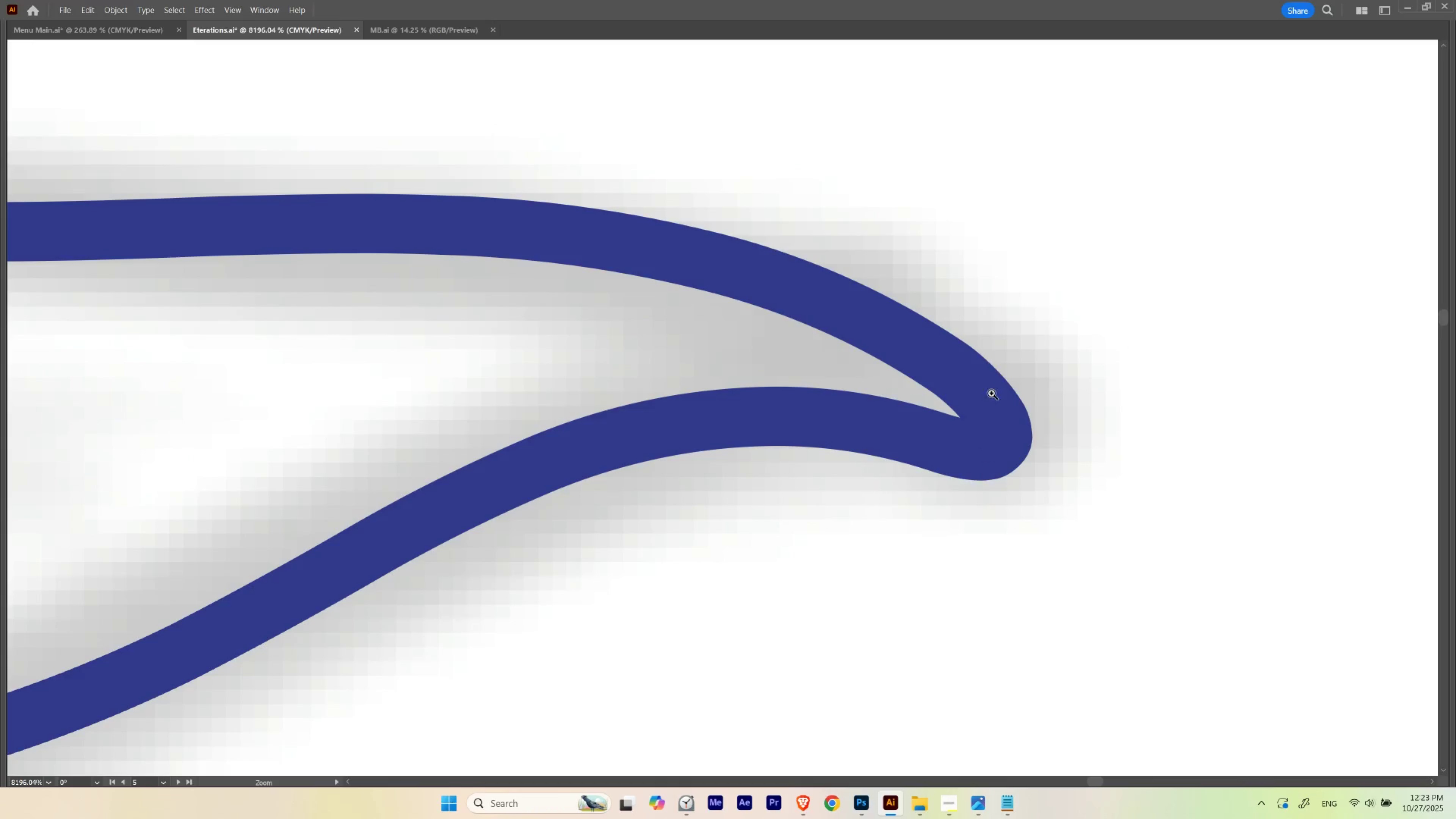 
hold_key(key=ControlLeft, duration=0.49)
left_click_drag(start_coordinate=[978, 347], to_coordinate=[1020, 373])
 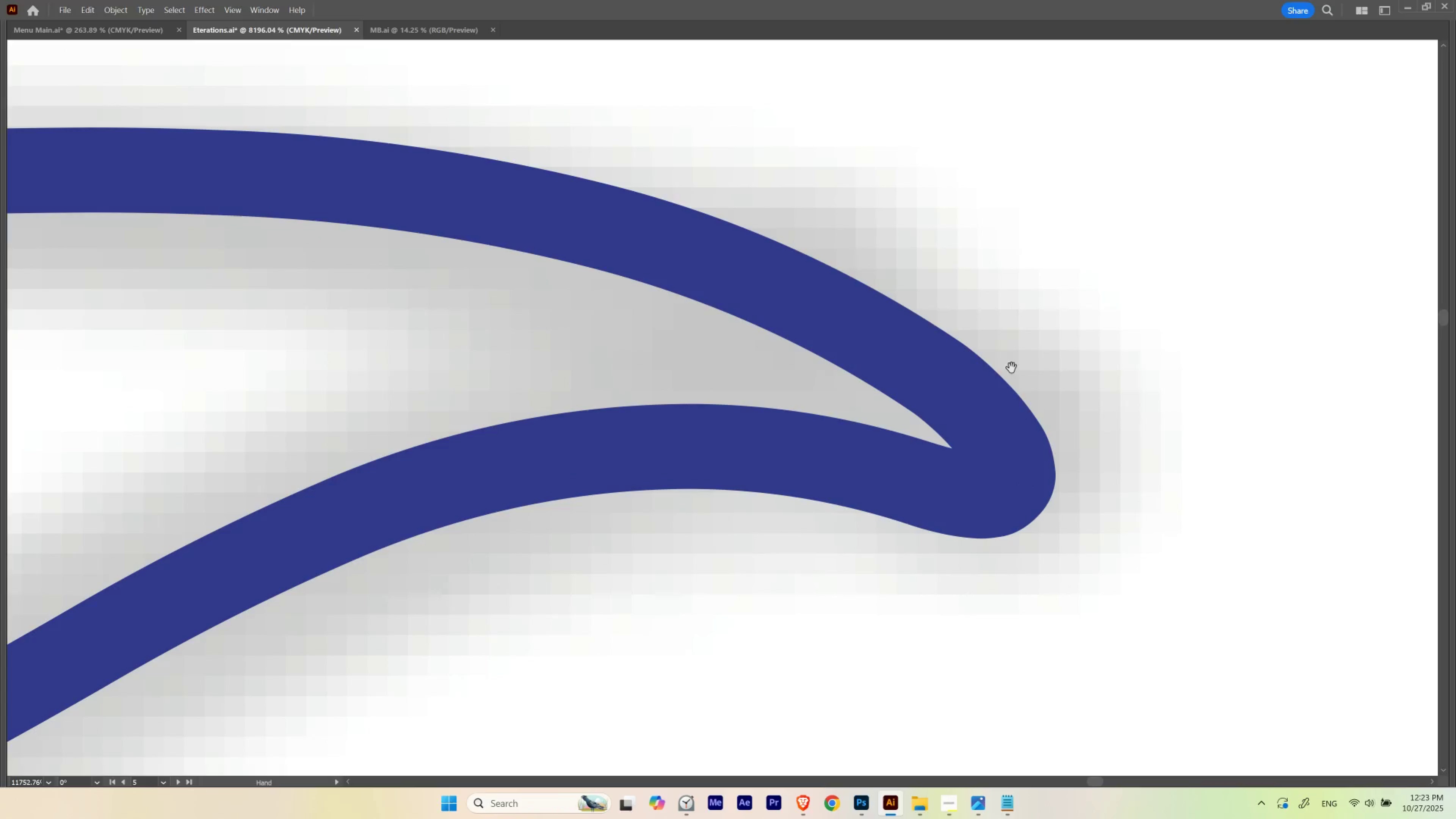 
key(A)
 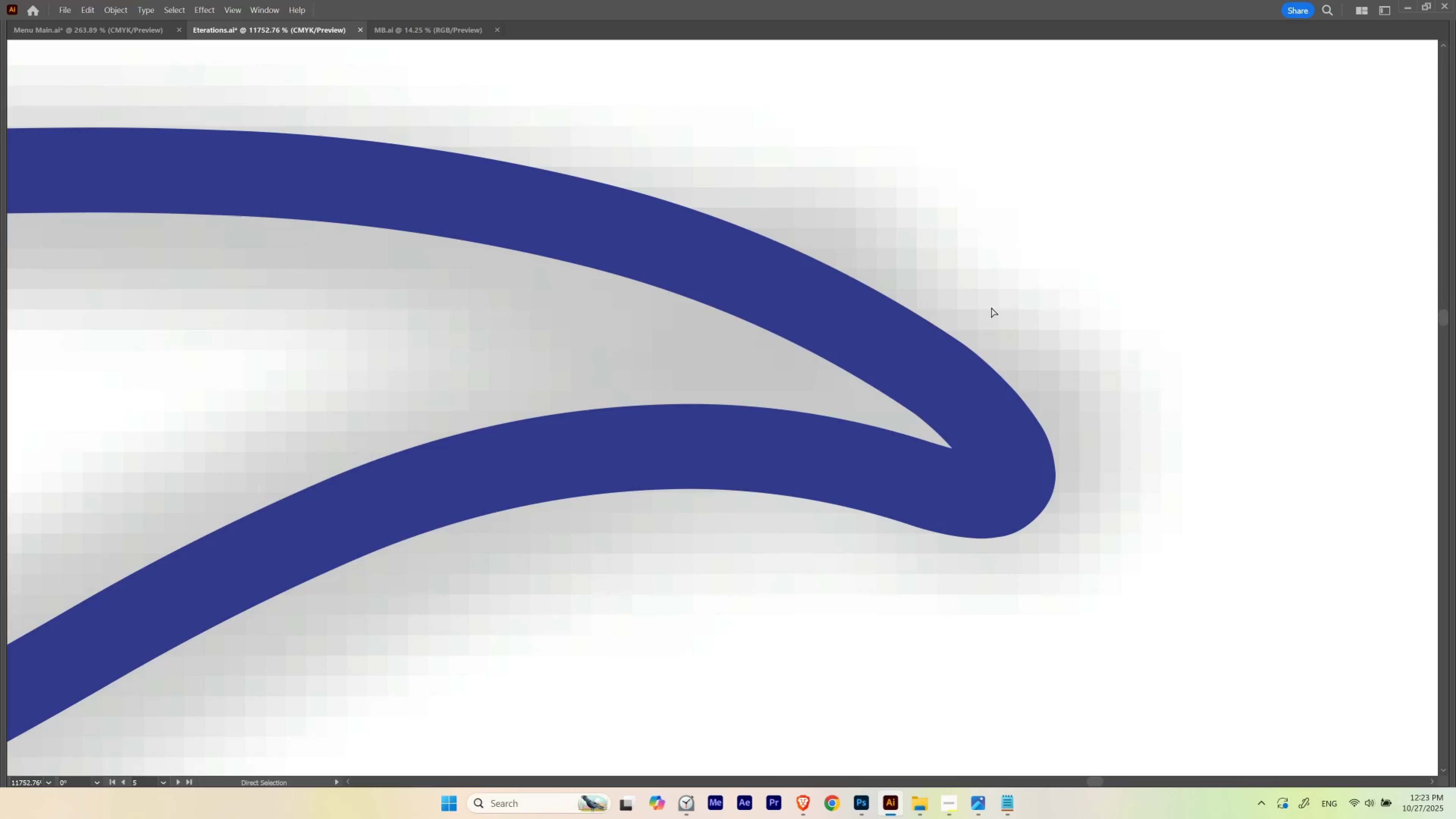 
left_click_drag(start_coordinate=[989, 308], to_coordinate=[846, 369])
 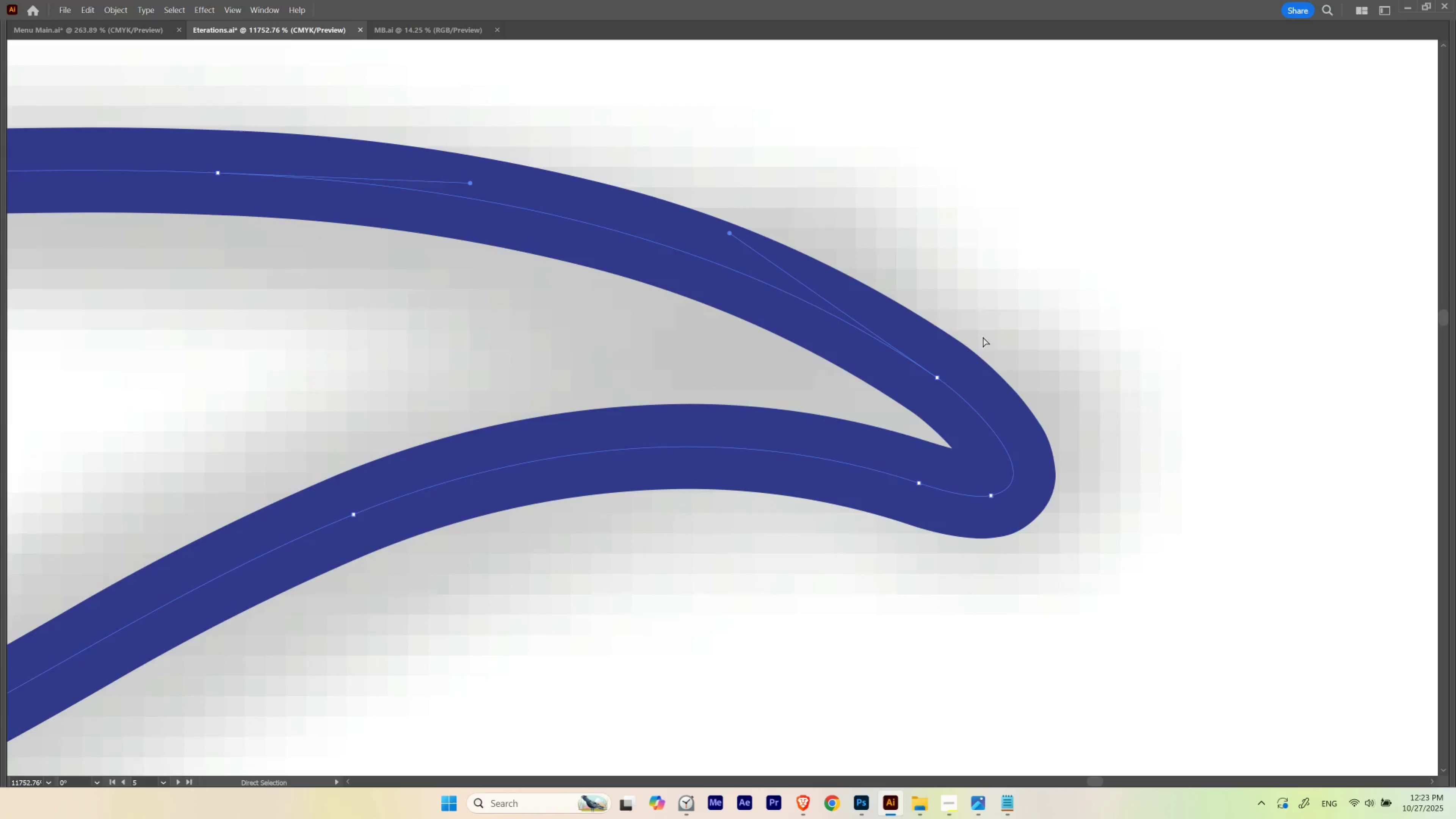 
hold_key(key=ControlLeft, duration=0.73)
 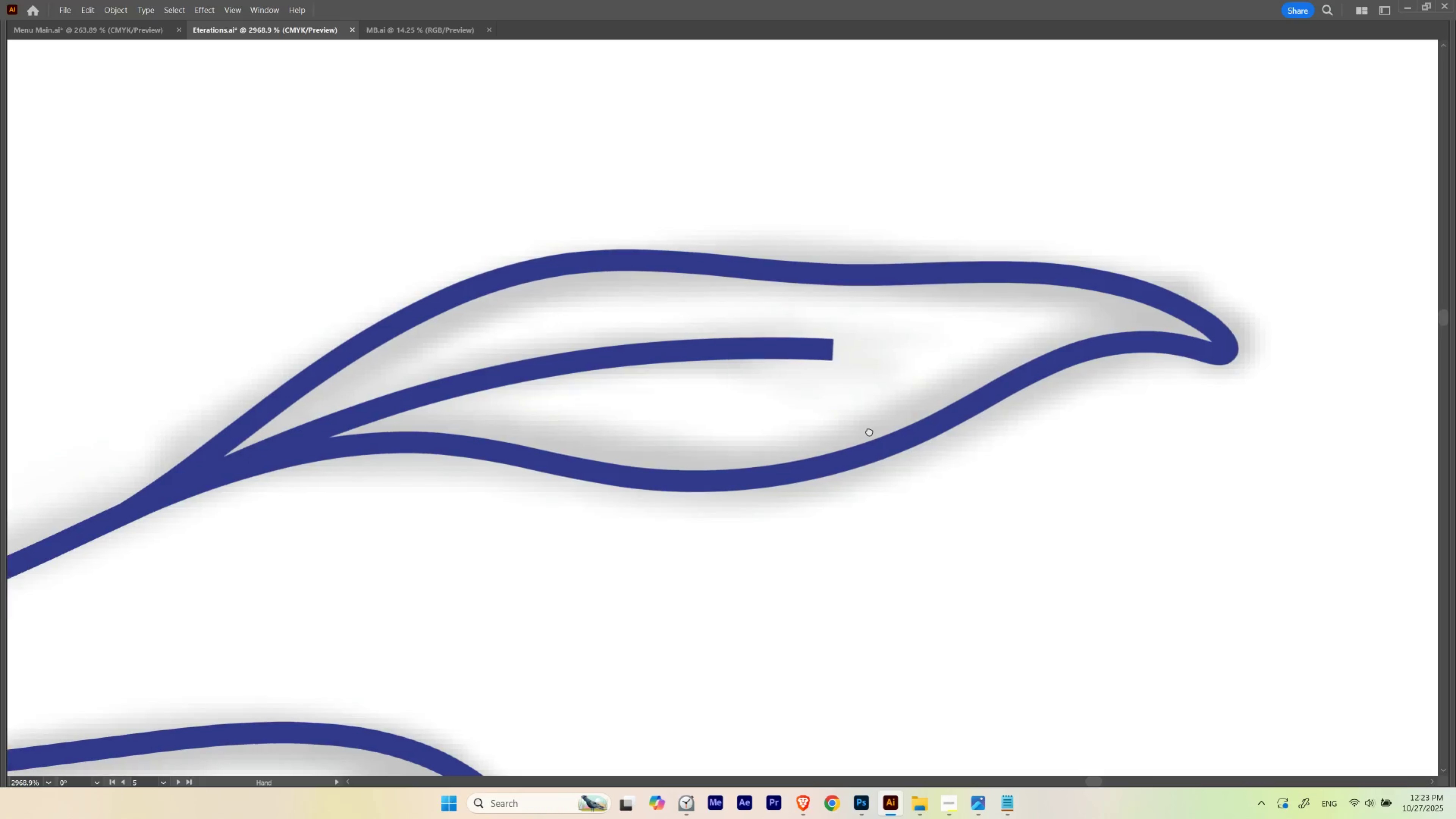 
hold_key(key=Space, duration=1.47)
 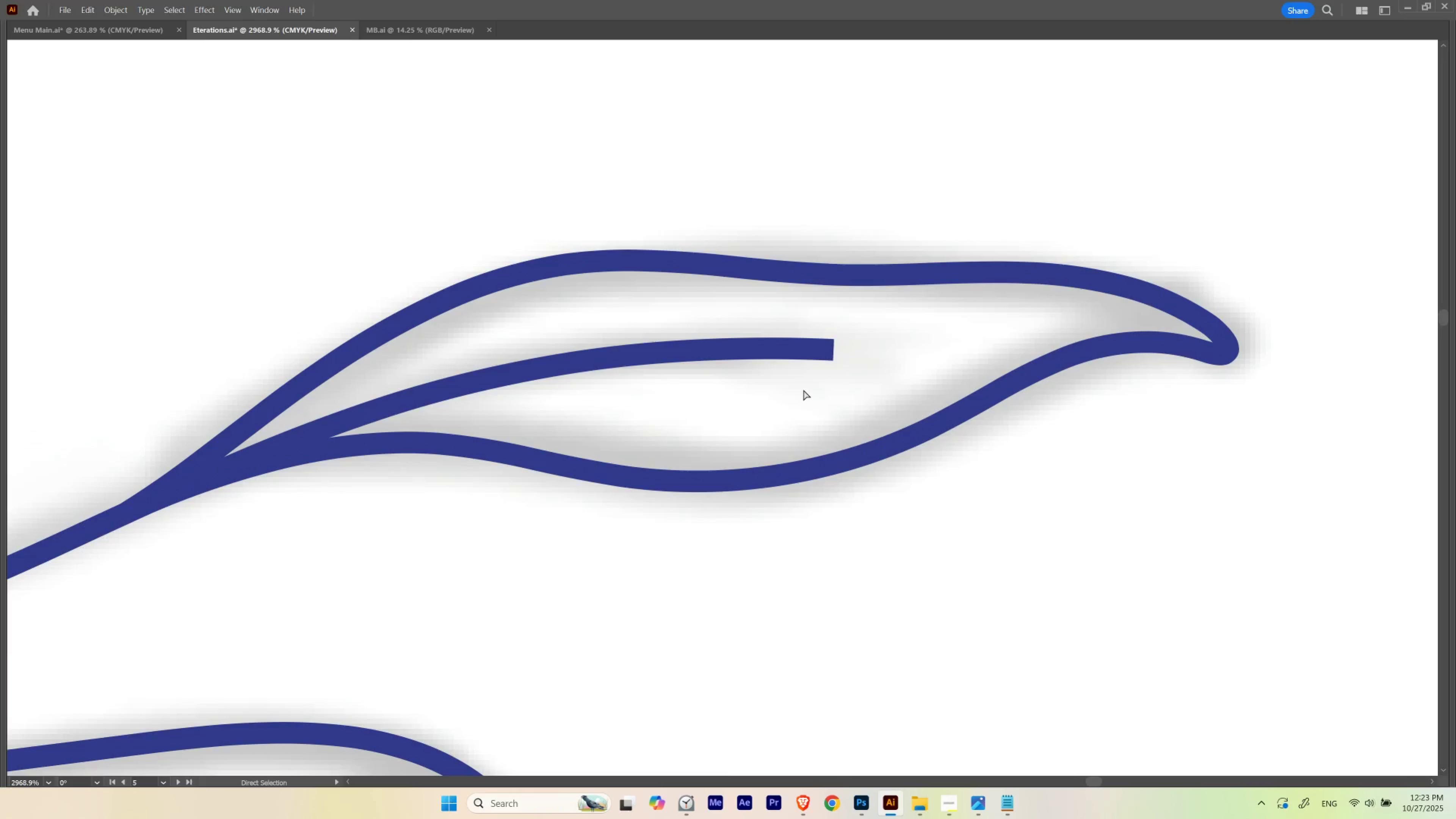 
left_click_drag(start_coordinate=[1029, 326], to_coordinate=[878, 394])
 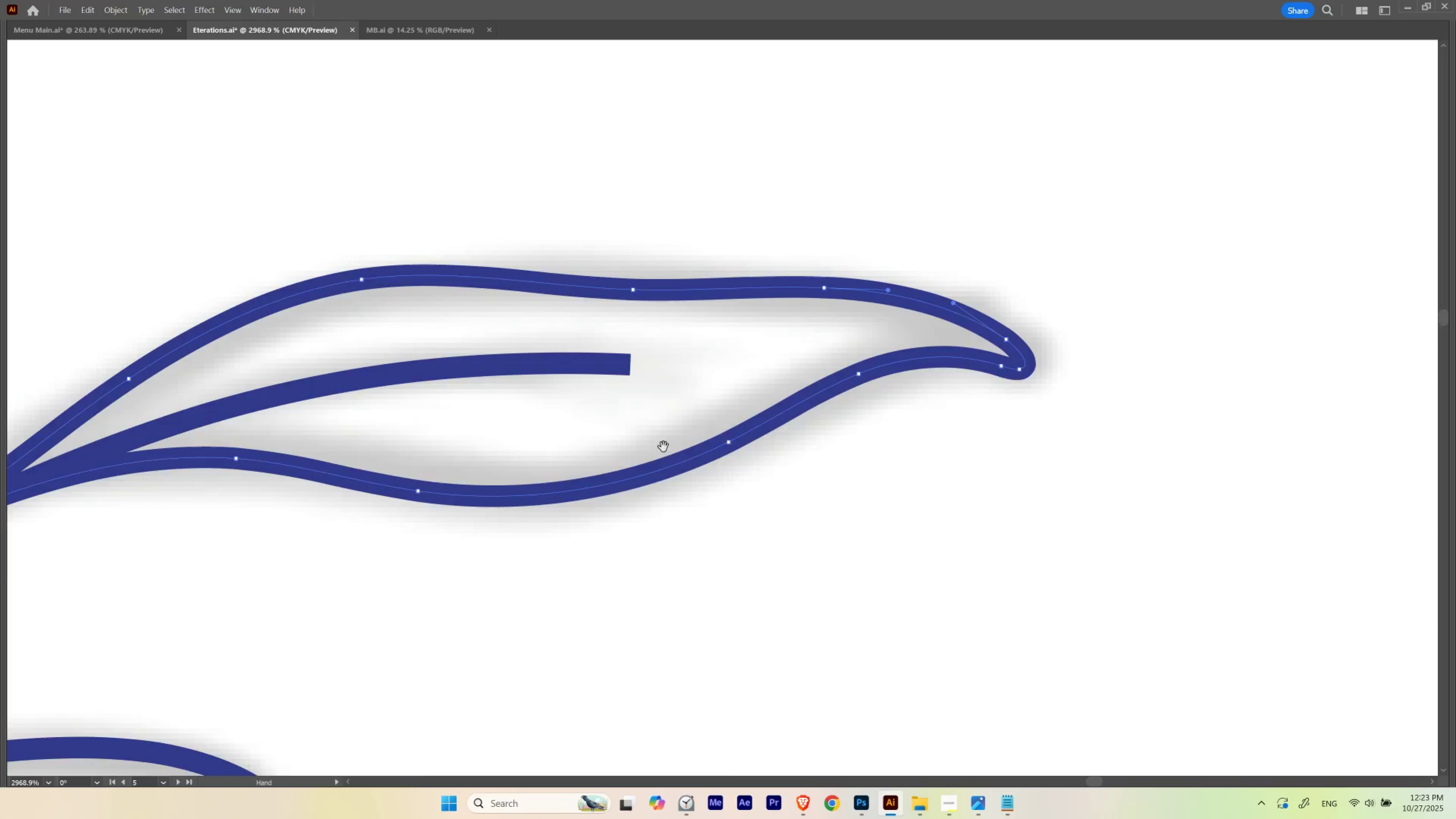 
left_click_drag(start_coordinate=[666, 446], to_coordinate=[869, 431])
 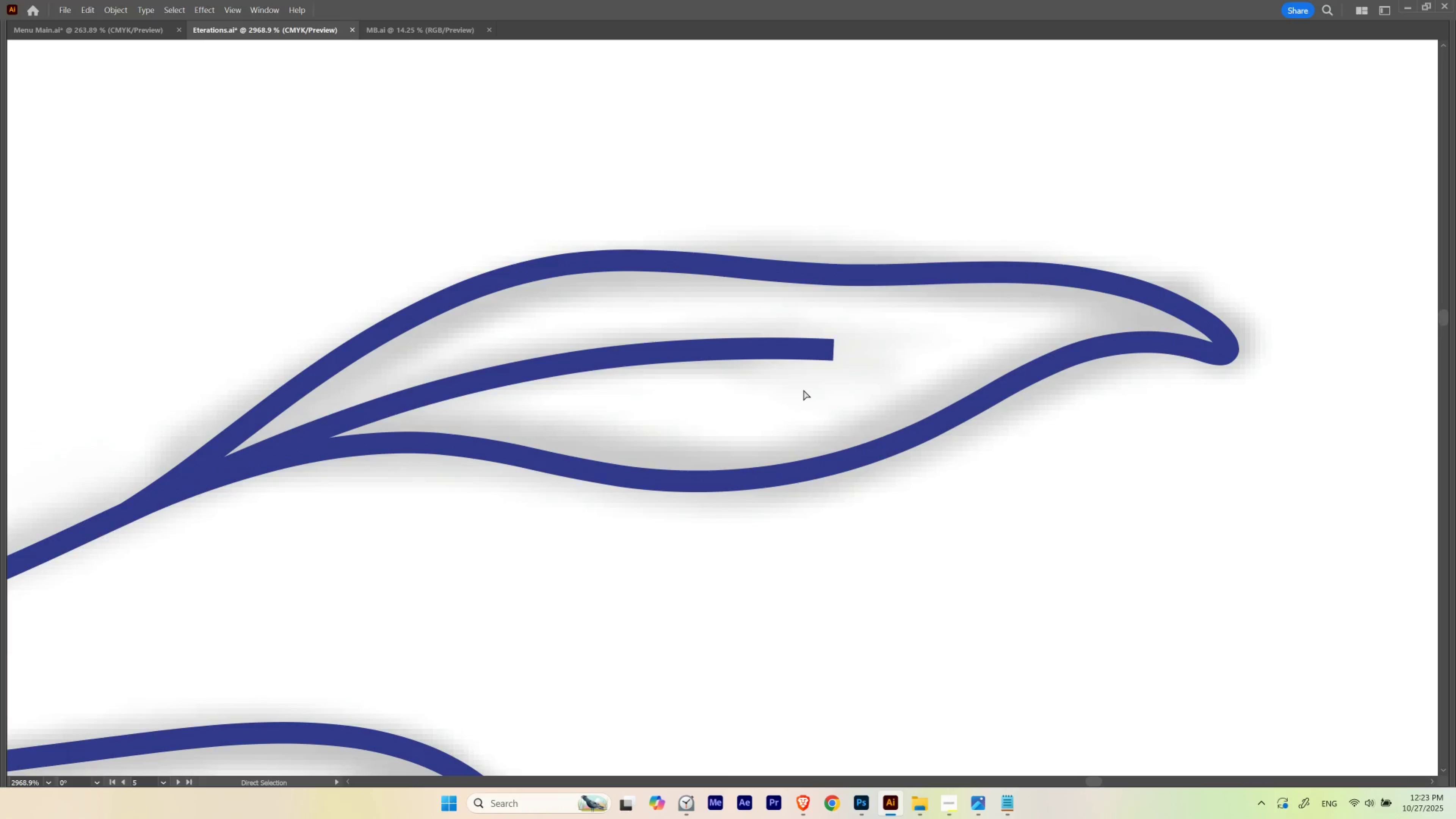 
hold_key(key=Space, duration=8.36)
 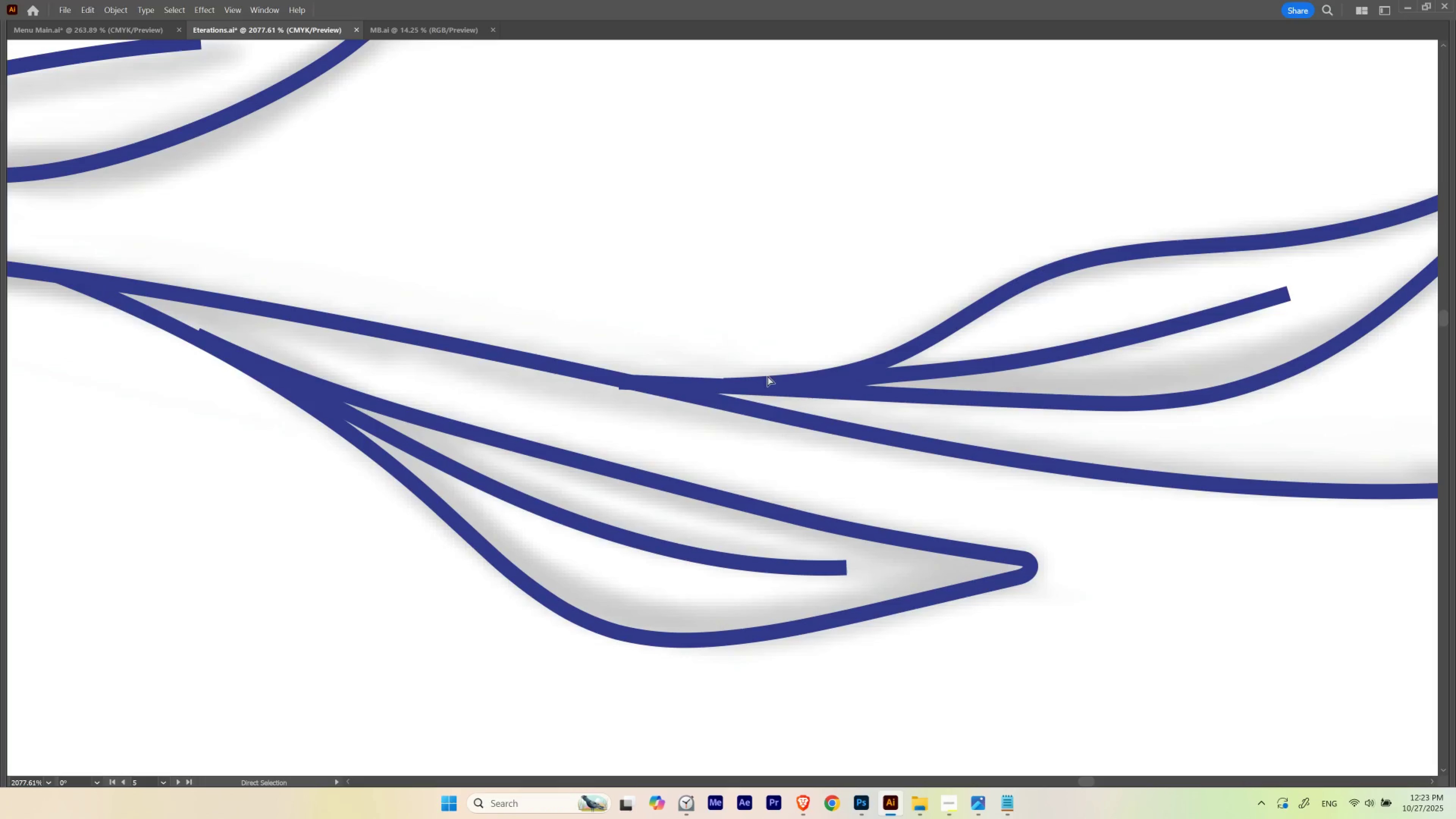 
hold_key(key=ControlLeft, duration=0.64)
left_click_drag(start_coordinate=[850, 358], to_coordinate=[672, 427])
 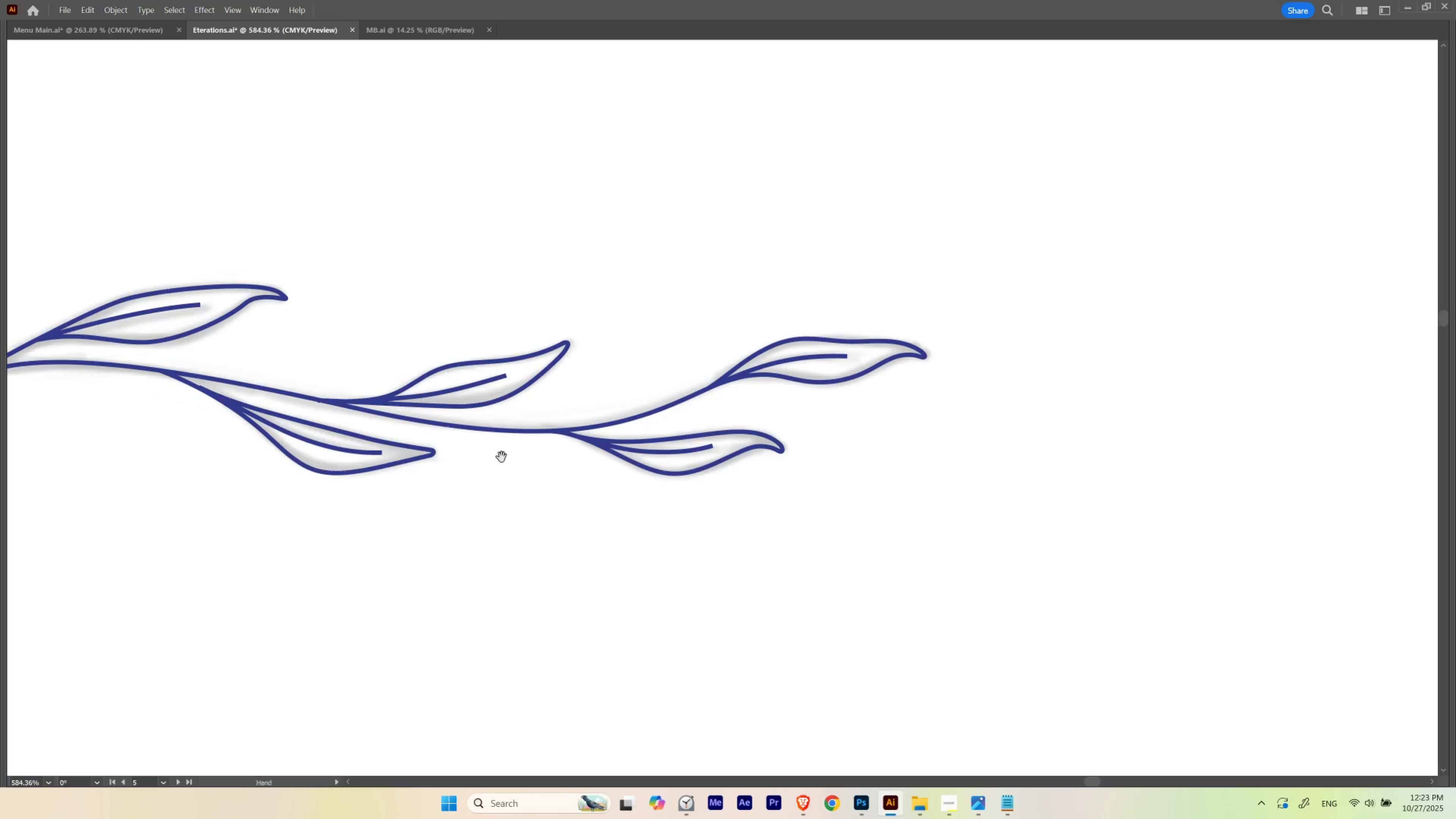 
left_click_drag(start_coordinate=[502, 457], to_coordinate=[870, 474])
 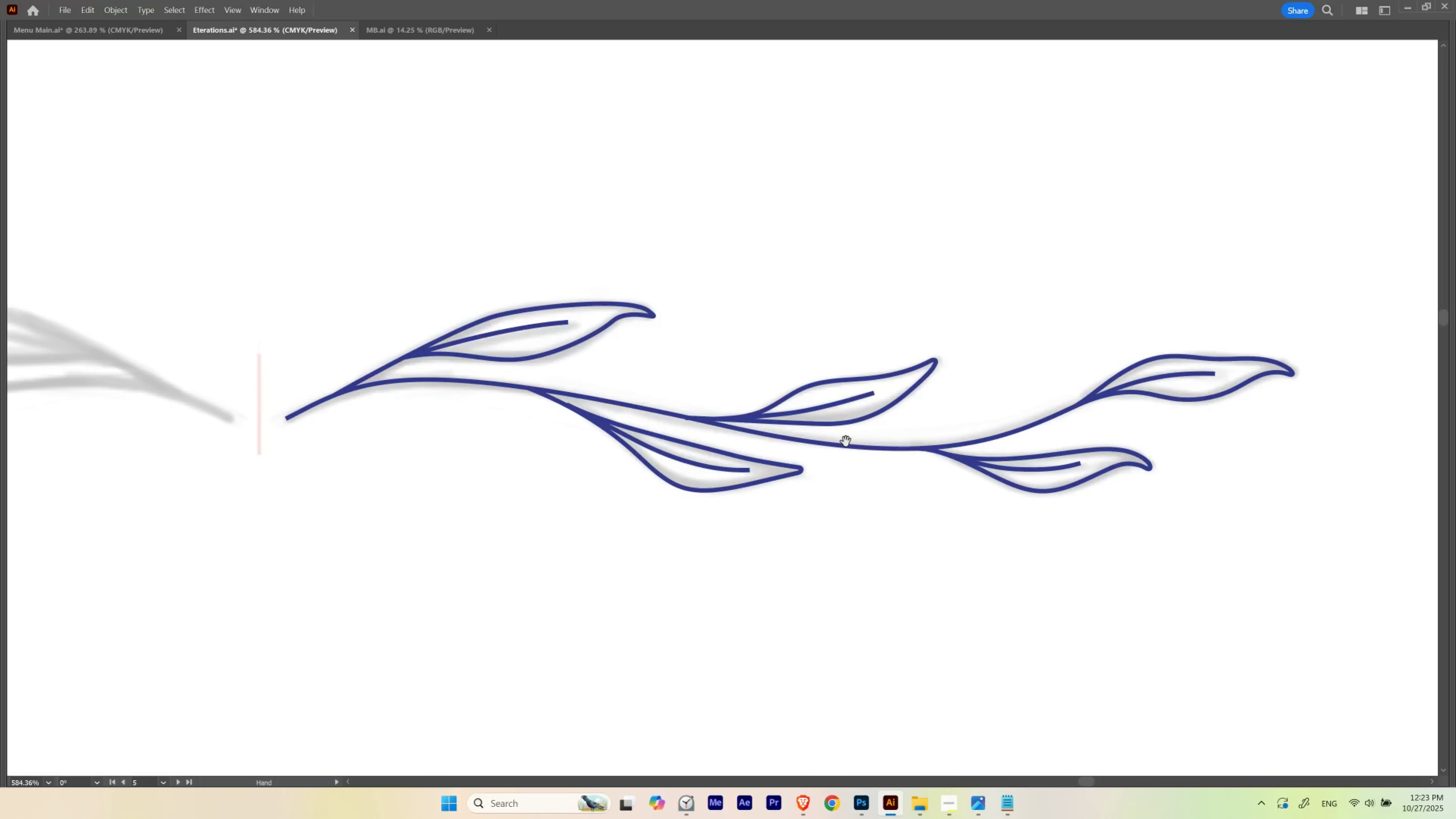 
hold_key(key=ControlLeft, duration=0.72)
left_click_drag(start_coordinate=[712, 432], to_coordinate=[860, 418])
 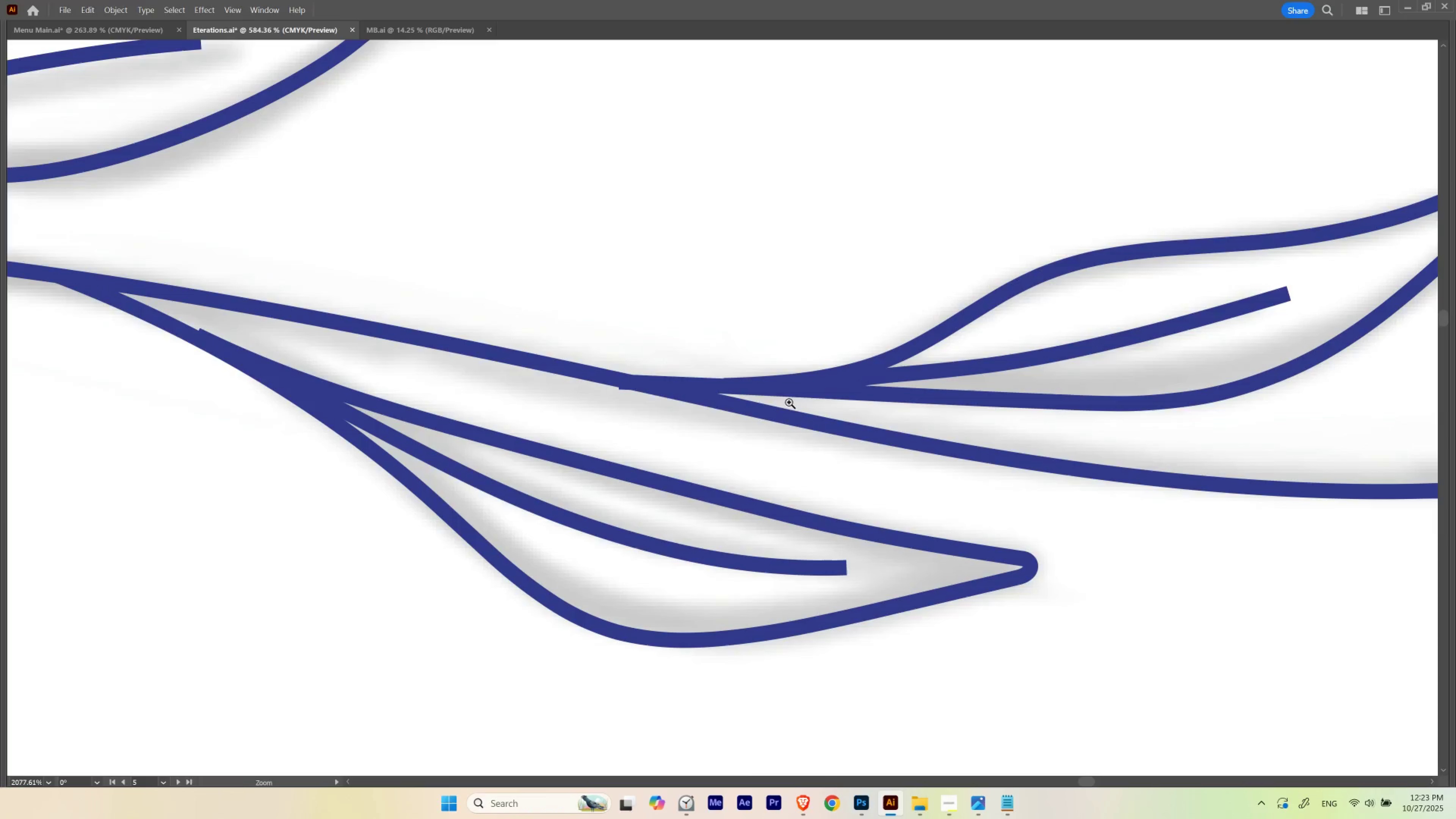 
key(A)
 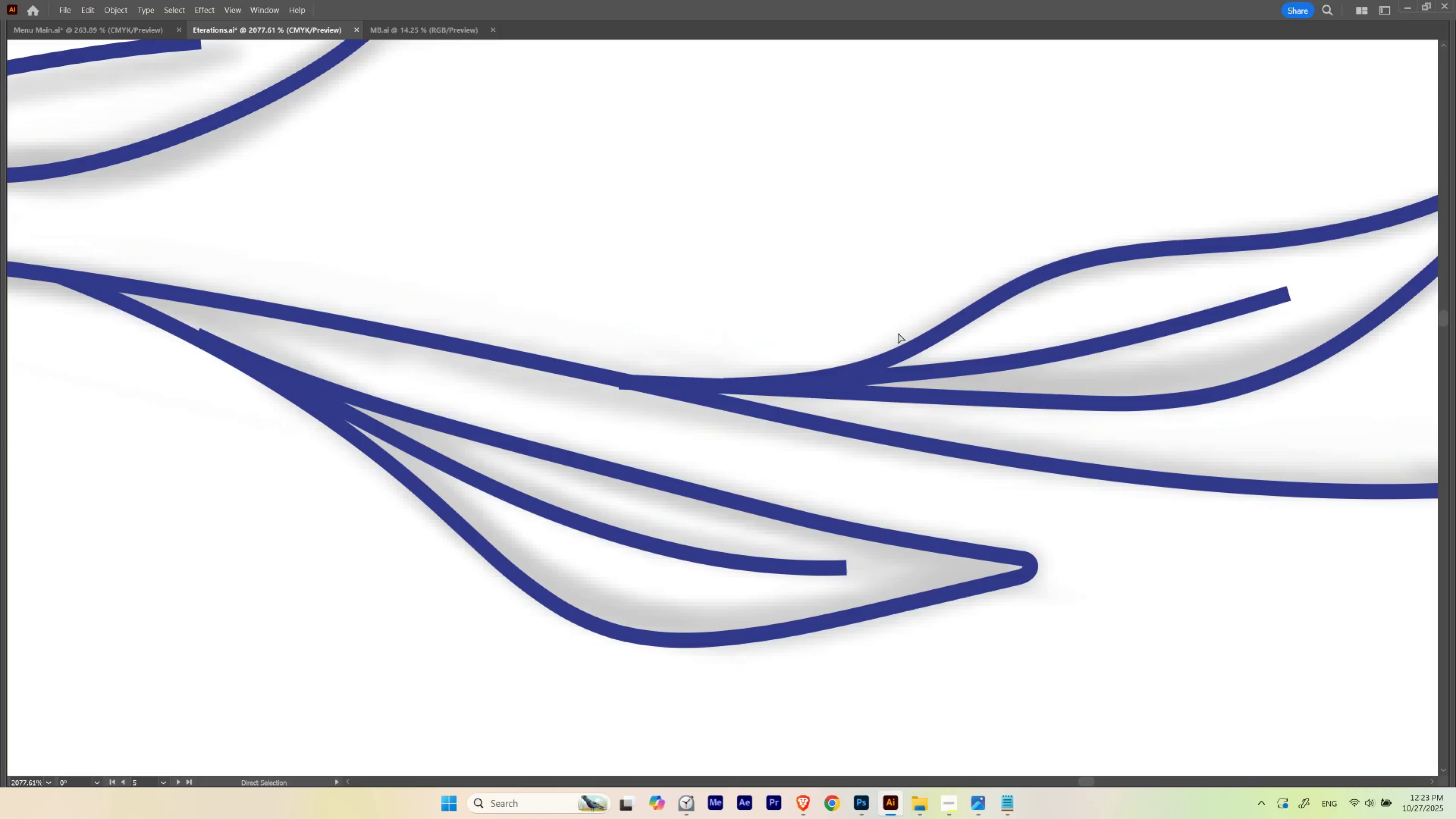 
left_click_drag(start_coordinate=[897, 329], to_coordinate=[927, 348])
 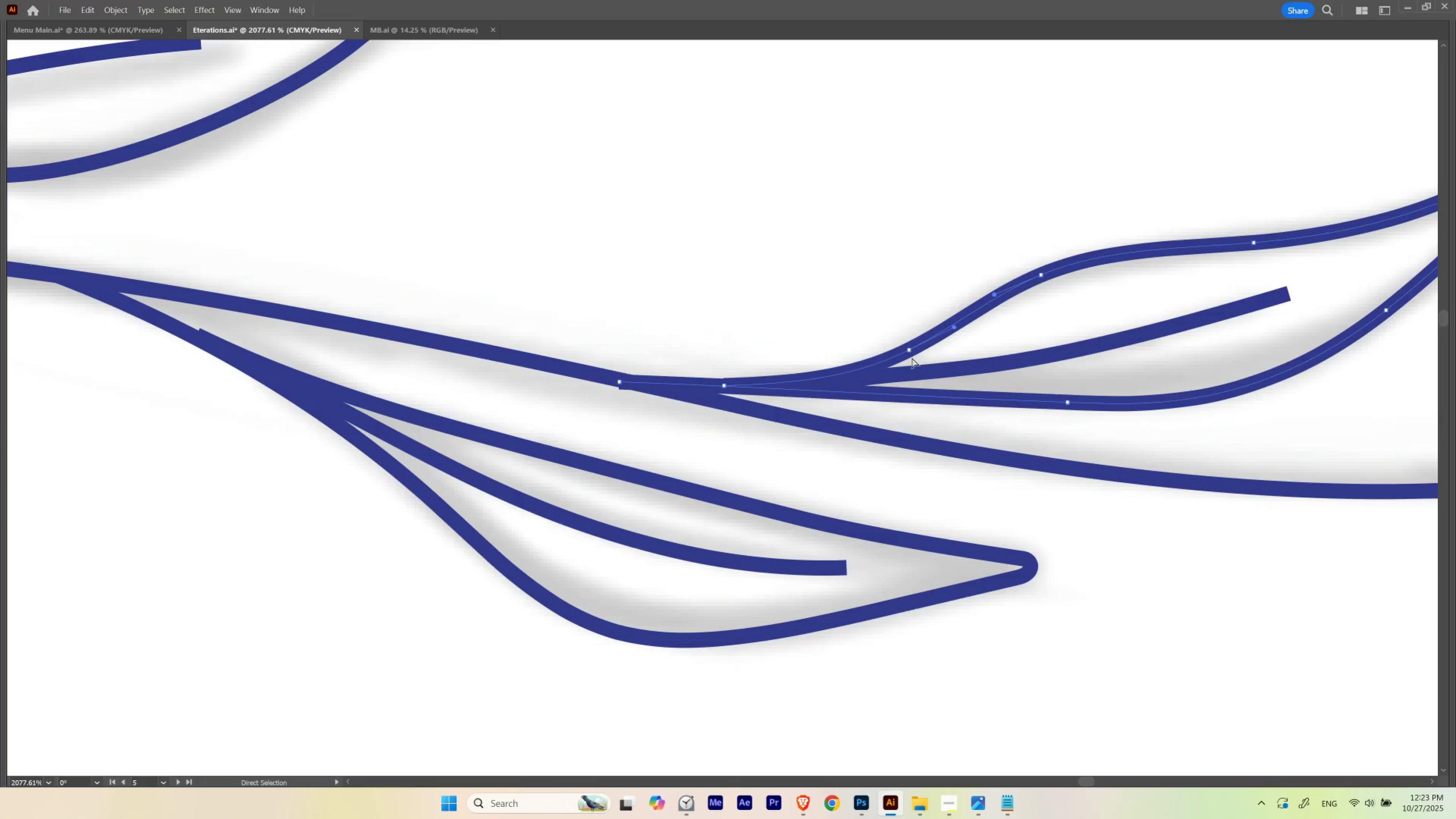 
hold_key(key=ControlLeft, duration=0.73)
 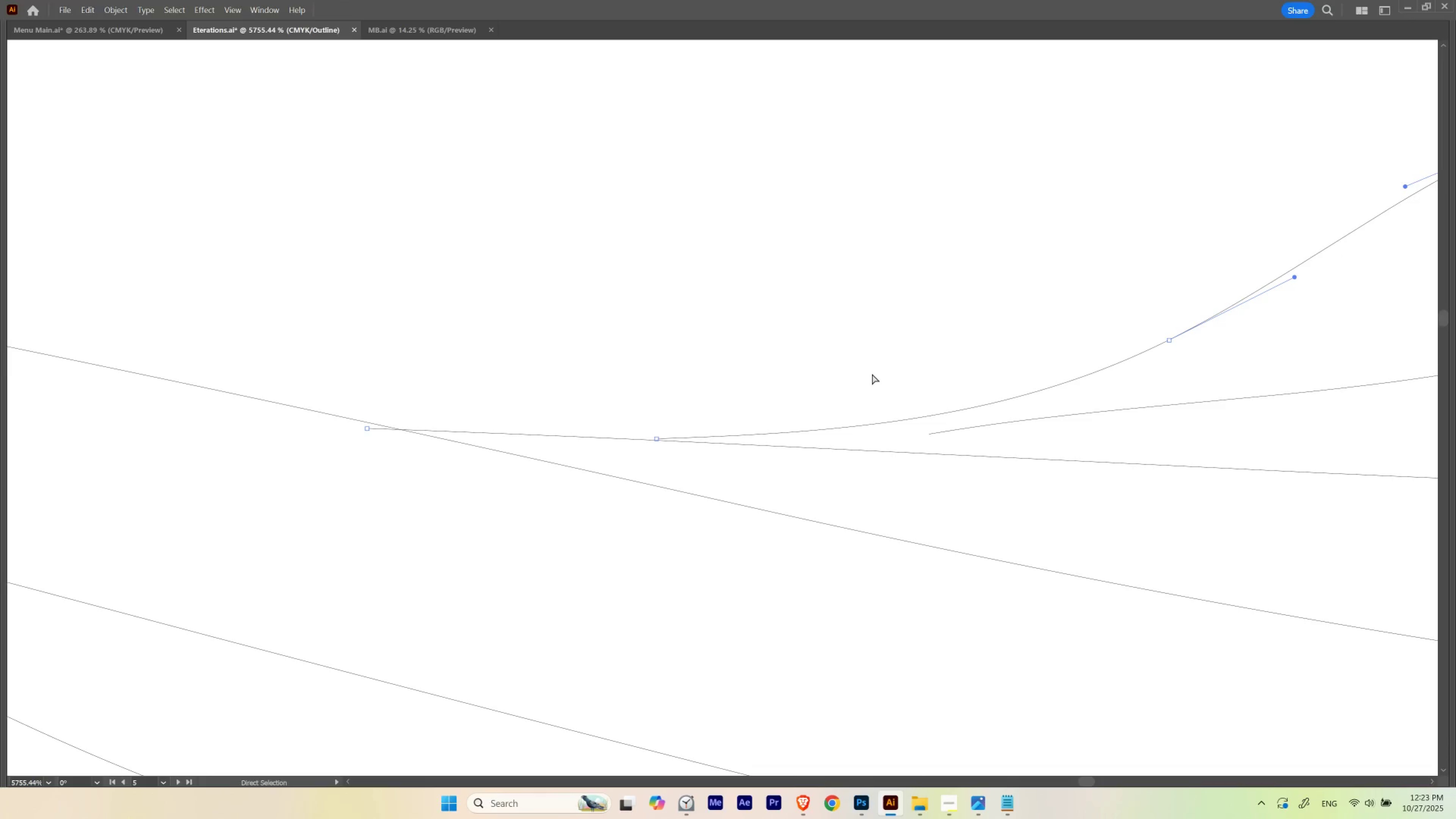 
hold_key(key=Space, duration=0.73)
 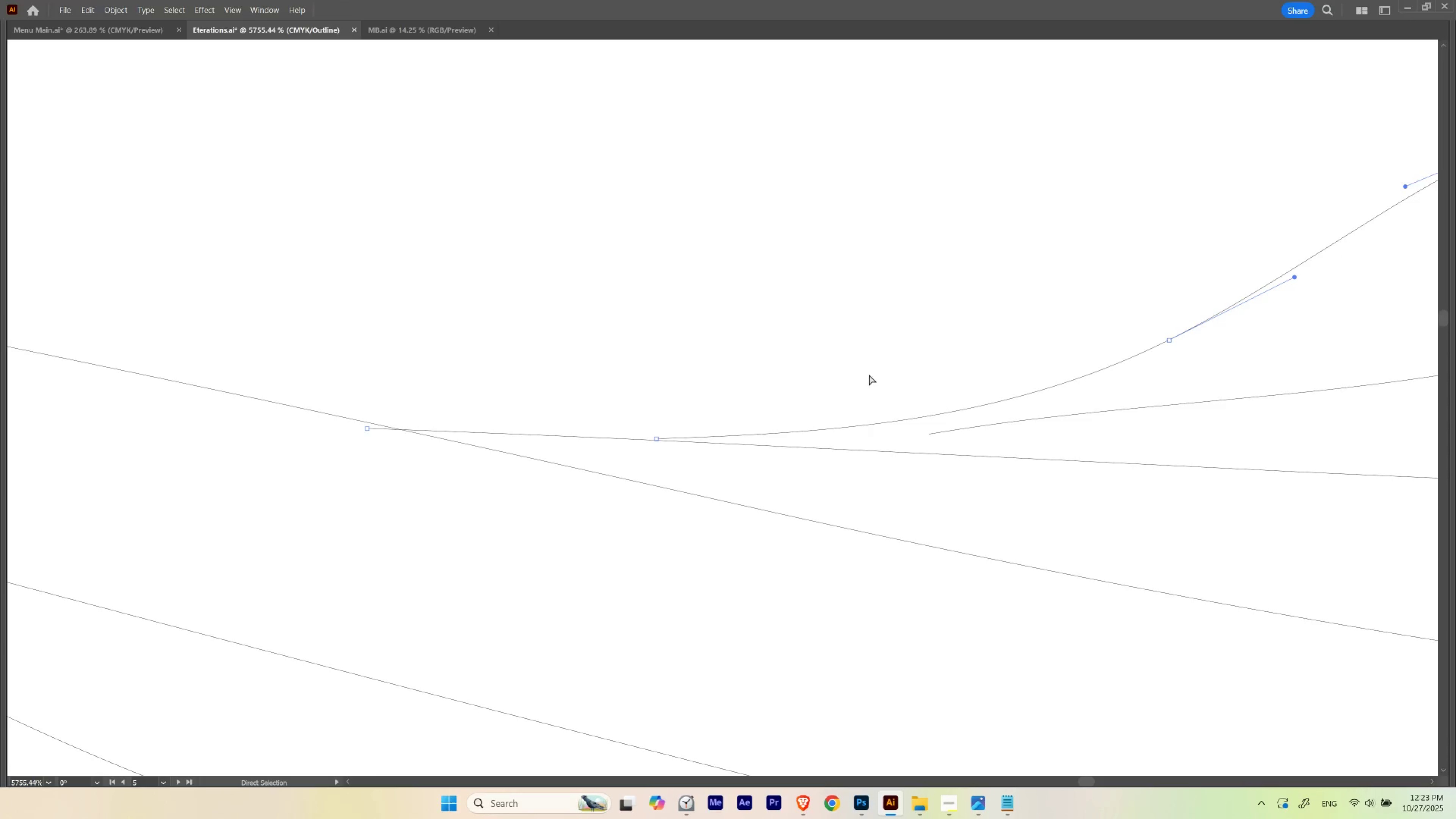 
left_click_drag(start_coordinate=[762, 355], to_coordinate=[874, 375])
 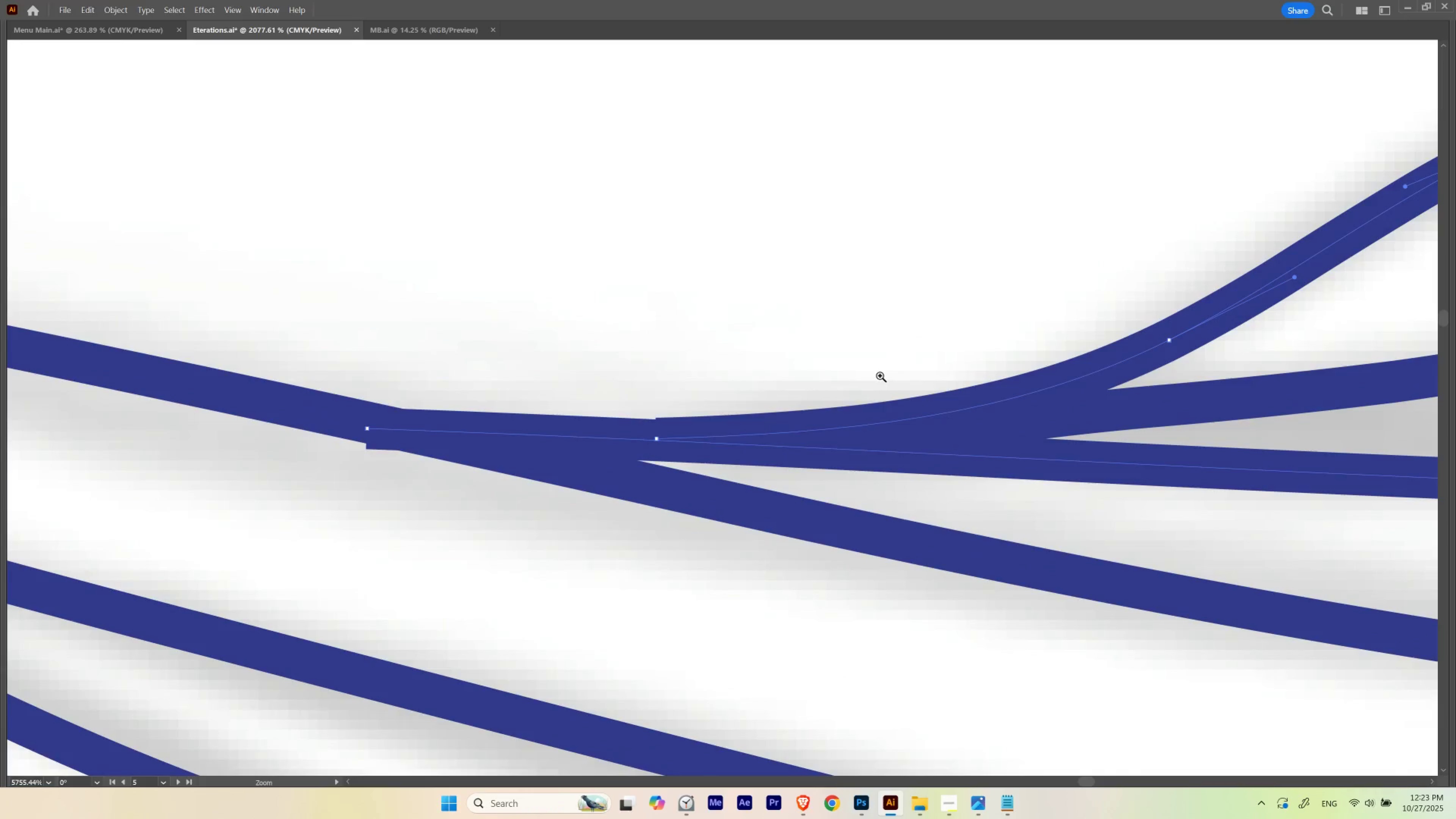 
key(Control+ControlLeft)
 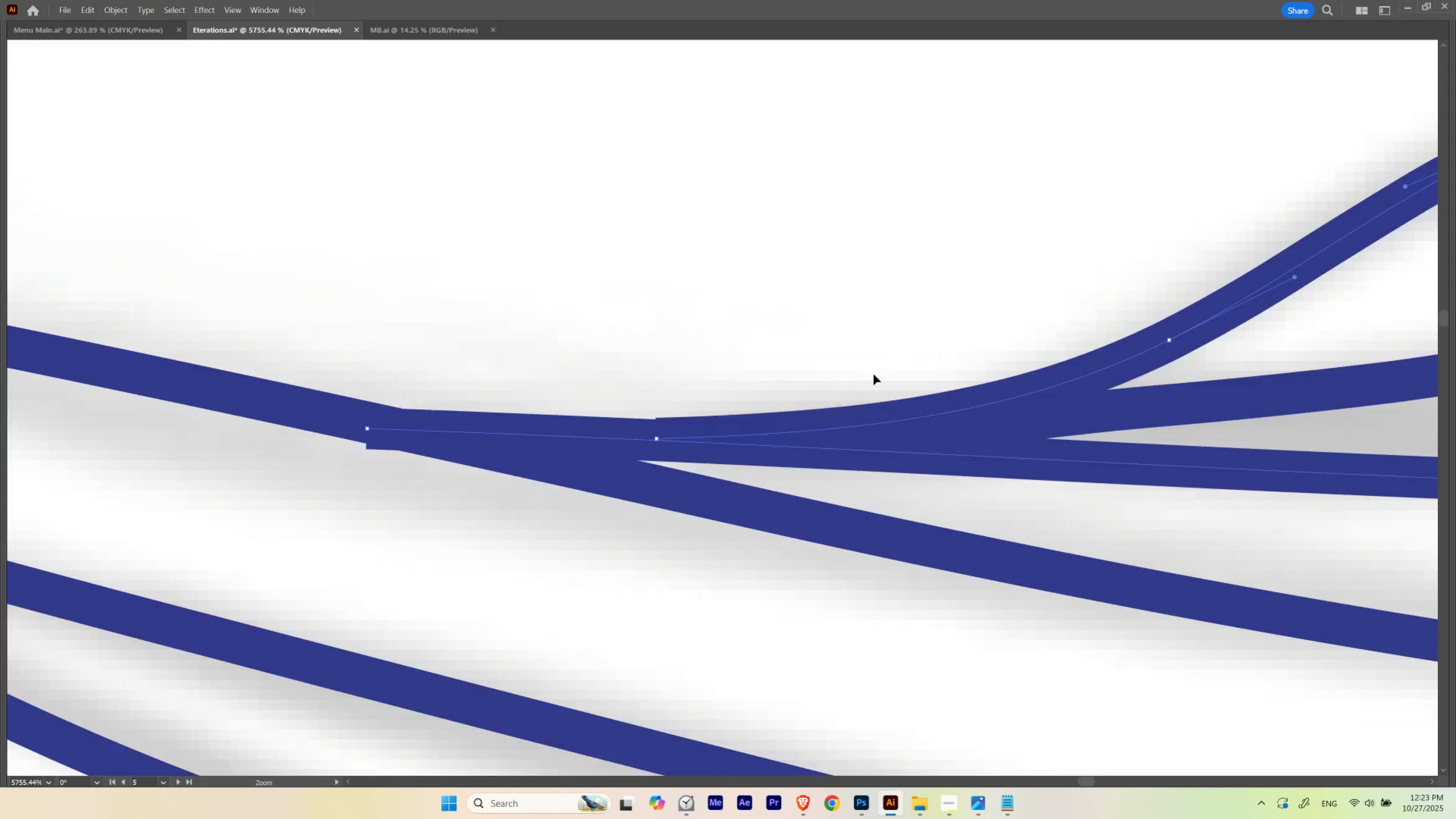 
key(Control+Y)
 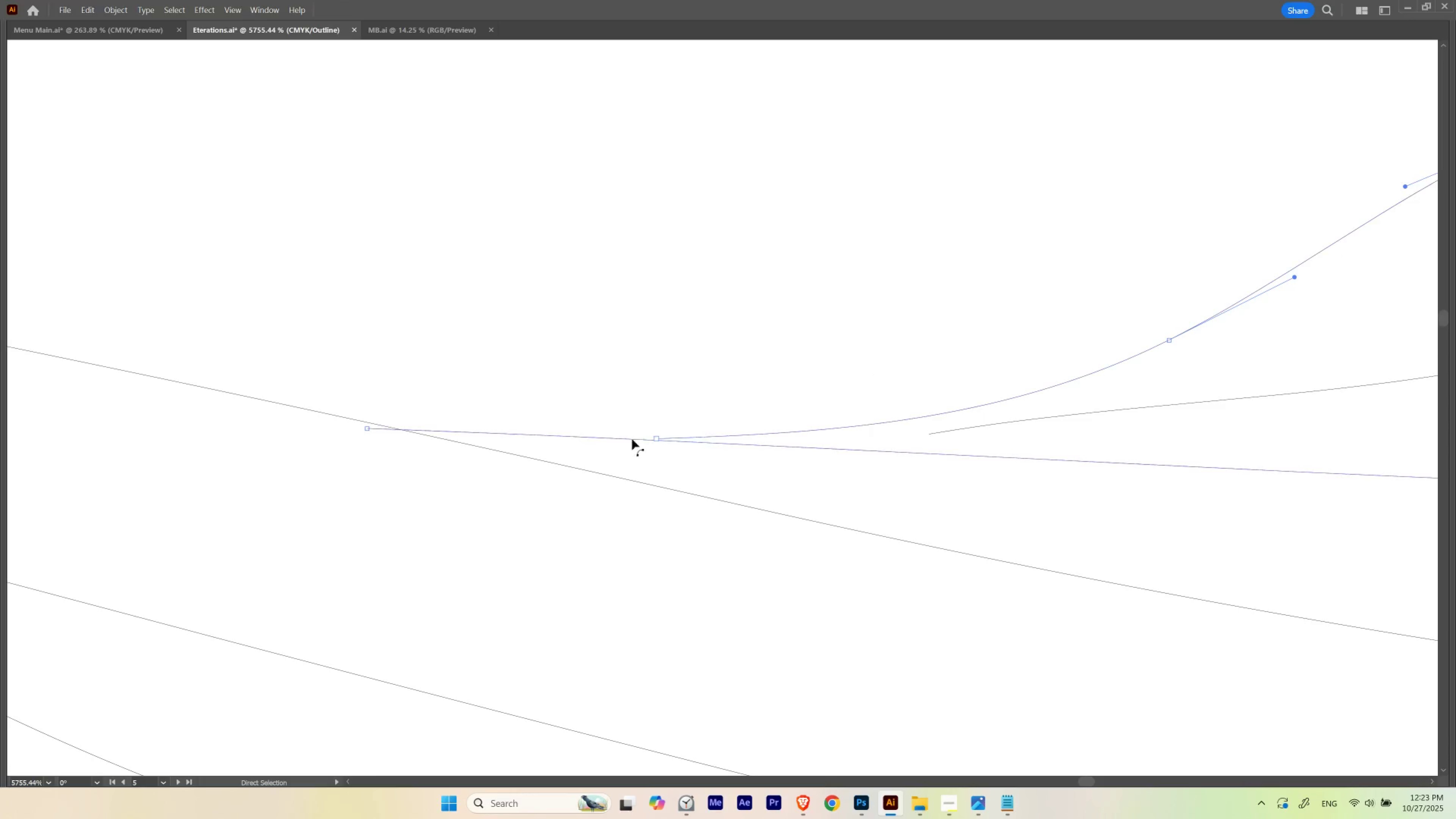 
key(A)
 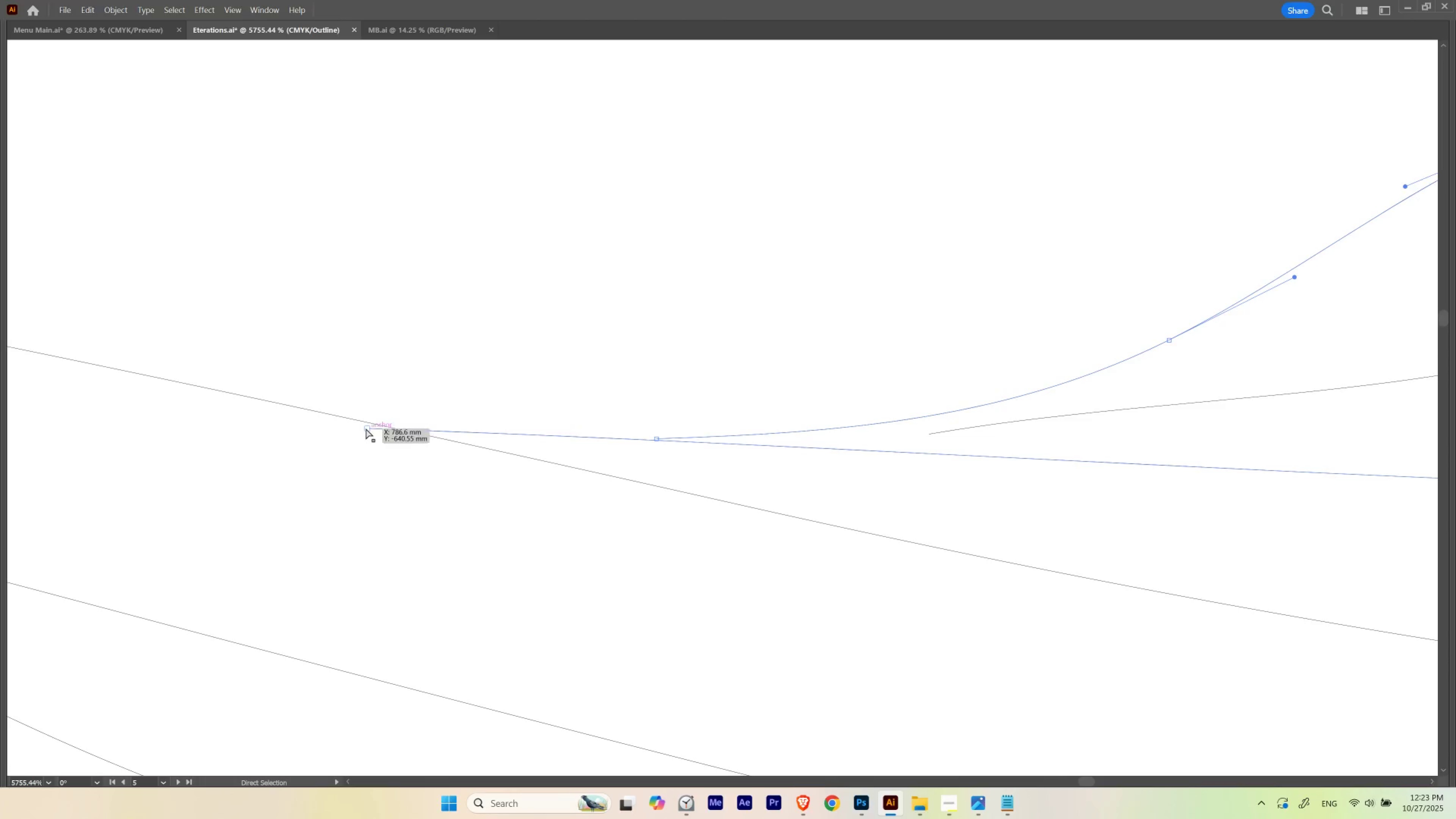 
left_click([366, 428])
 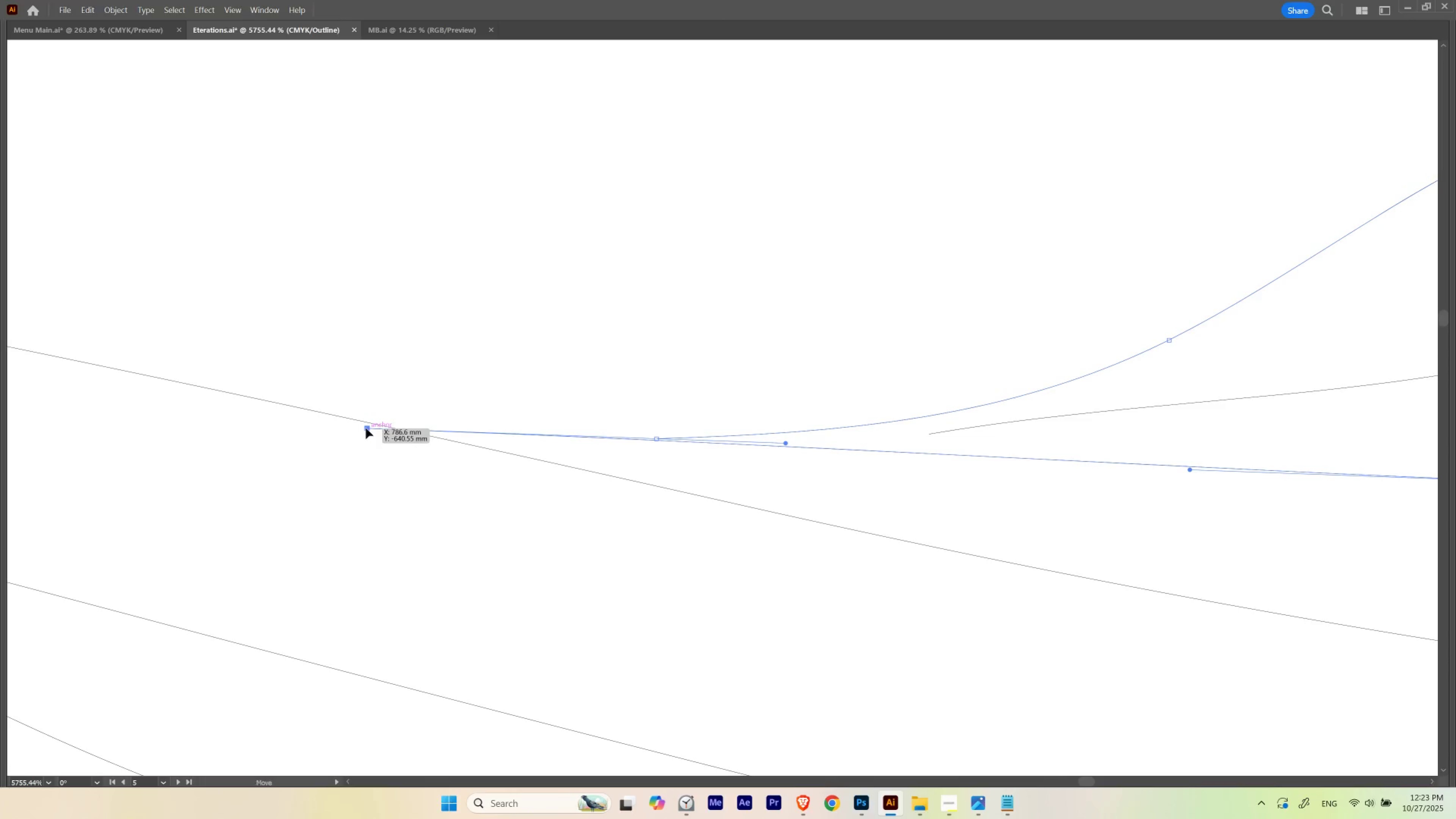 
left_click_drag(start_coordinate=[366, 428], to_coordinate=[359, 419])
 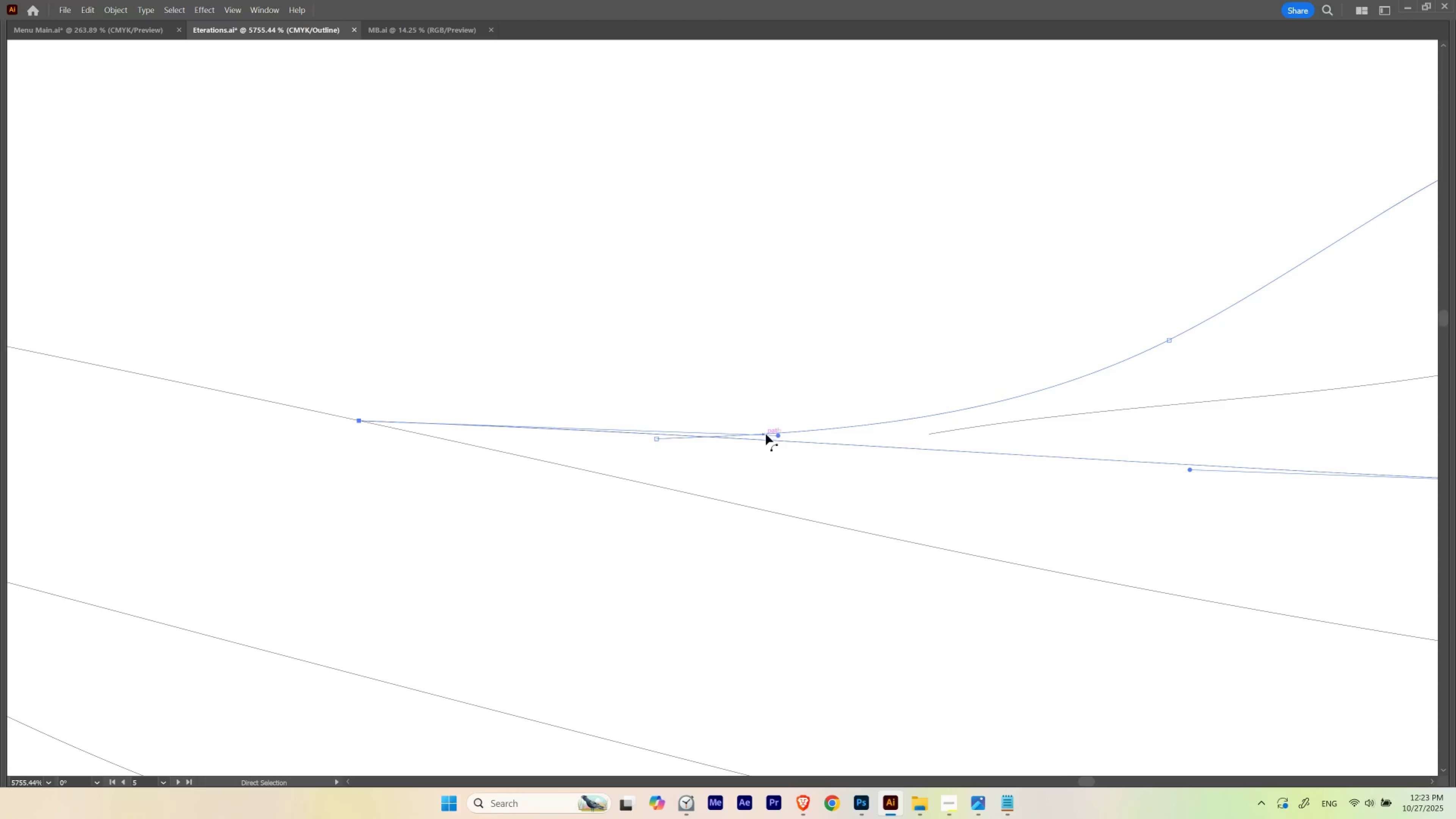 
left_click_drag(start_coordinate=[777, 435], to_coordinate=[687, 440])
 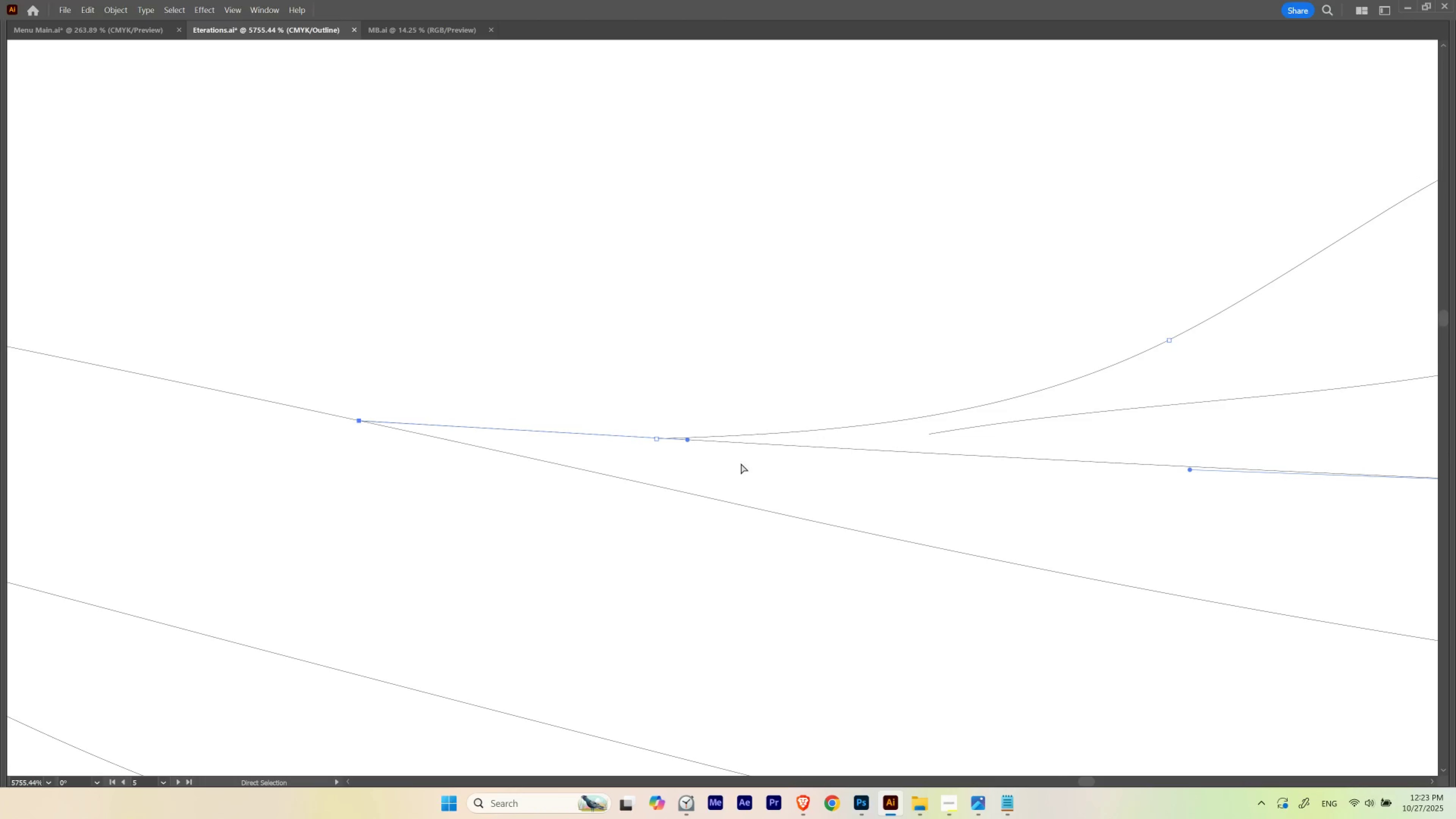 
hold_key(key=Space, duration=0.75)
 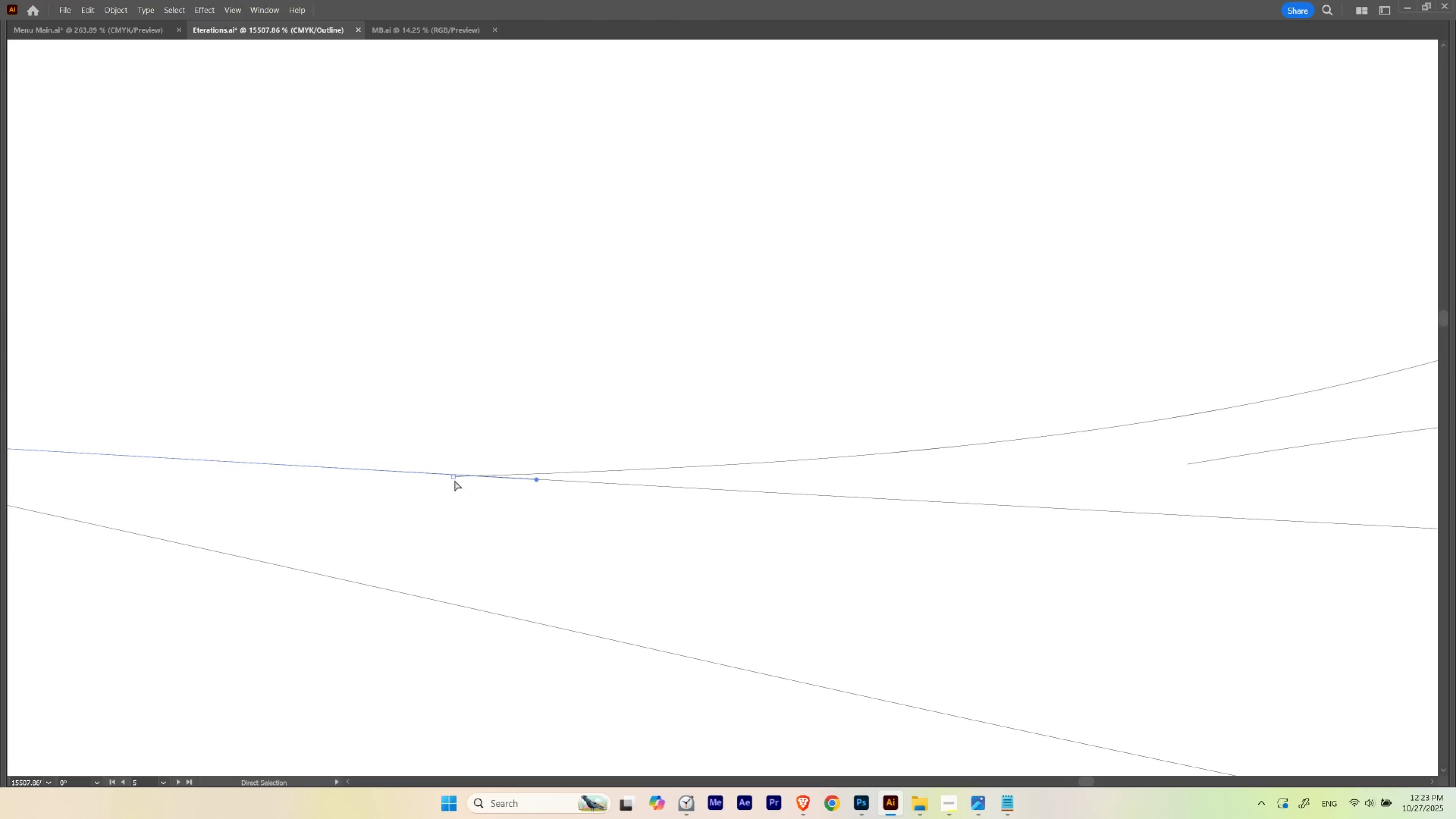 
hold_key(key=ControlLeft, duration=0.73)
left_click_drag(start_coordinate=[776, 416], to_coordinate=[885, 438])
 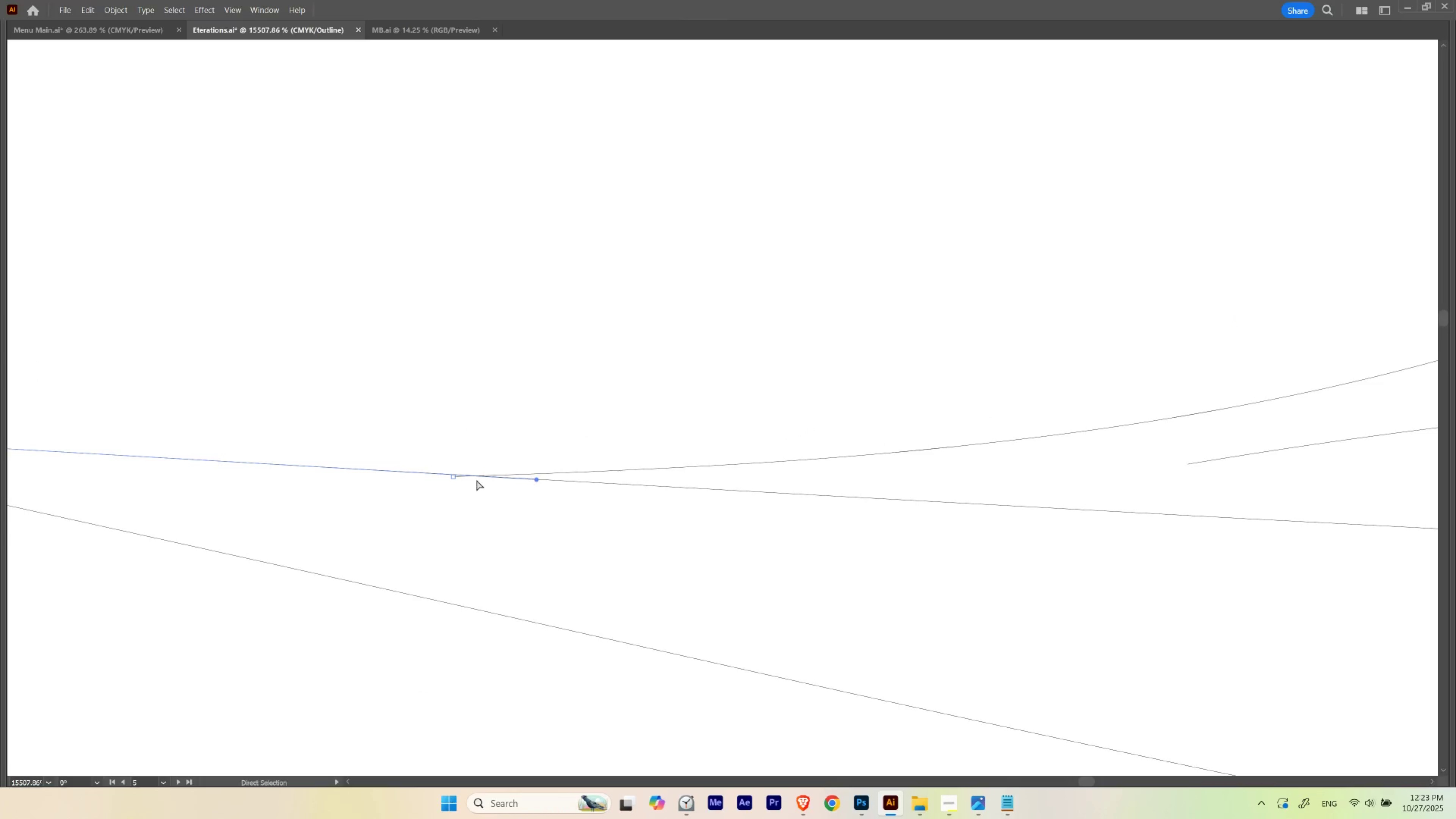 
key(A)
 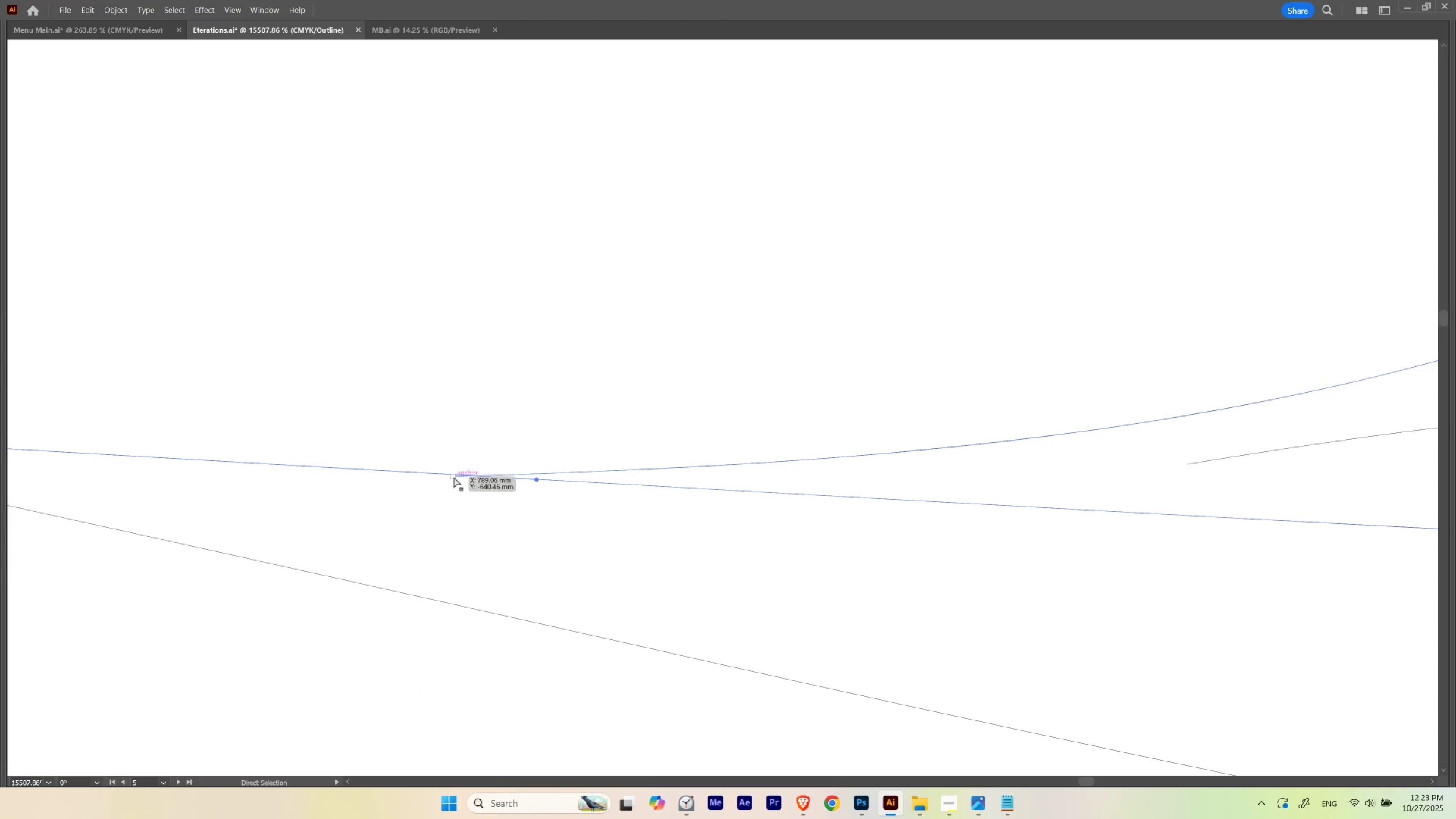 
left_click([454, 477])
 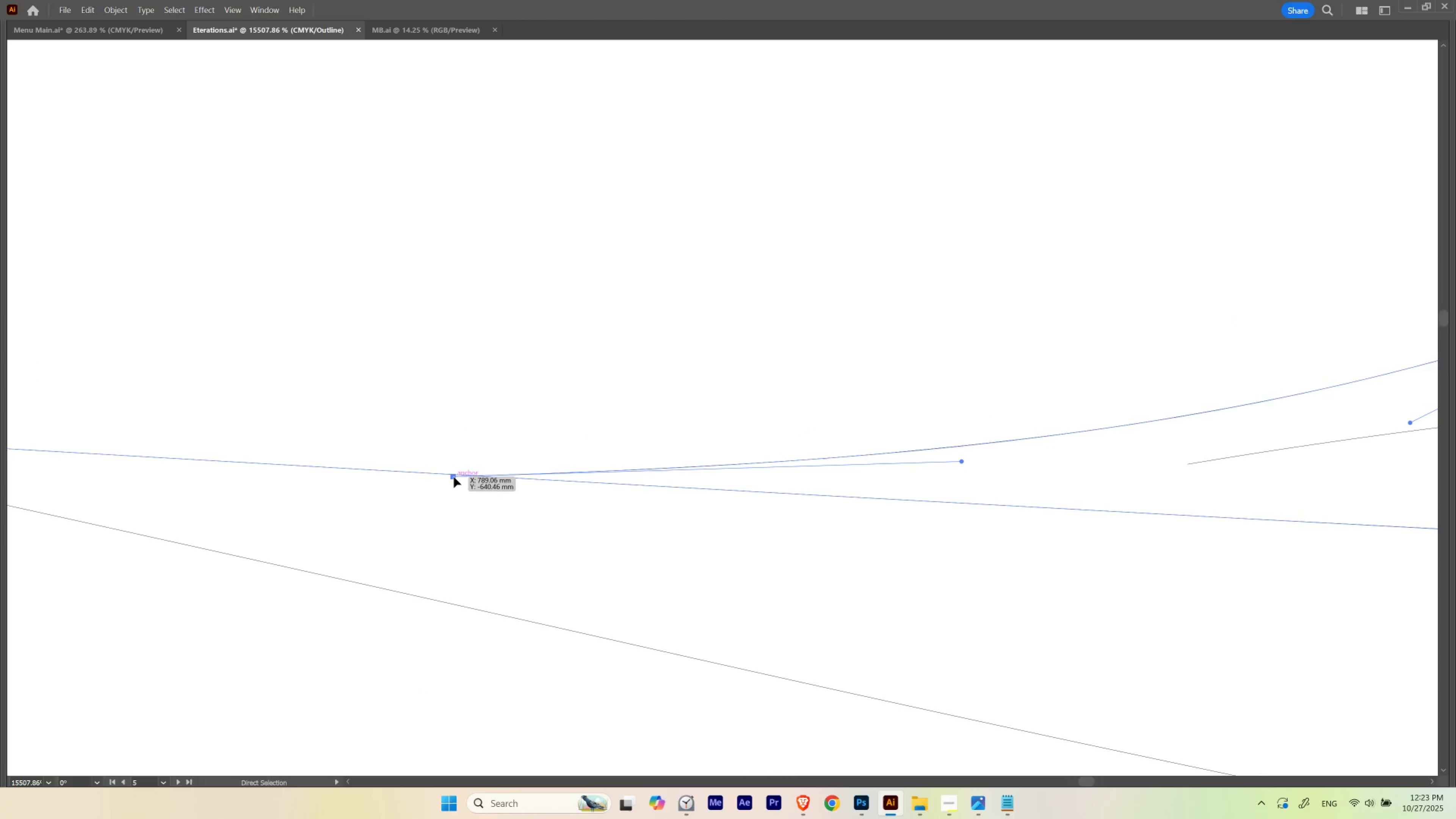 
left_click_drag(start_coordinate=[454, 477], to_coordinate=[459, 453])
 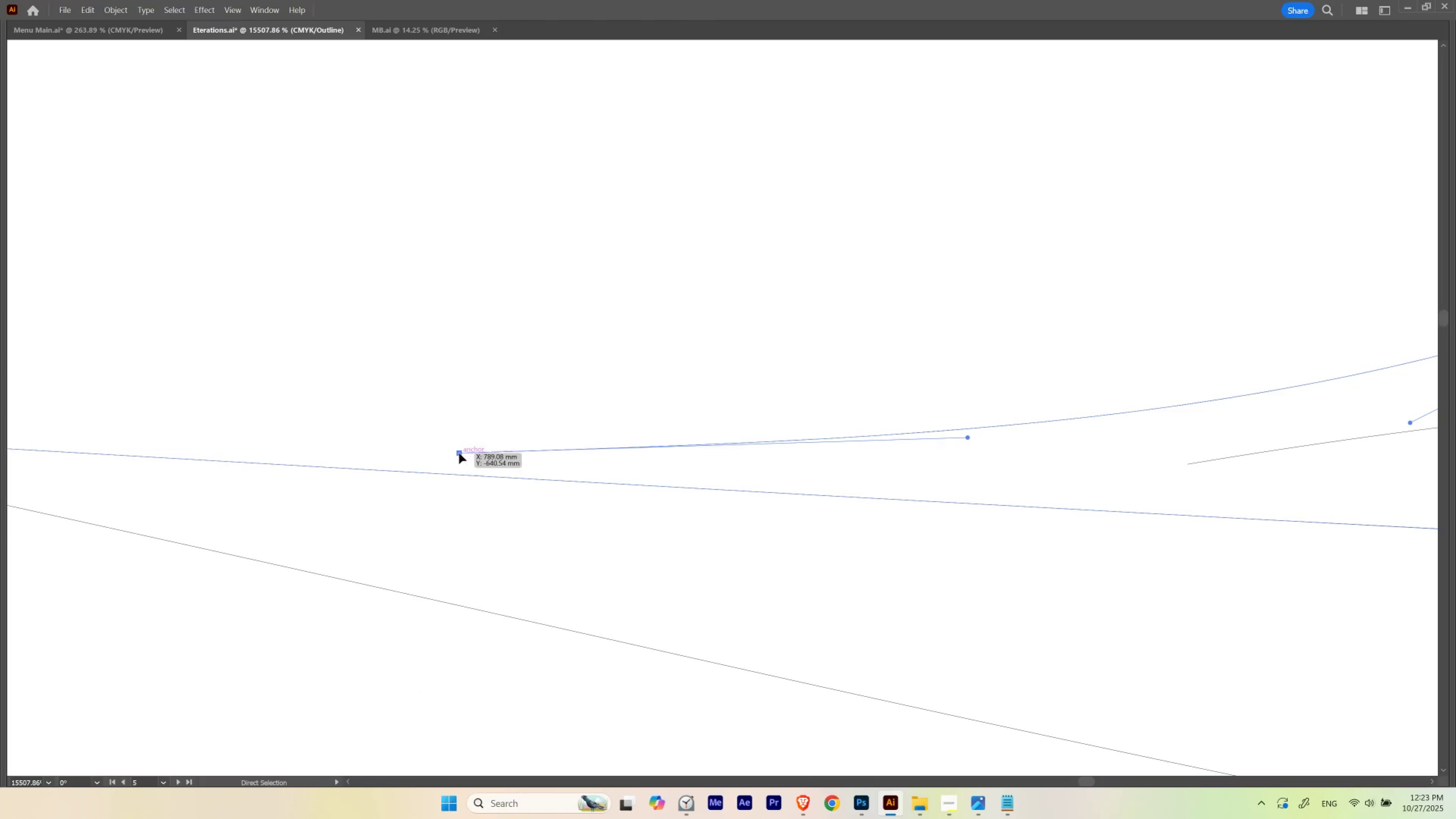 
left_click_drag(start_coordinate=[459, 453], to_coordinate=[452, 474])
 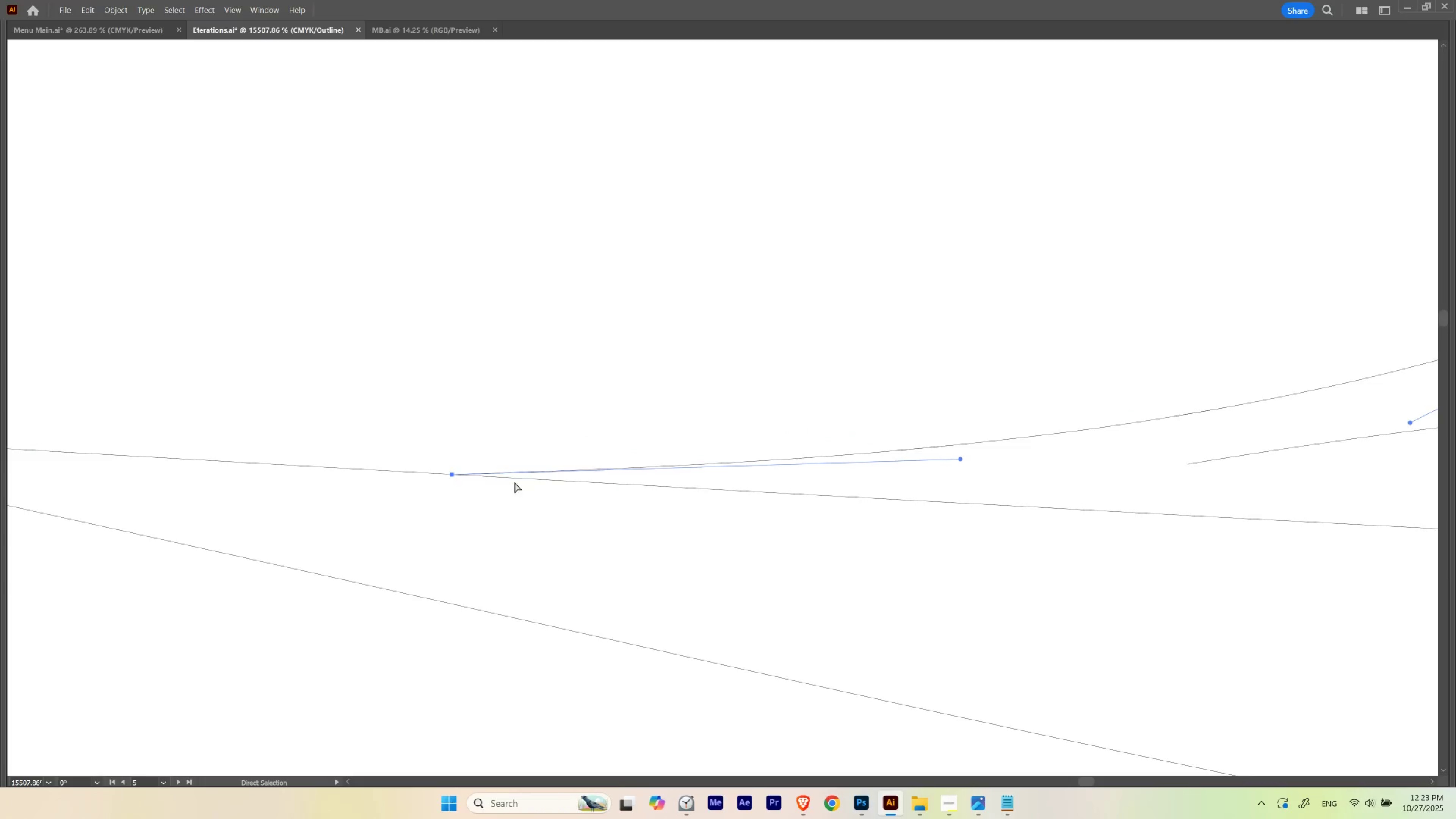 
hold_key(key=Space, duration=1.94)
 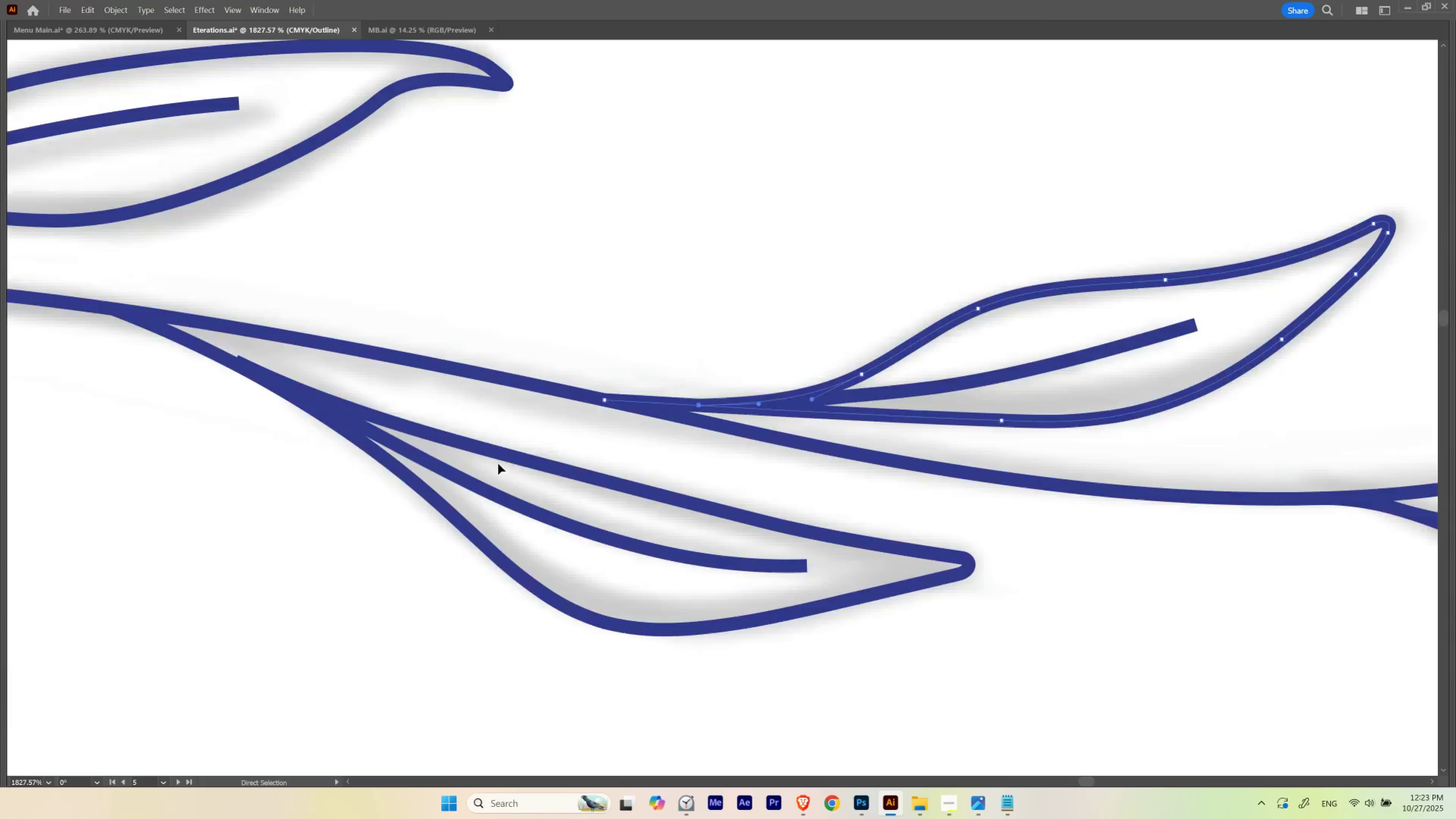 
hold_key(key=ControlLeft, duration=1.5)
left_click_drag(start_coordinate=[732, 396], to_coordinate=[498, 460])
 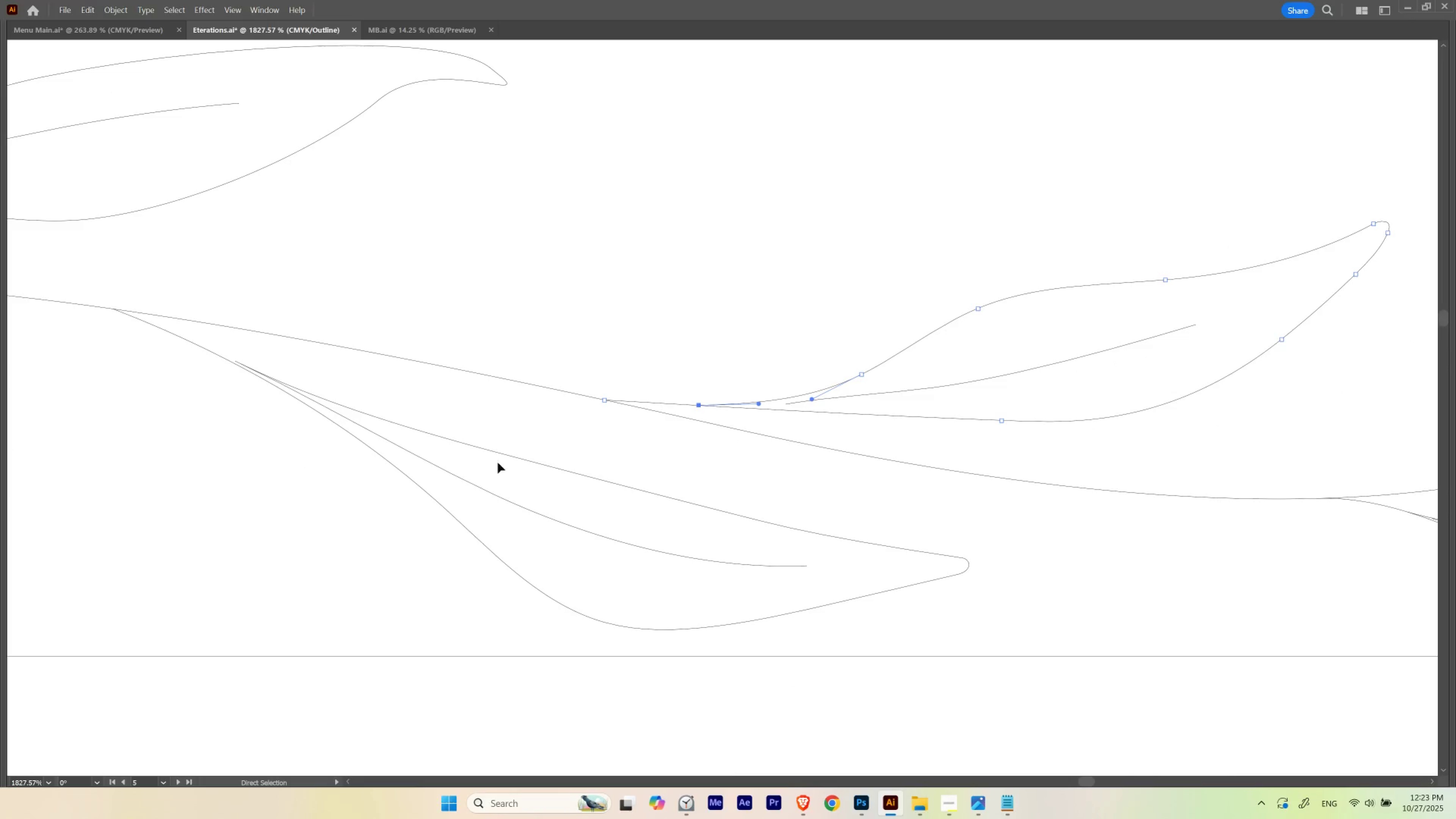 
hold_key(key=ControlLeft, duration=0.38)
 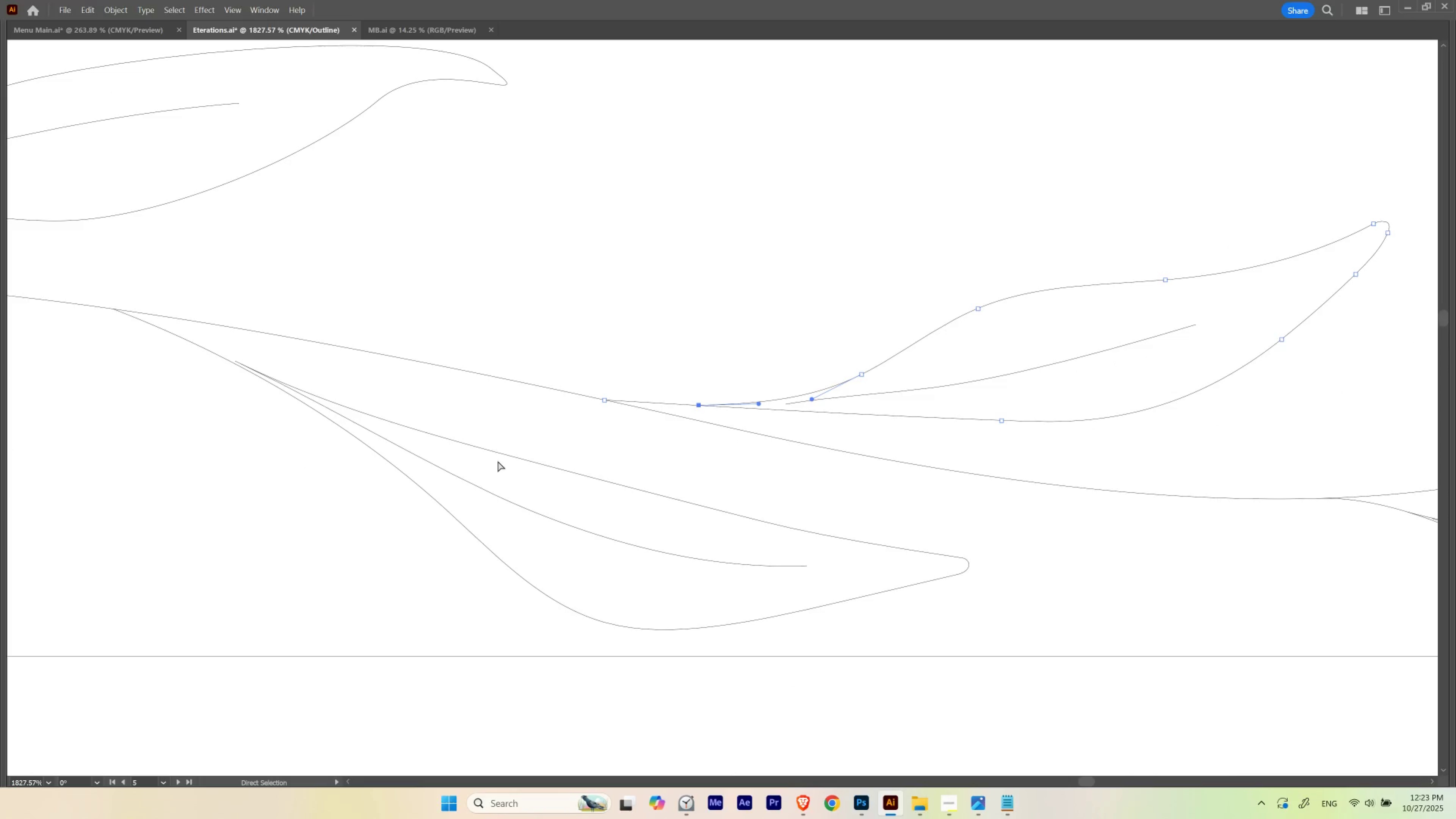 
key(Control+Y)
 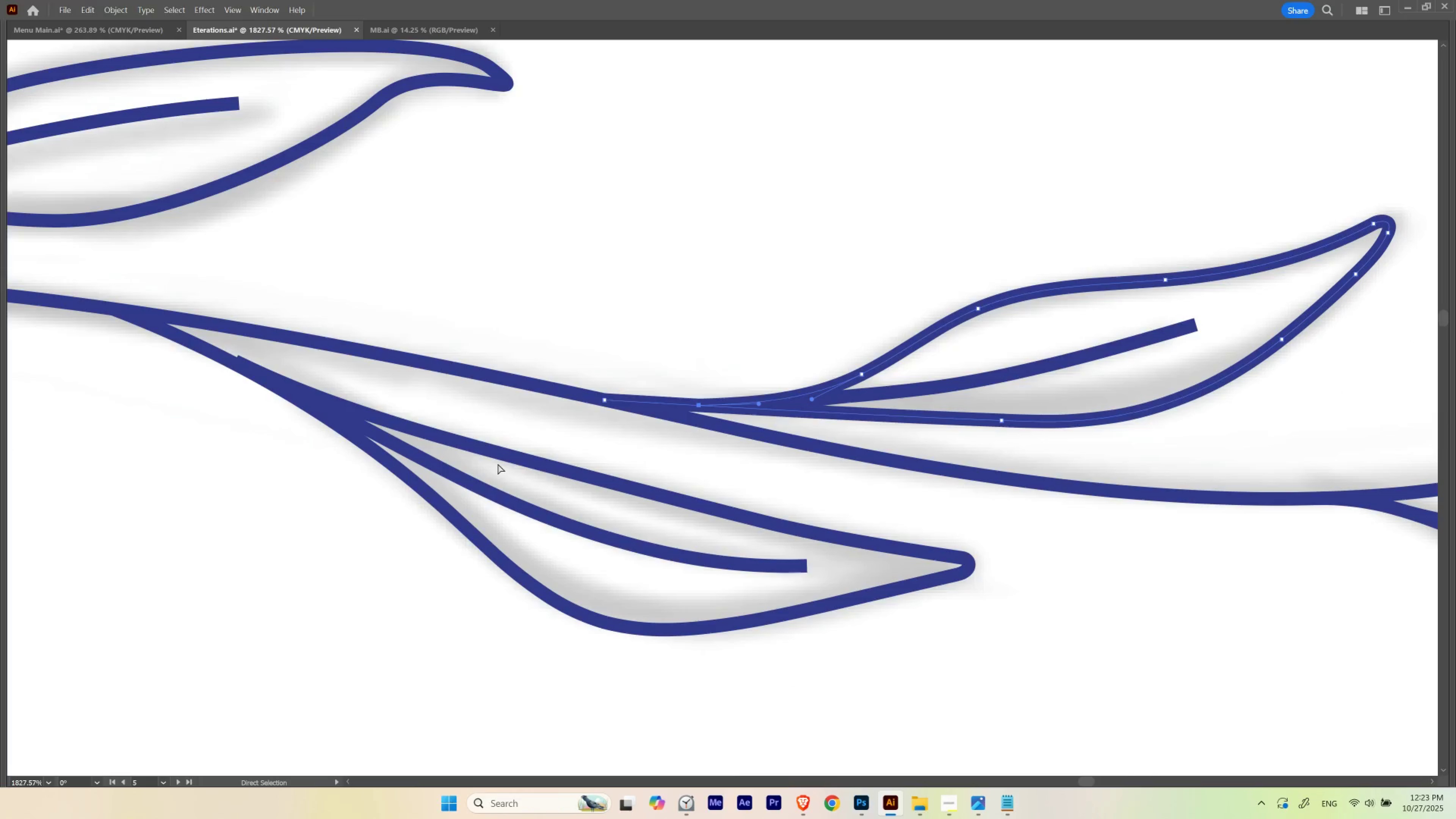 
key(Control+ControlLeft)
 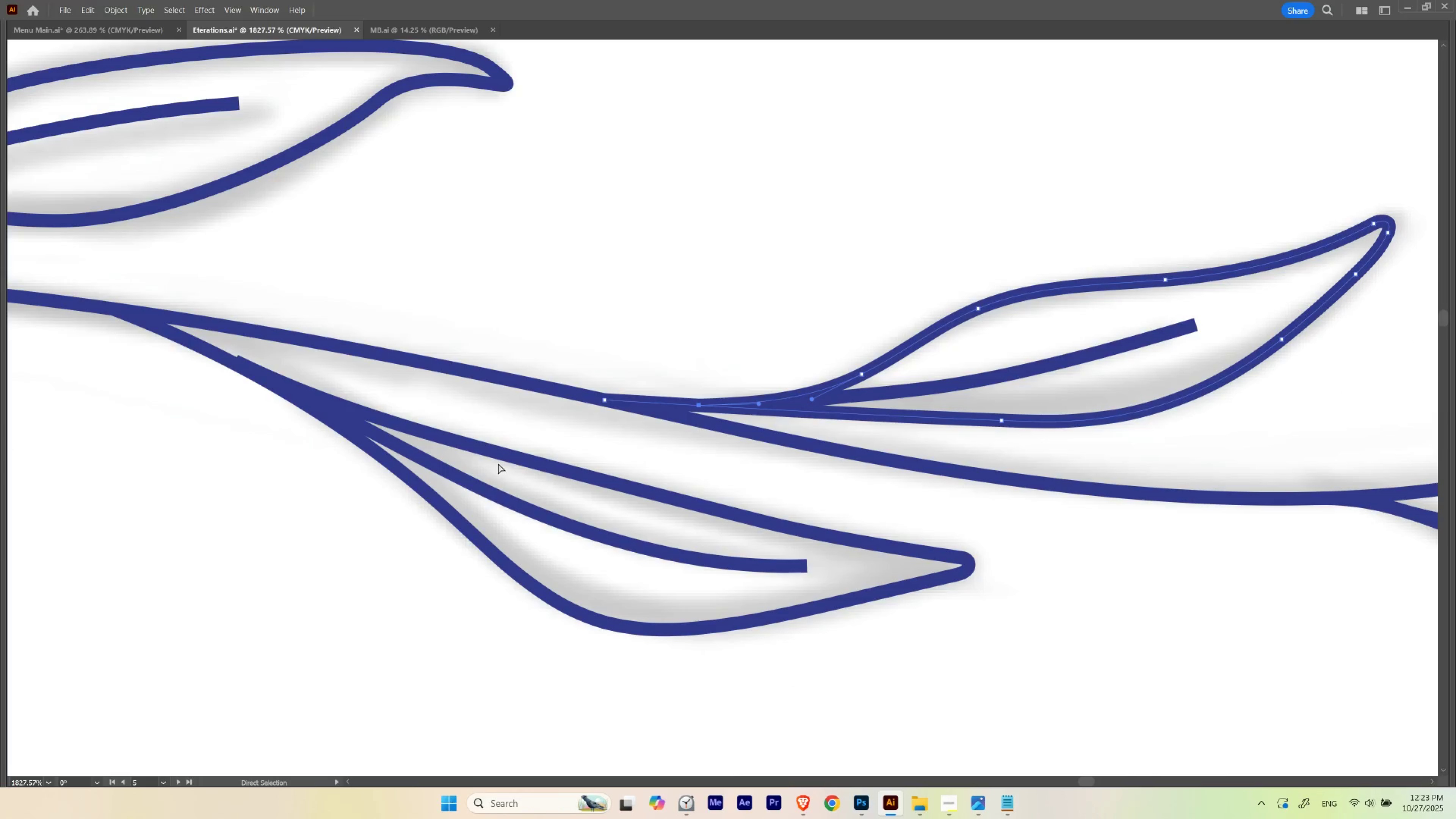 
hold_key(key=Space, duration=3.43)
 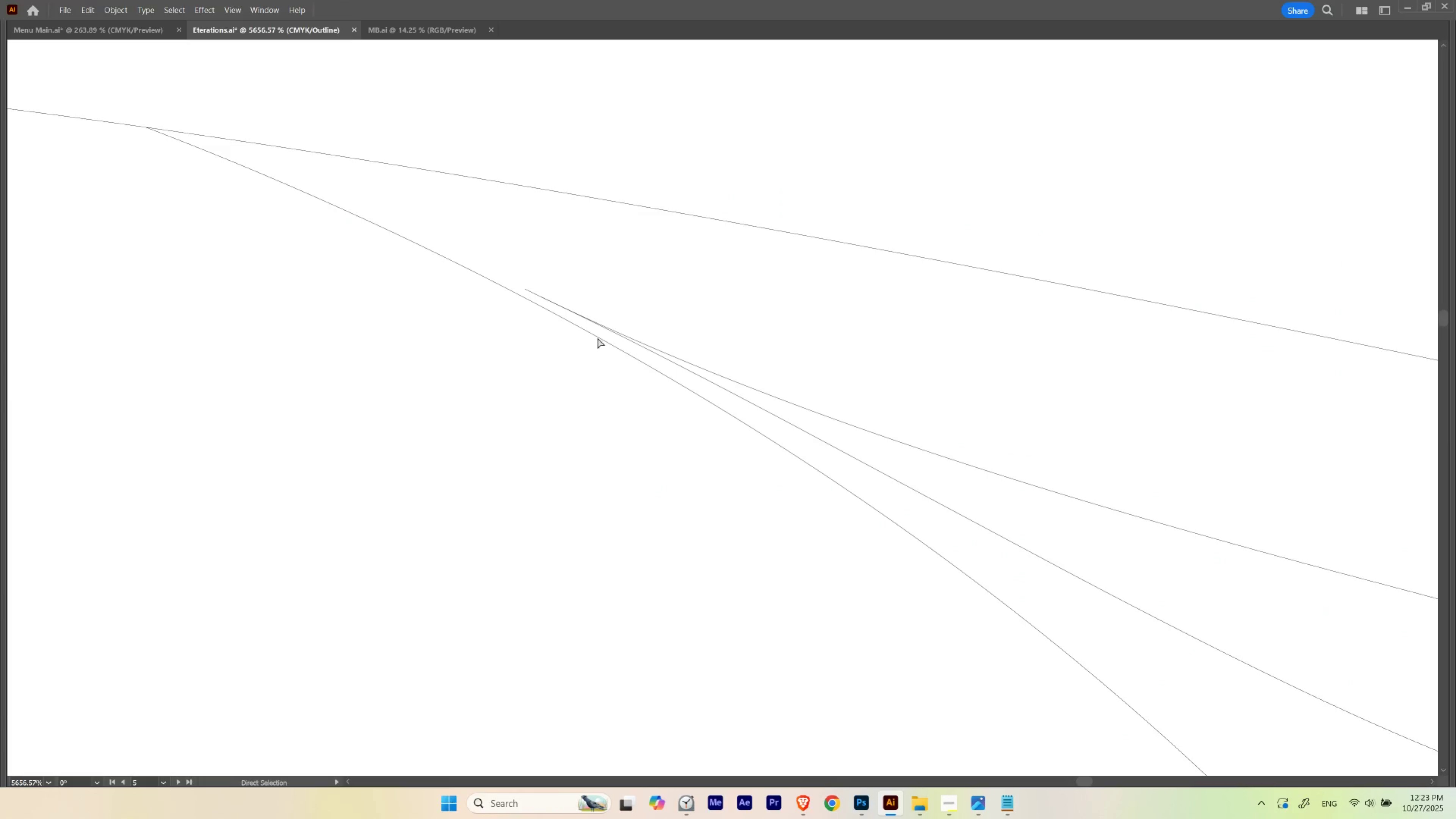 
hold_key(key=ControlLeft, duration=0.57)
left_click_drag(start_coordinate=[686, 382], to_coordinate=[625, 399])
 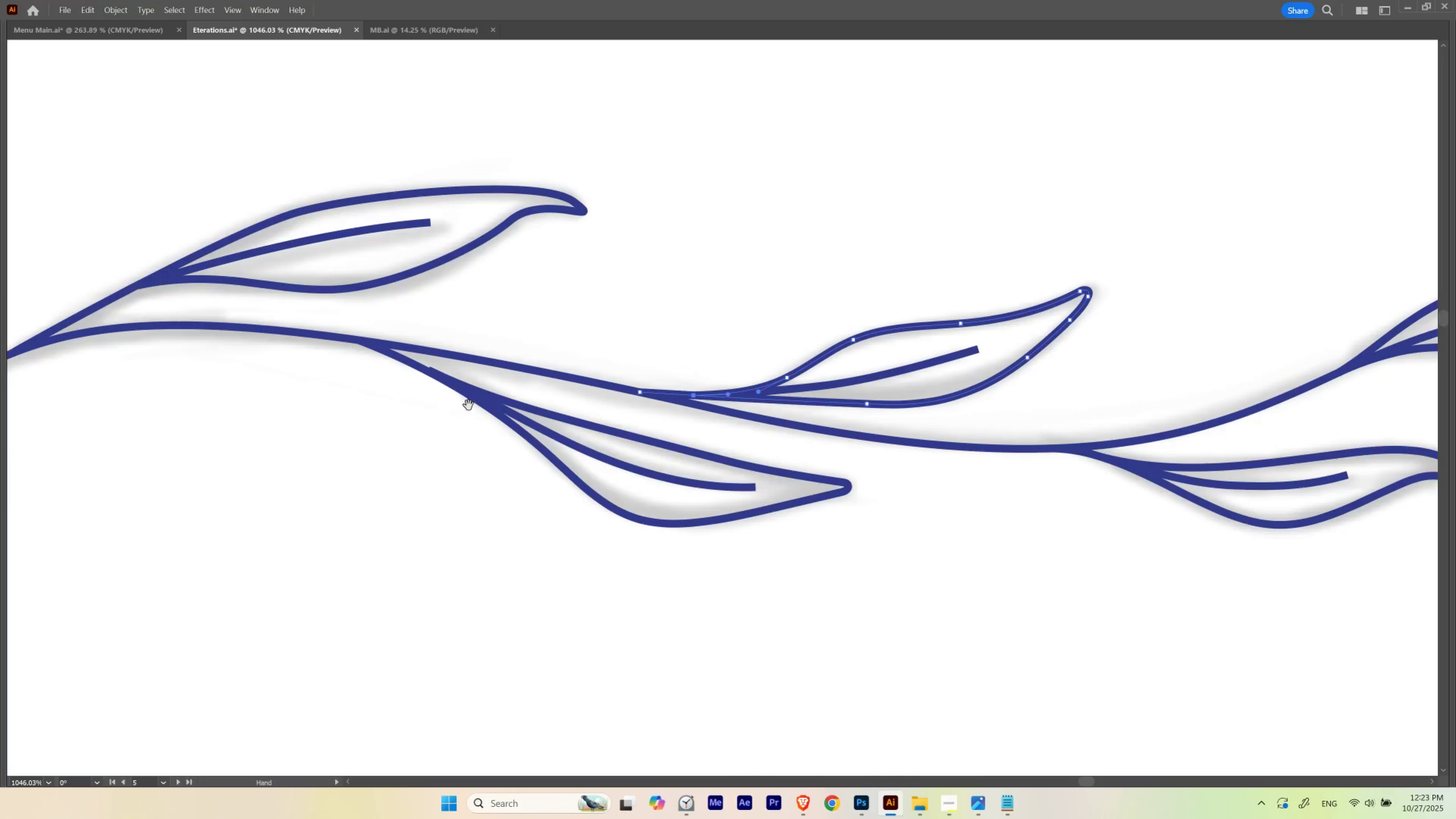 
left_click_drag(start_coordinate=[905, 487], to_coordinate=[918, 483])
 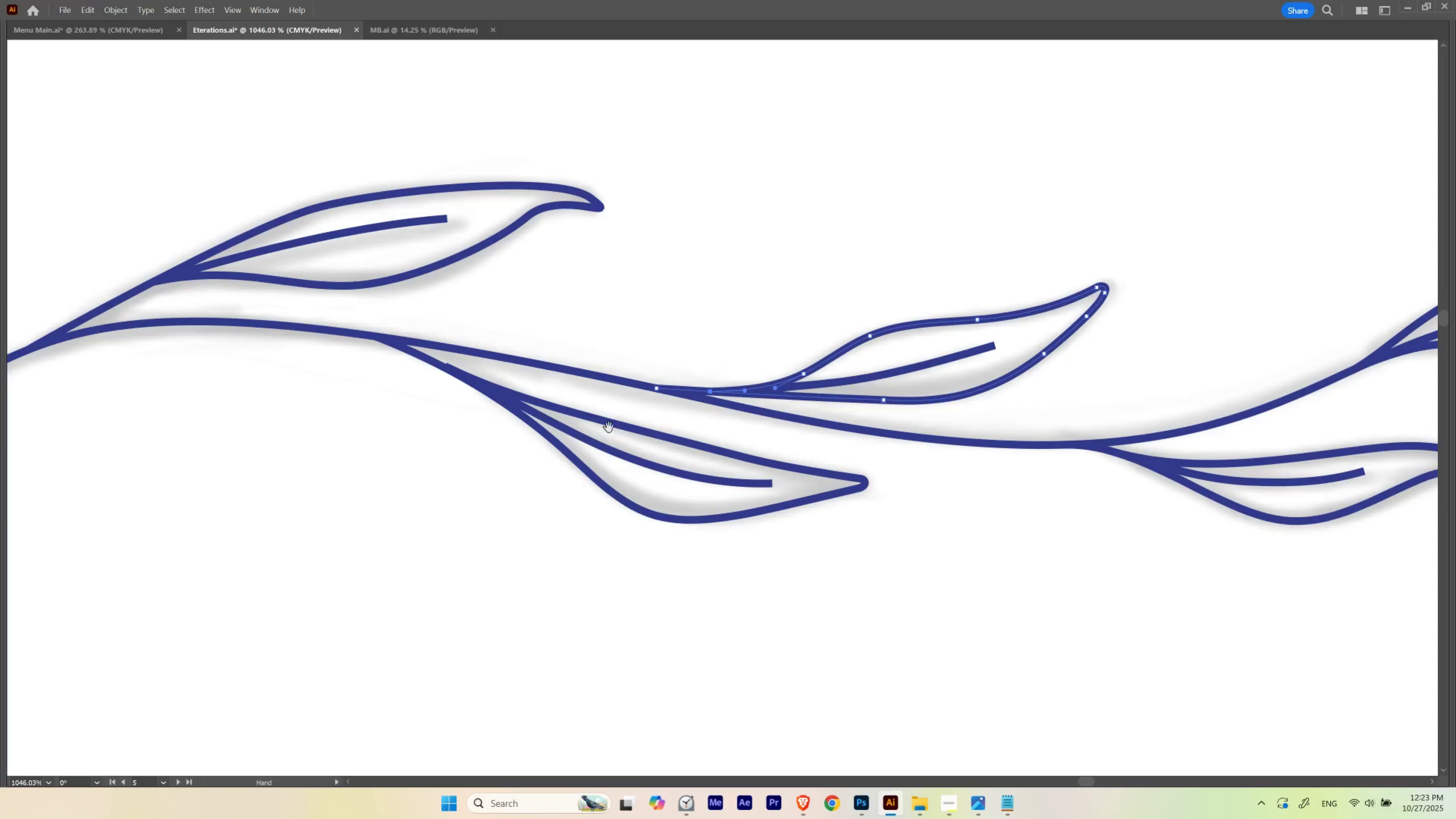 
hold_key(key=ControlLeft, duration=0.82)
left_click_drag(start_coordinate=[427, 384], to_coordinate=[613, 384])
 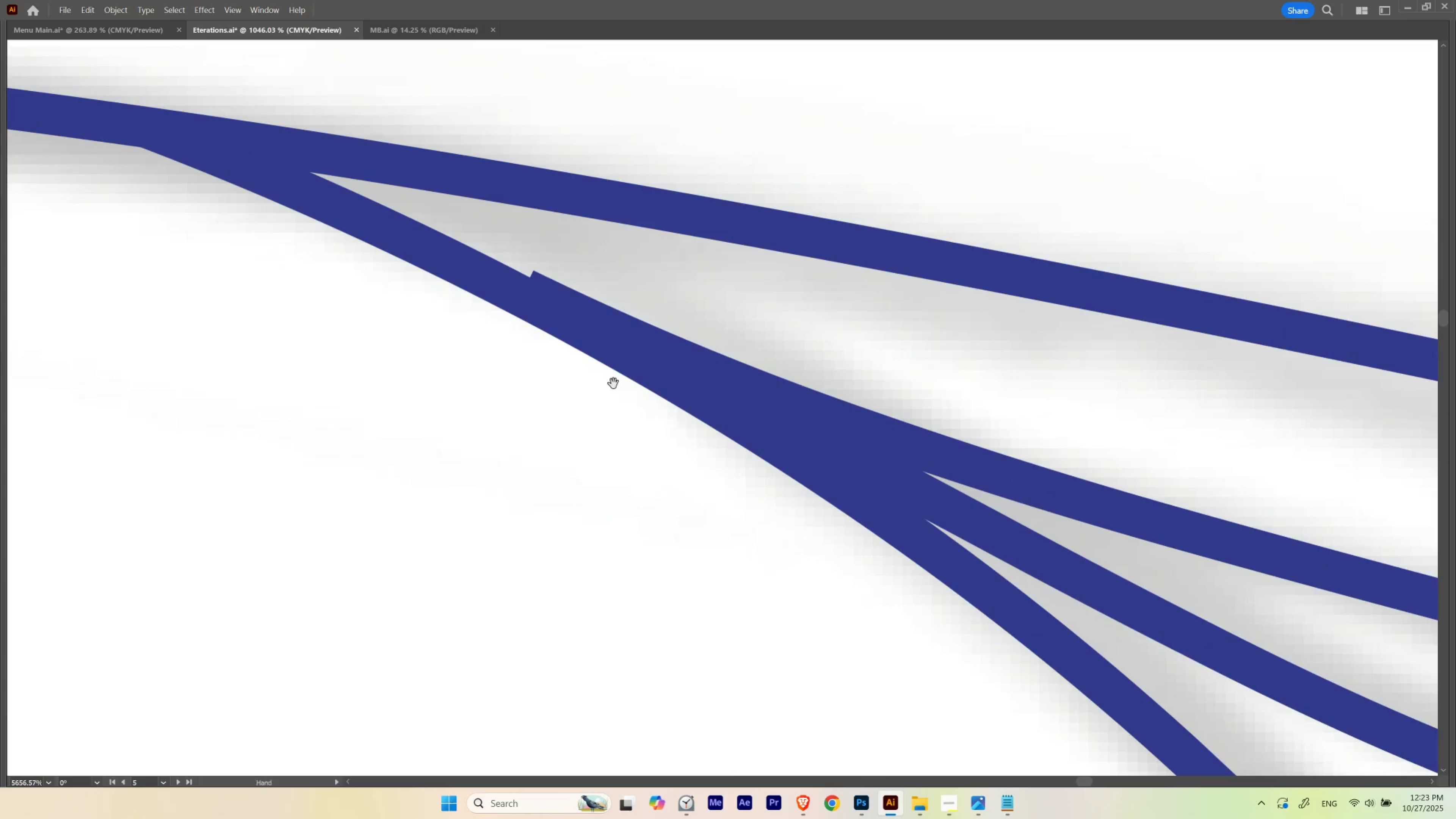 
key(Control+Y)
 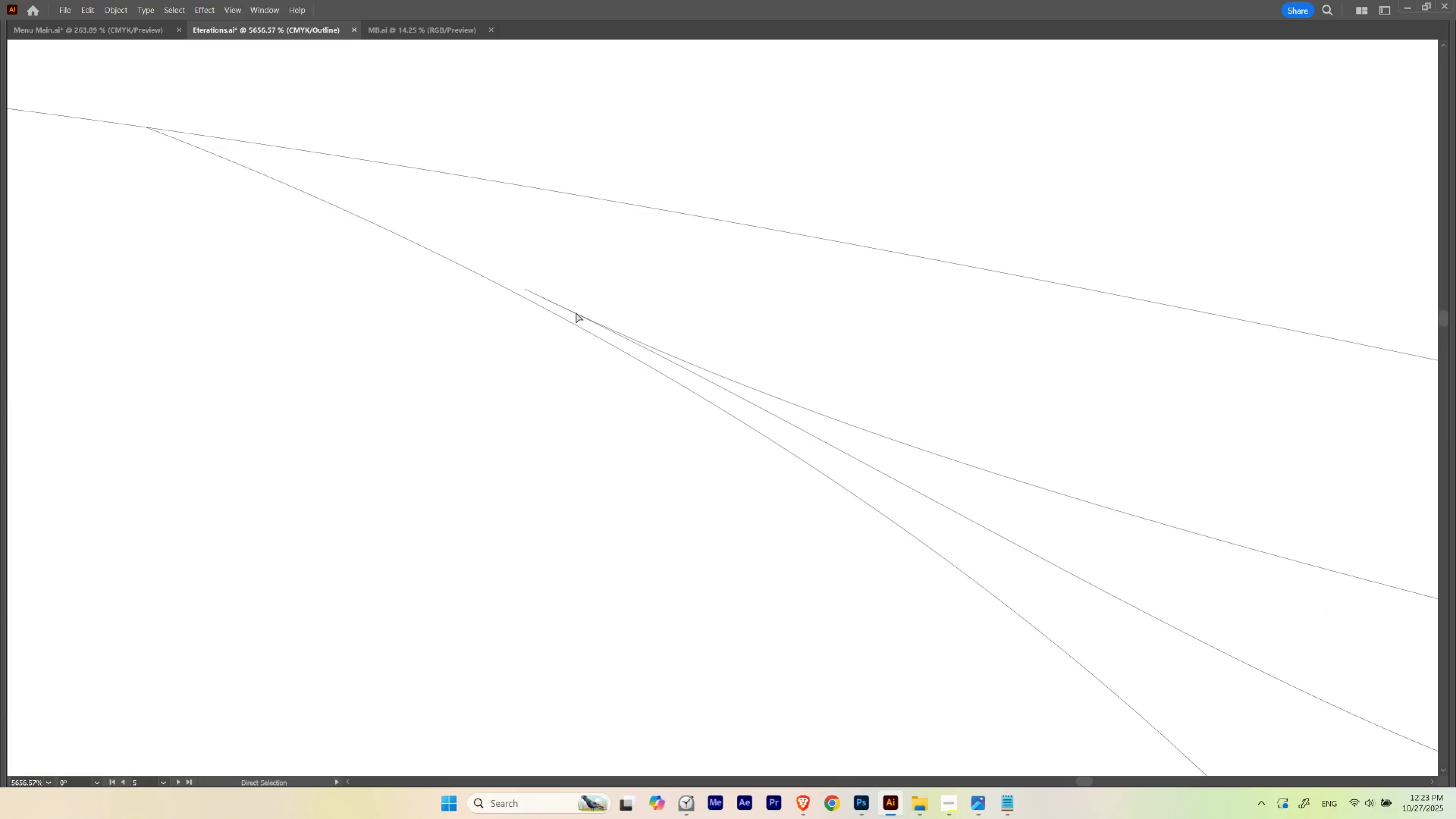 
key(Control+ControlLeft)
 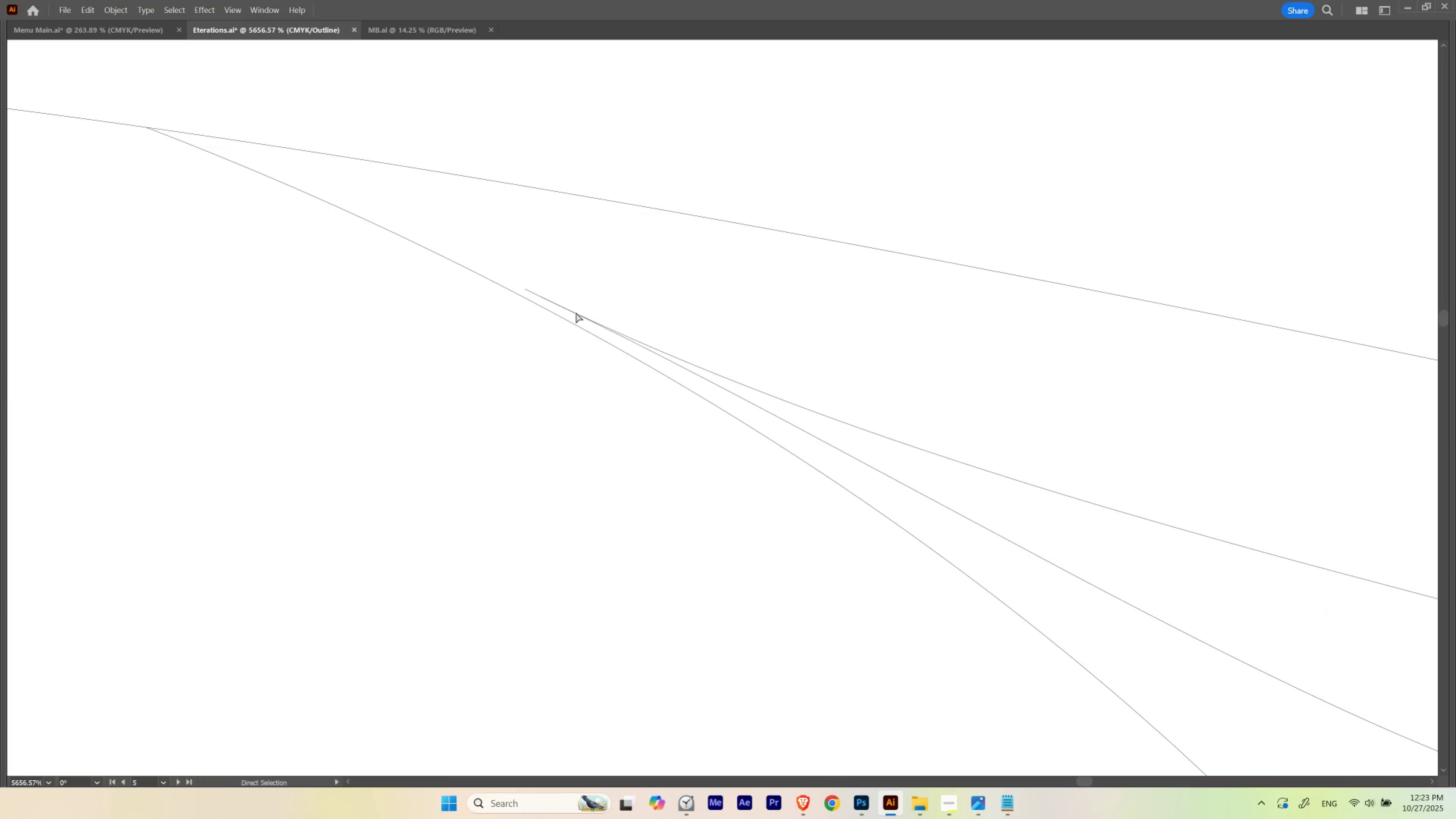 
key(A)
 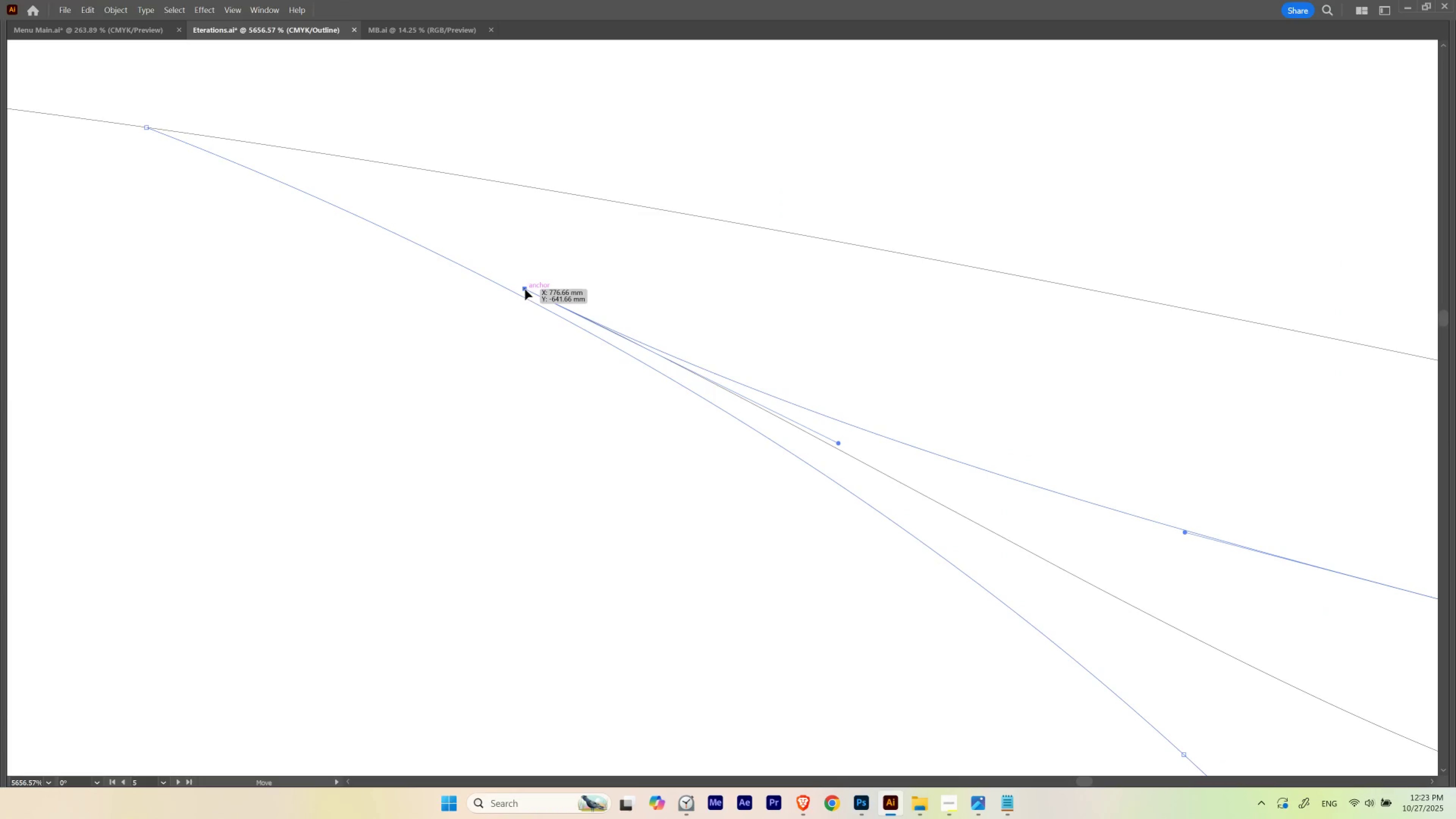 
left_click_drag(start_coordinate=[525, 289], to_coordinate=[509, 288])
 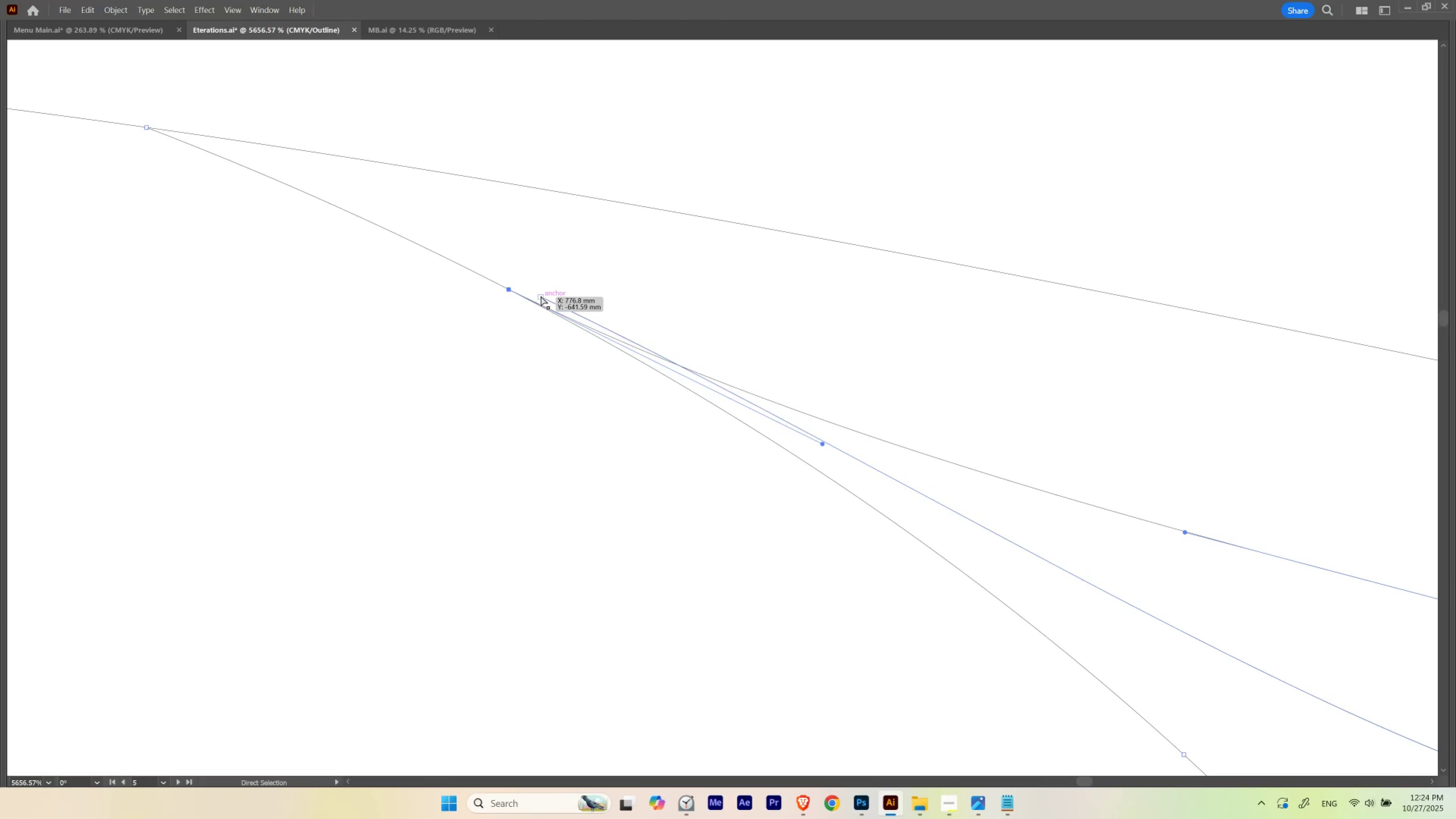 
left_click([541, 296])
 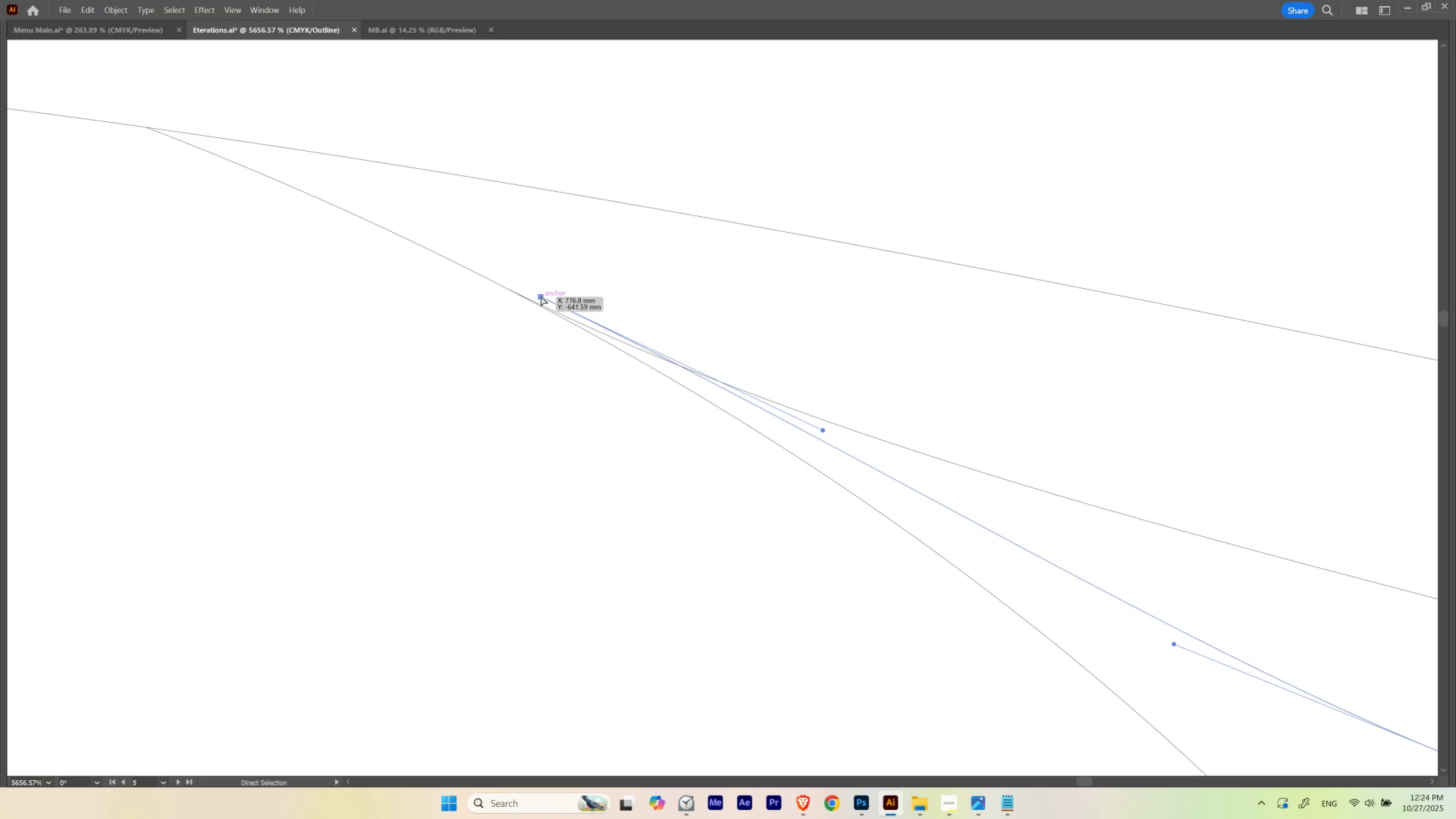 
left_click_drag(start_coordinate=[541, 296], to_coordinate=[705, 386])
 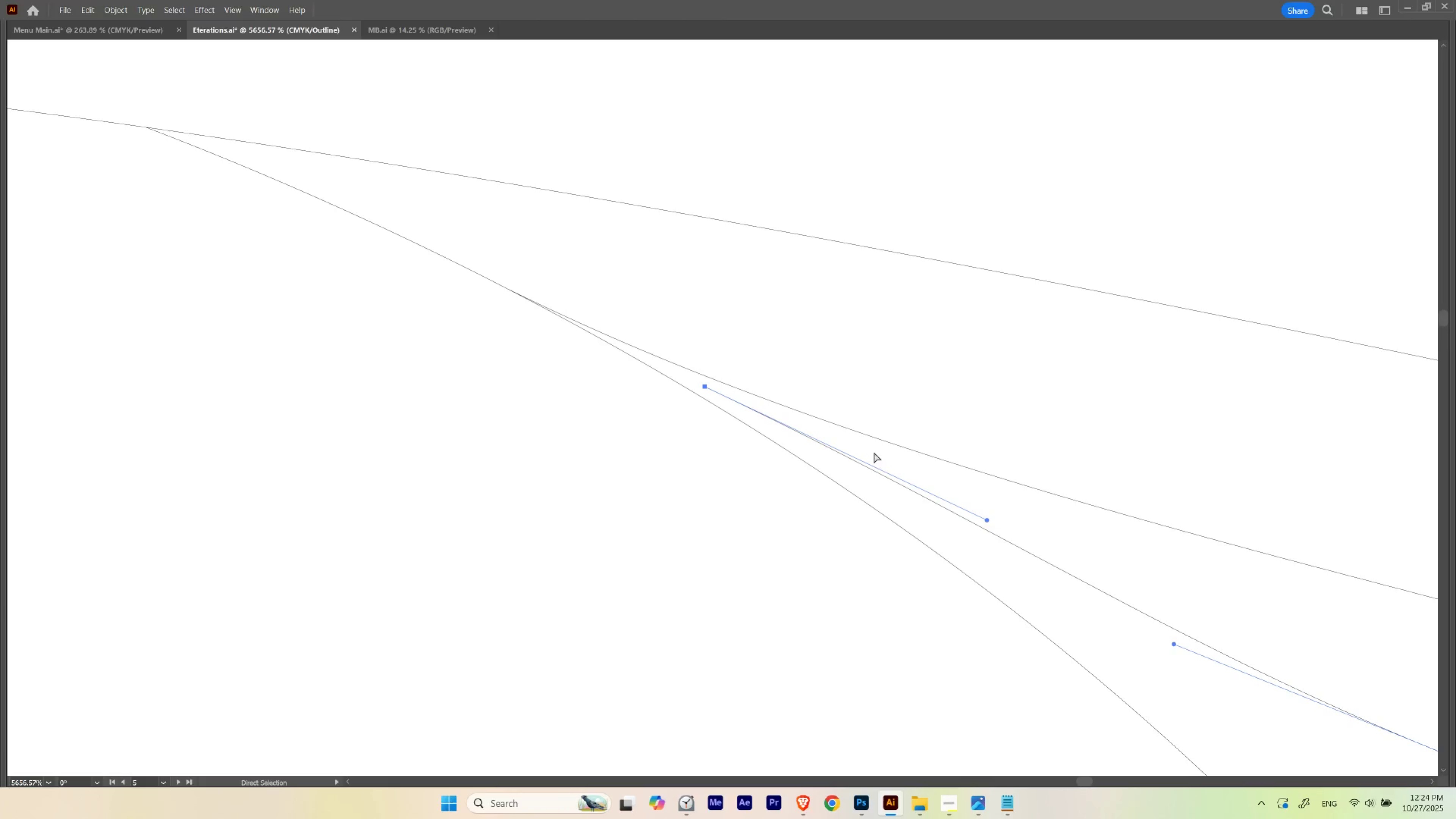 
hold_key(key=Space, duration=0.49)
 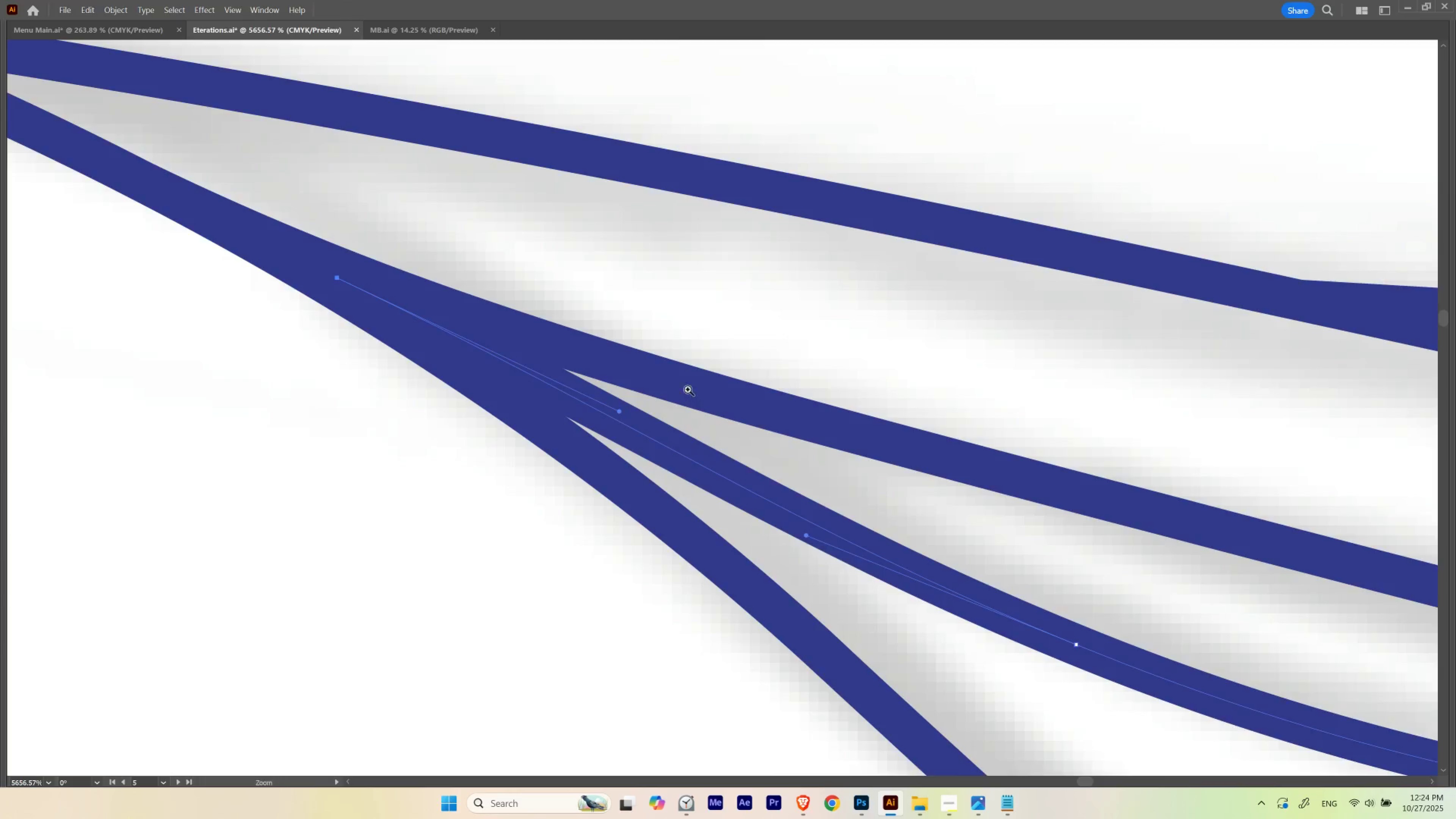 
left_click_drag(start_coordinate=[1077, 509], to_coordinate=[704, 398])
 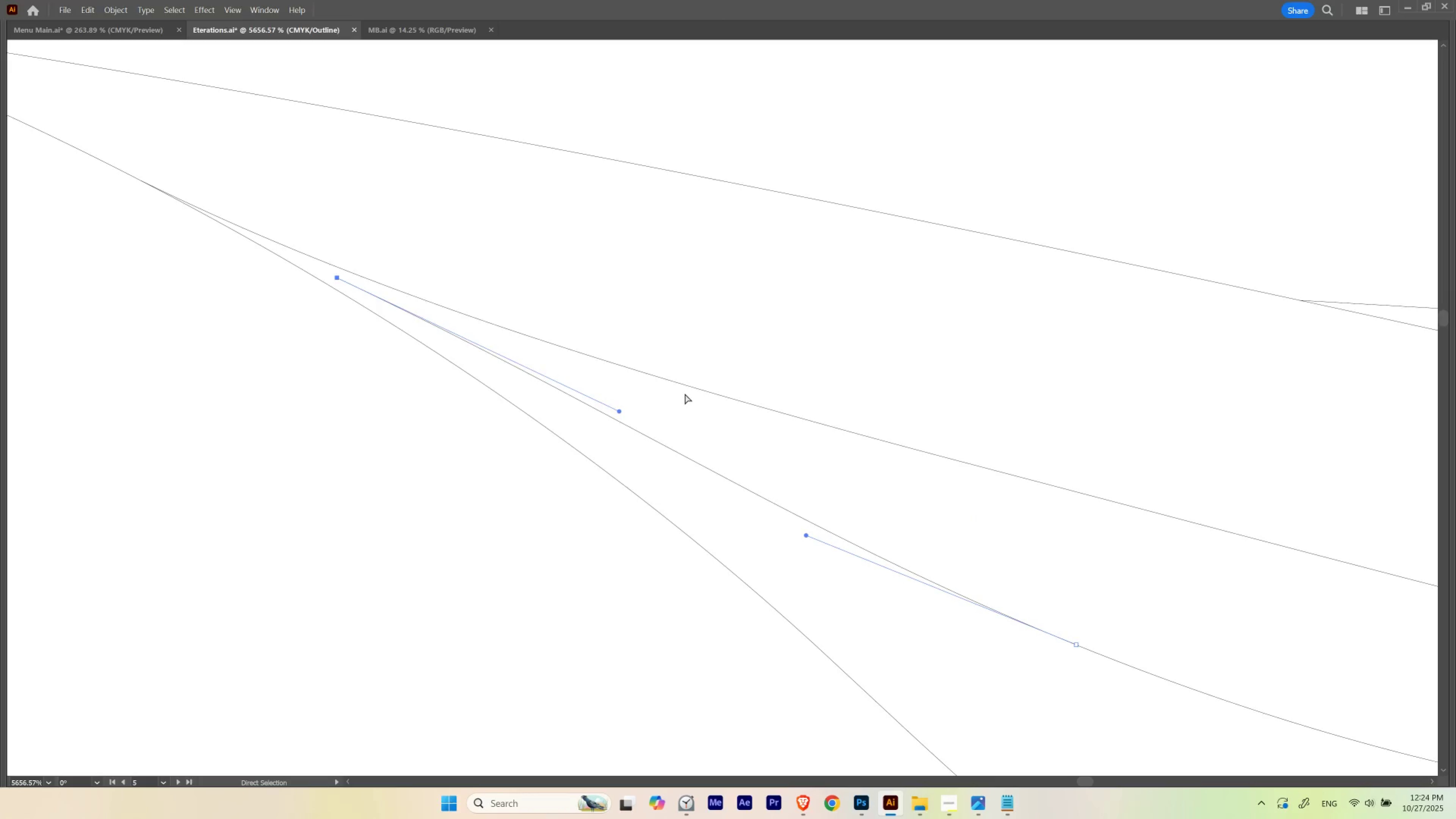 
key(Control+Y)
 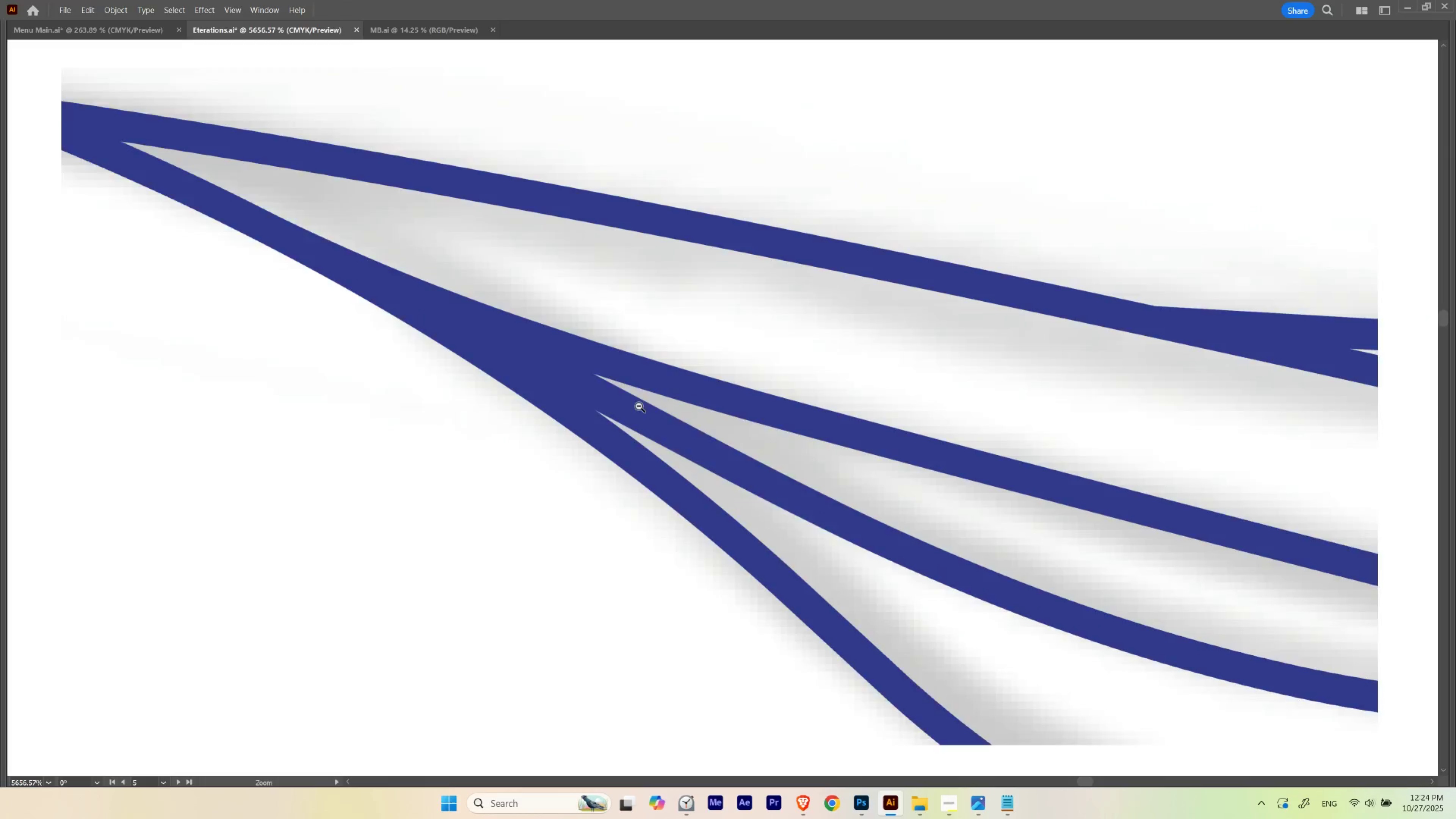 
key(Control+ControlLeft)
 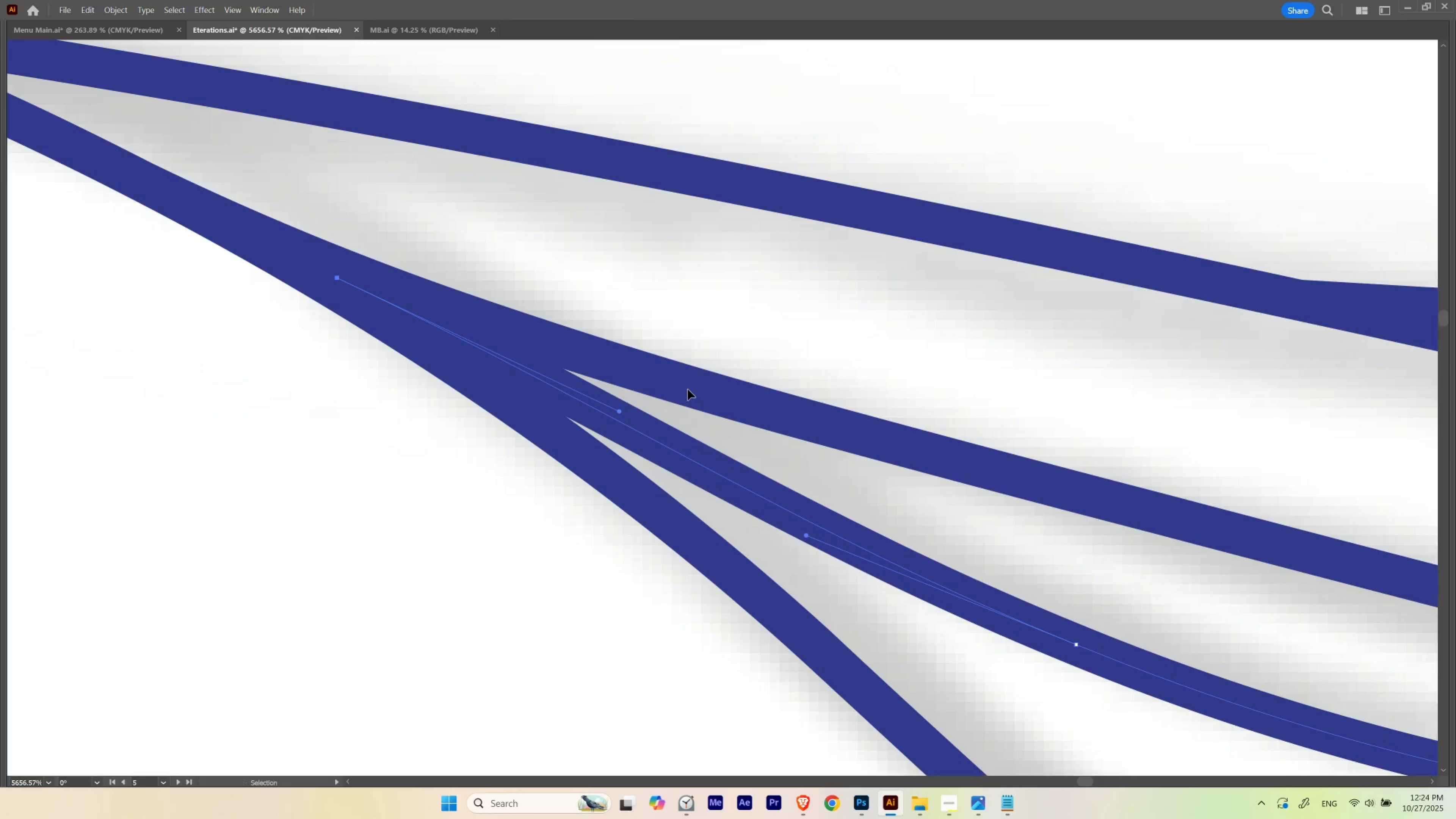 
hold_key(key=Space, duration=1.16)
 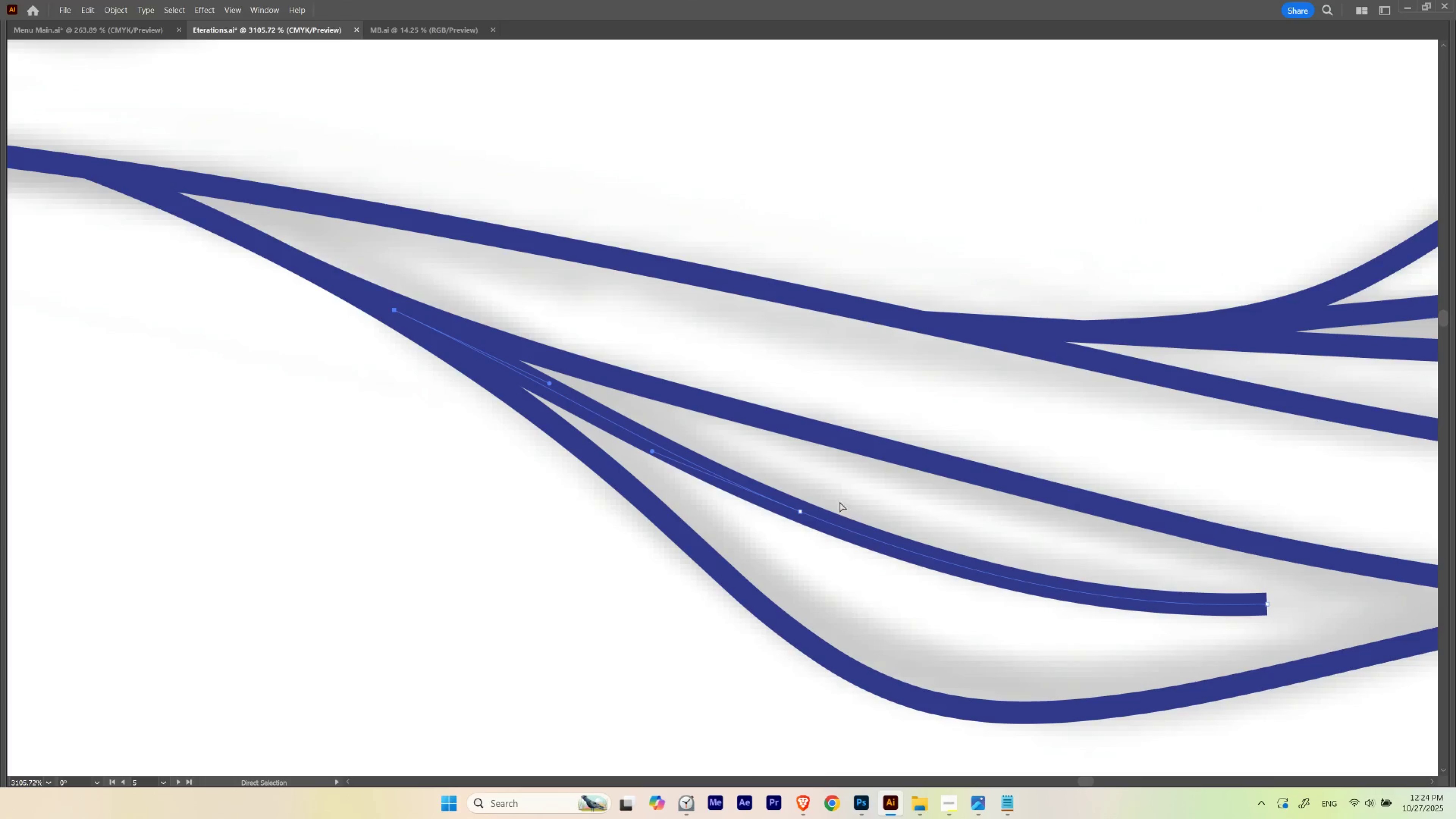 
hold_key(key=ControlLeft, duration=0.41)
left_click_drag(start_coordinate=[688, 389], to_coordinate=[622, 413])
 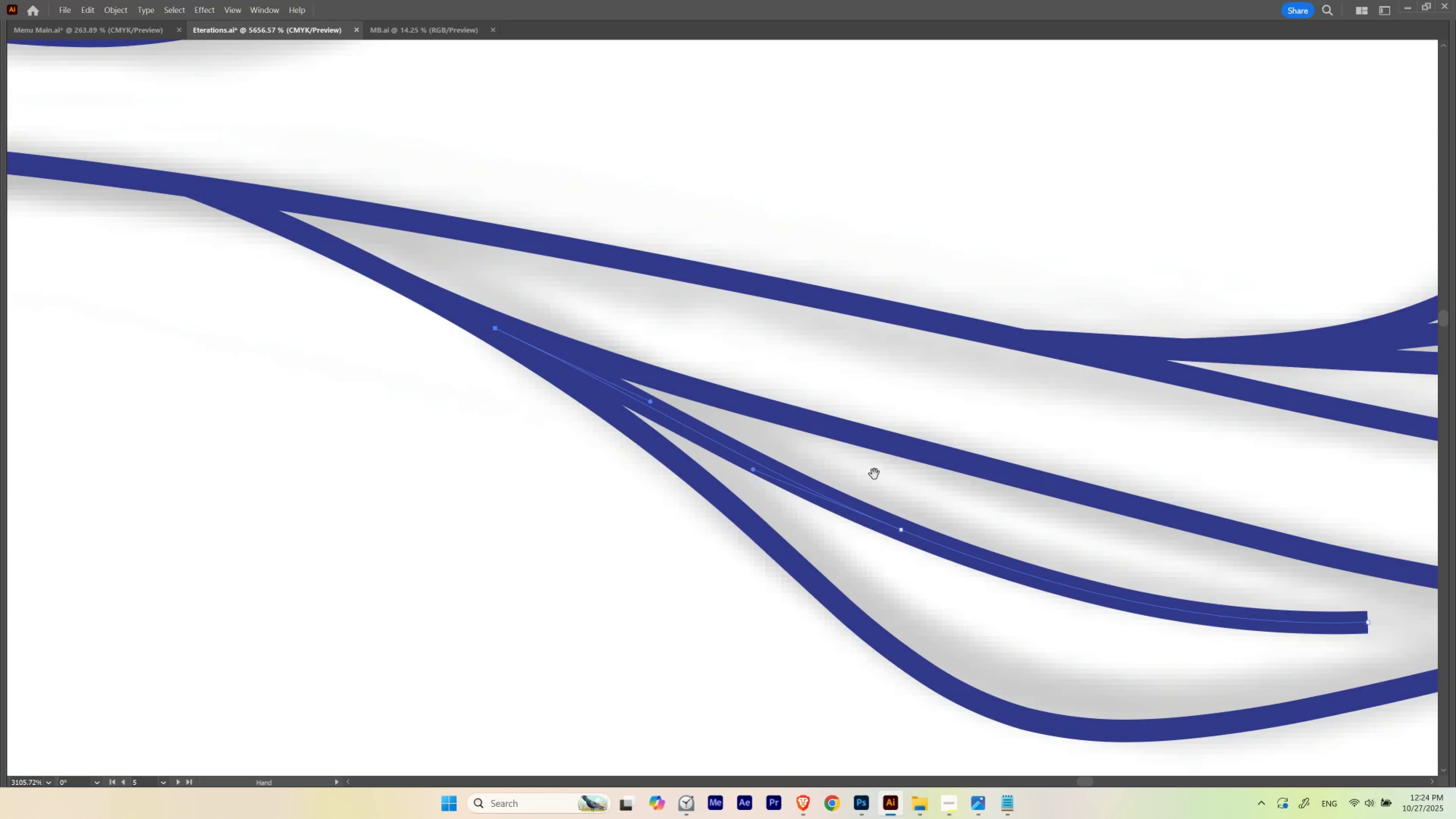 
left_click_drag(start_coordinate=[865, 474], to_coordinate=[764, 456])
 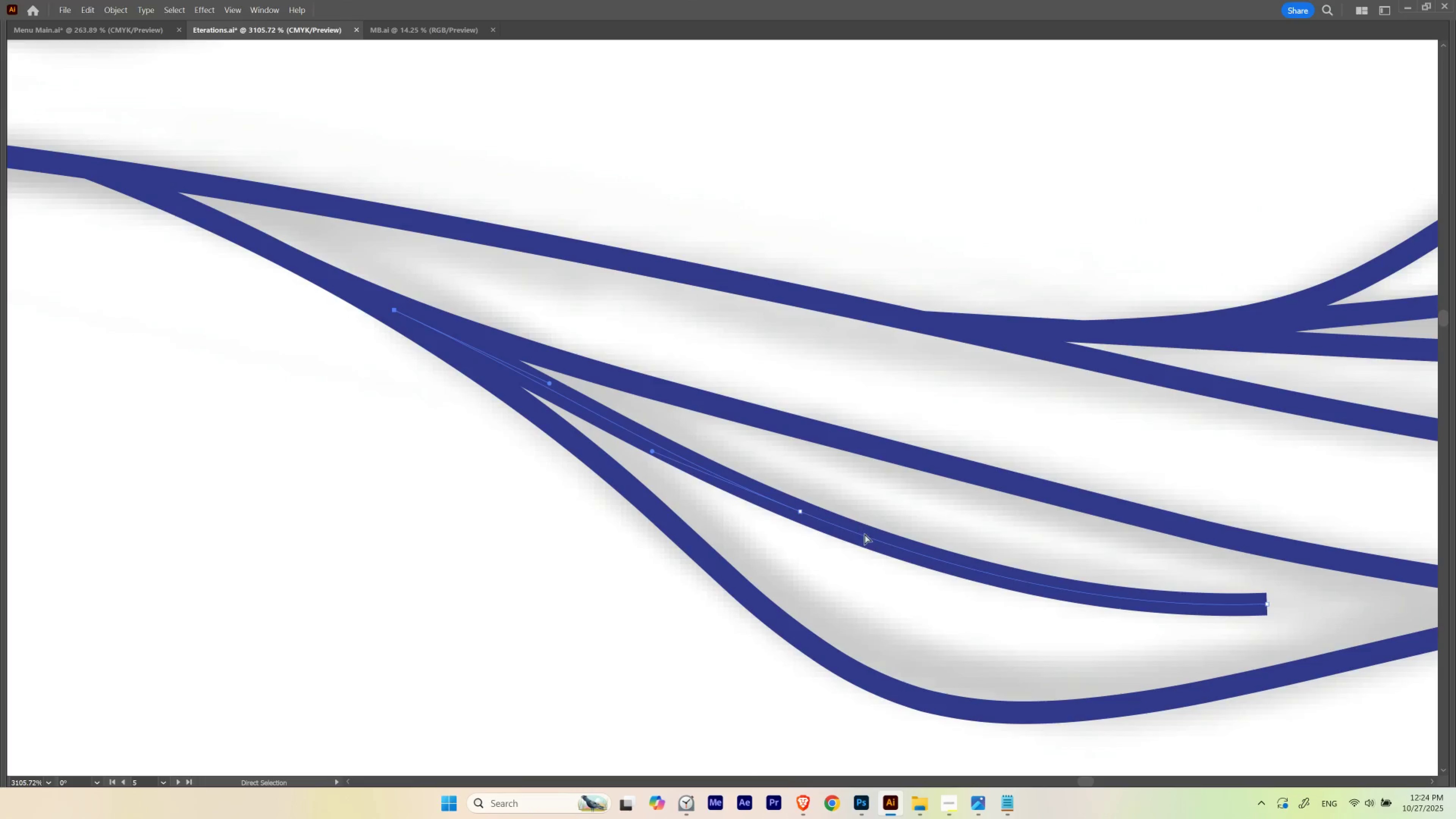 
key(A)
 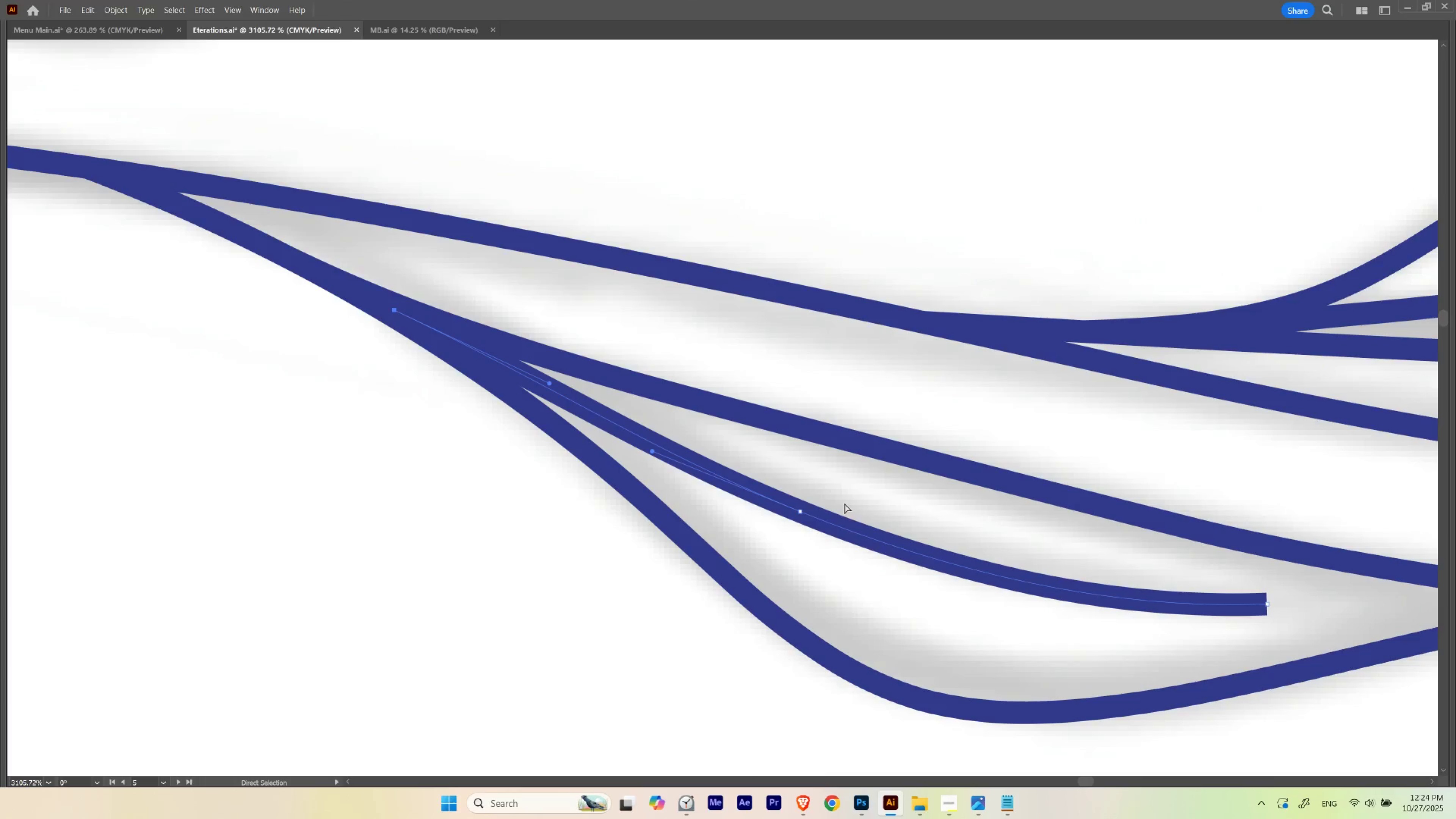 
left_click_drag(start_coordinate=[835, 501], to_coordinate=[766, 521])
 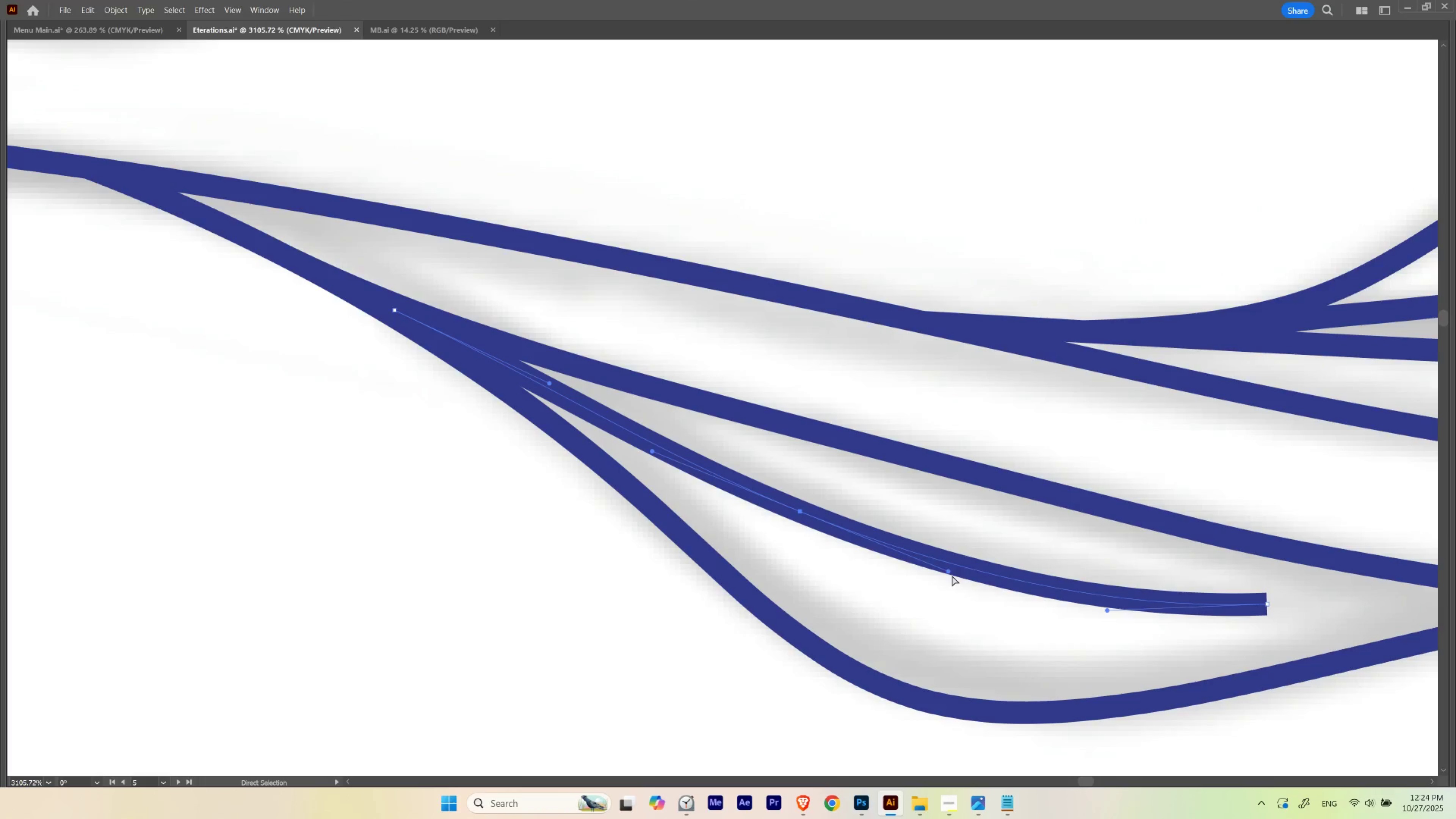 
left_click_drag(start_coordinate=[949, 572], to_coordinate=[948, 575])
 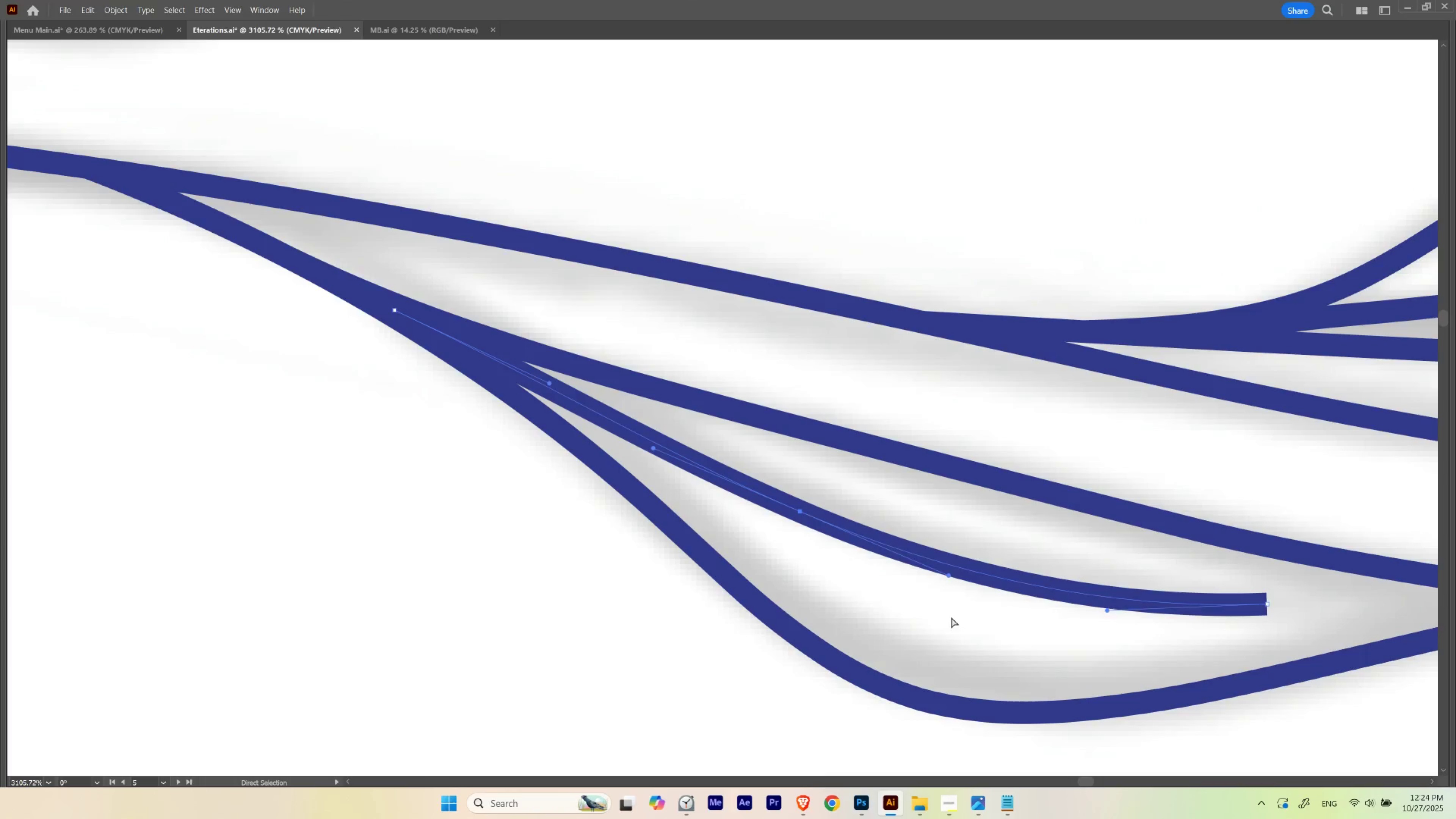 
left_click([951, 617])
 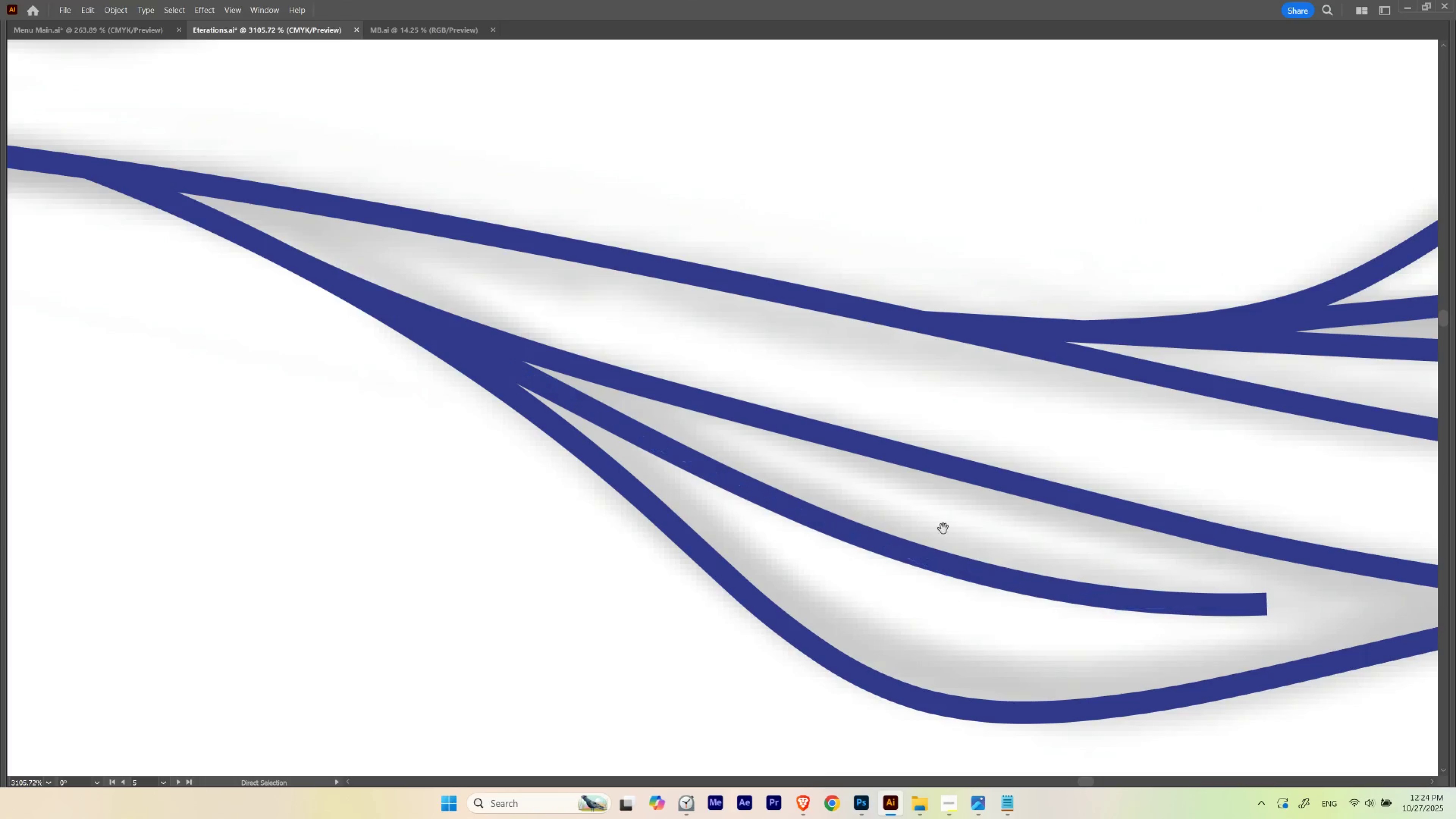 
hold_key(key=Space, duration=2.97)
 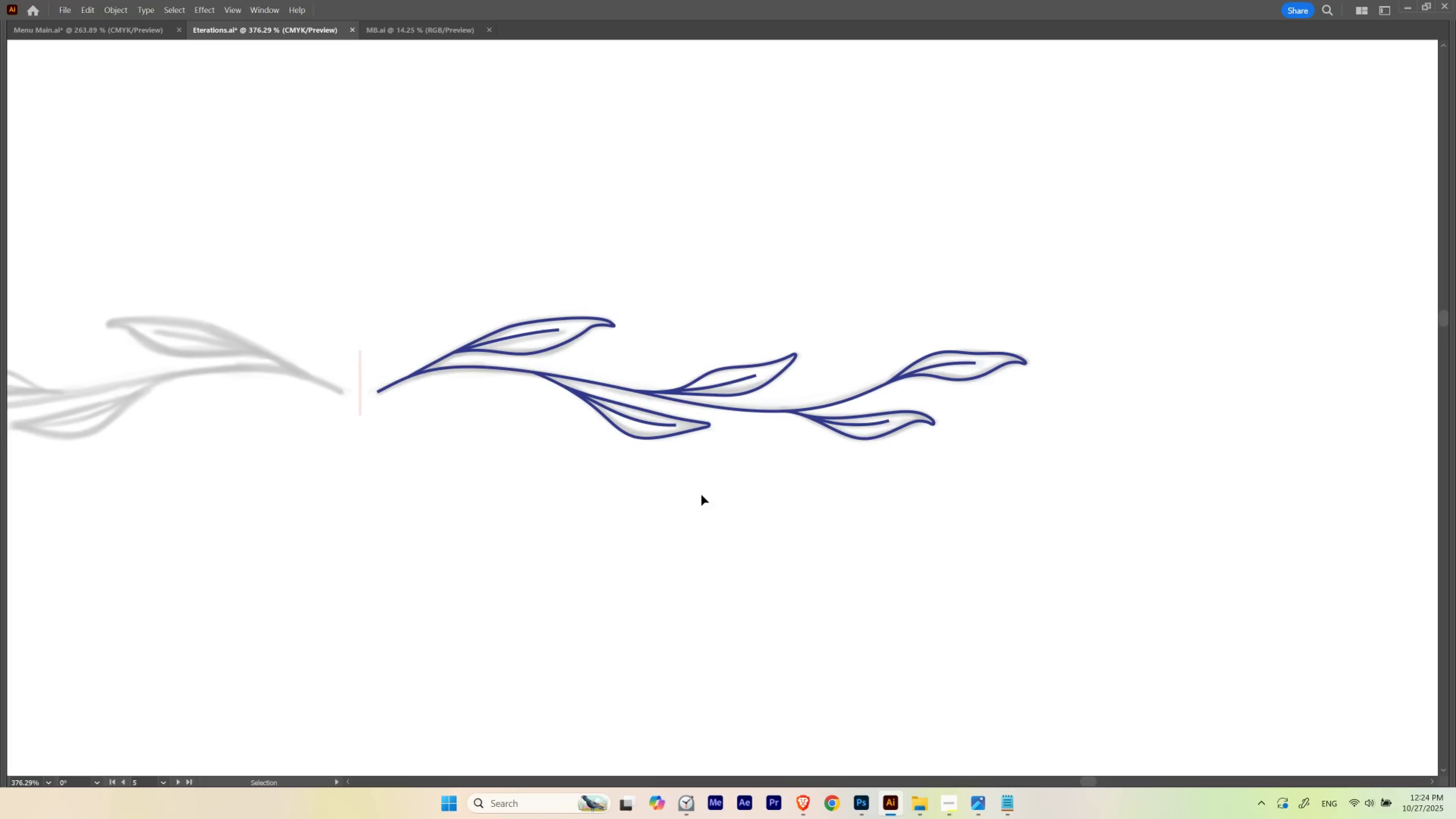 
hold_key(key=ControlLeft, duration=0.52)
left_click_drag(start_coordinate=[914, 484], to_coordinate=[779, 487])
 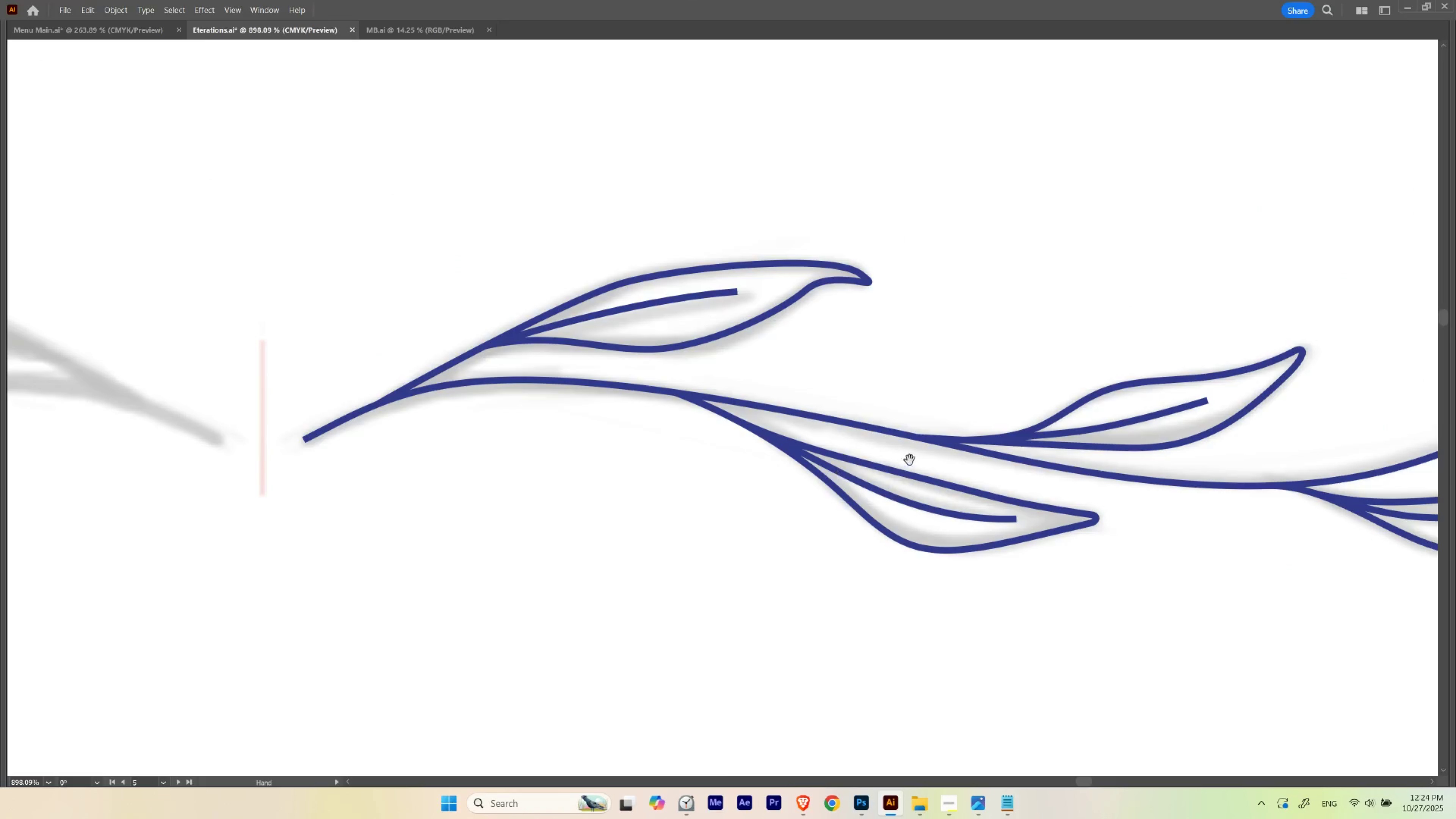 
left_click_drag(start_coordinate=[901, 460], to_coordinate=[749, 458])
 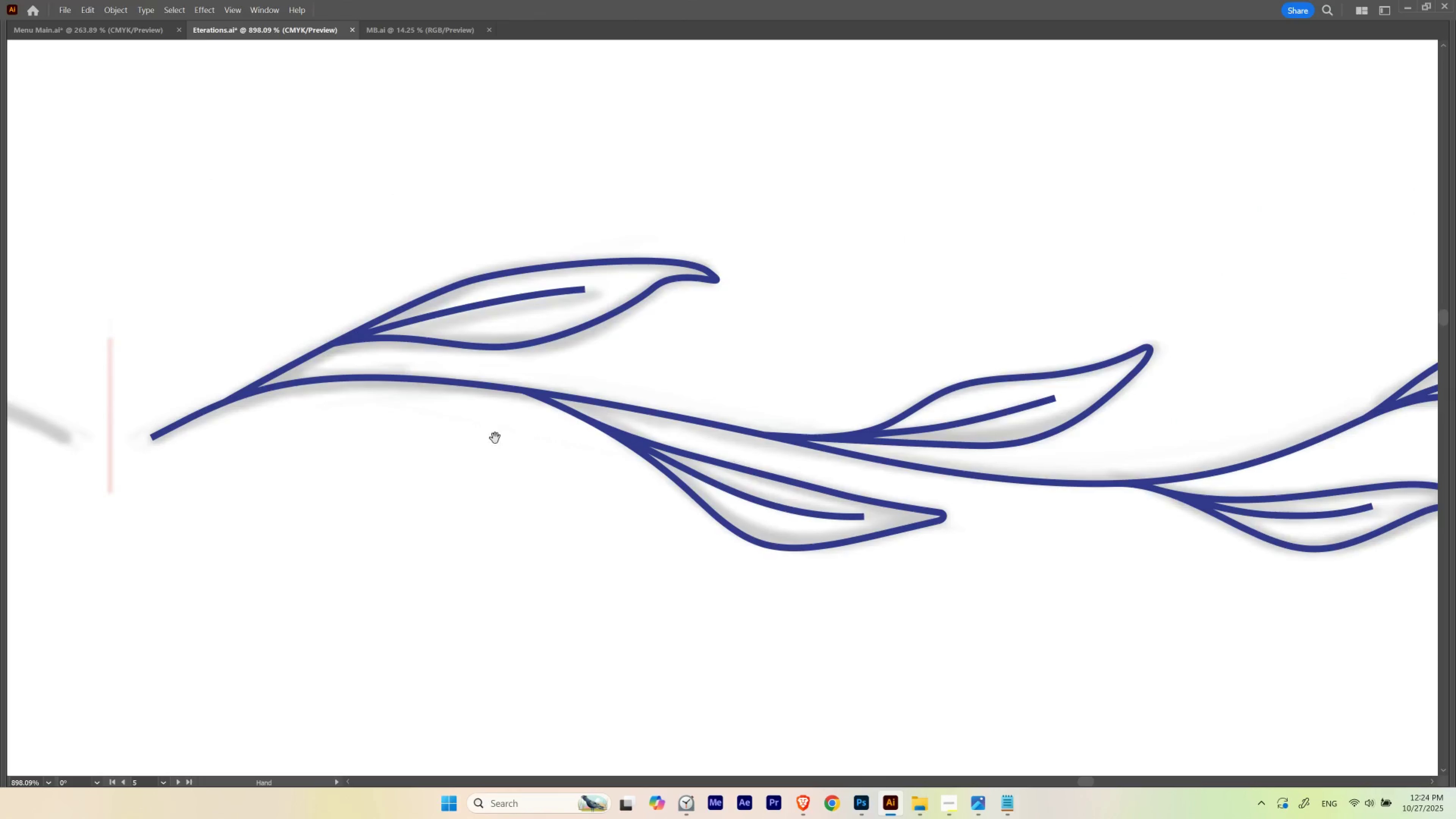 
hold_key(key=ControlLeft, duration=0.54)
left_click_drag(start_coordinate=[540, 359], to_coordinate=[445, 377])
 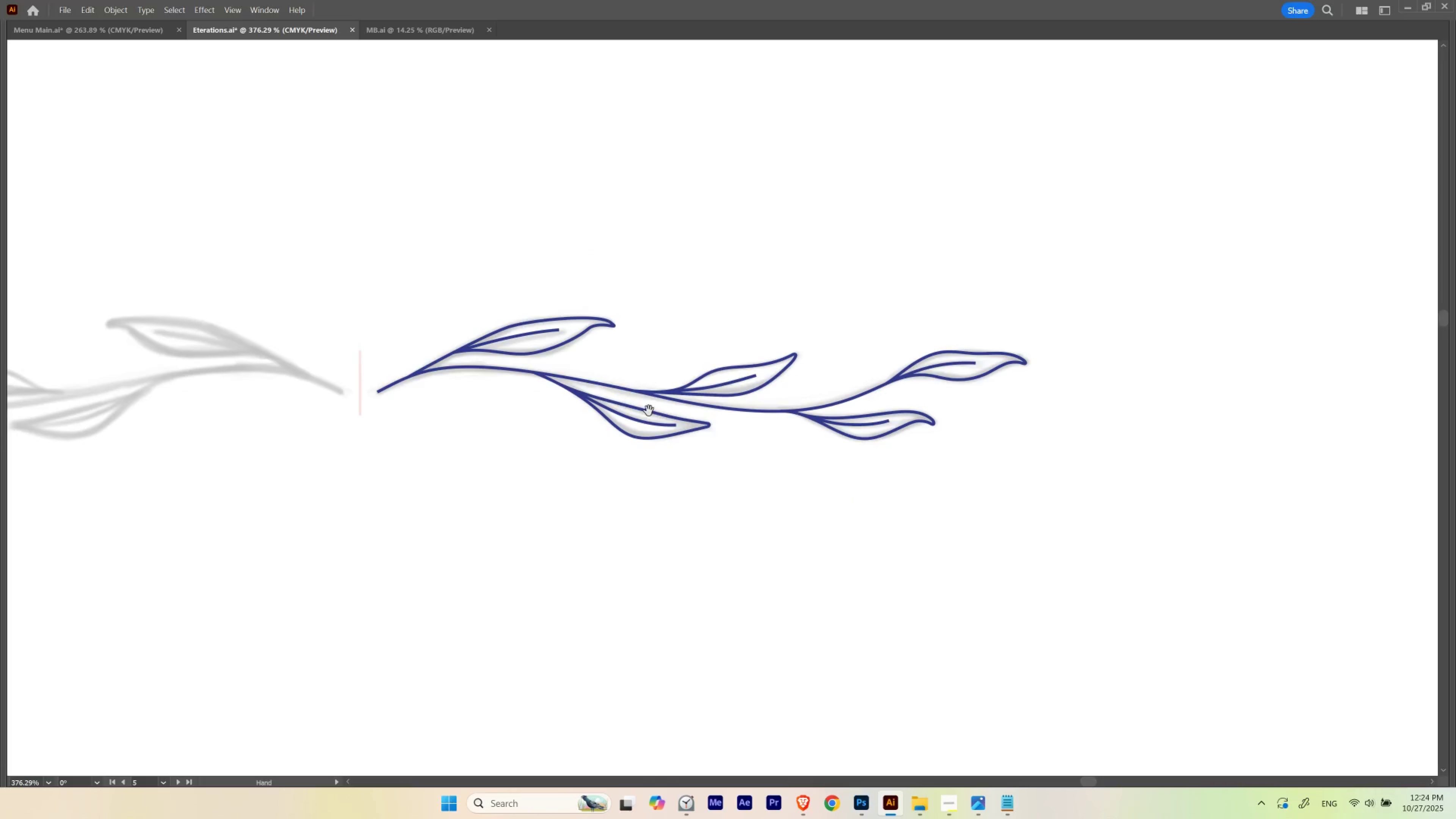 
key(V)
 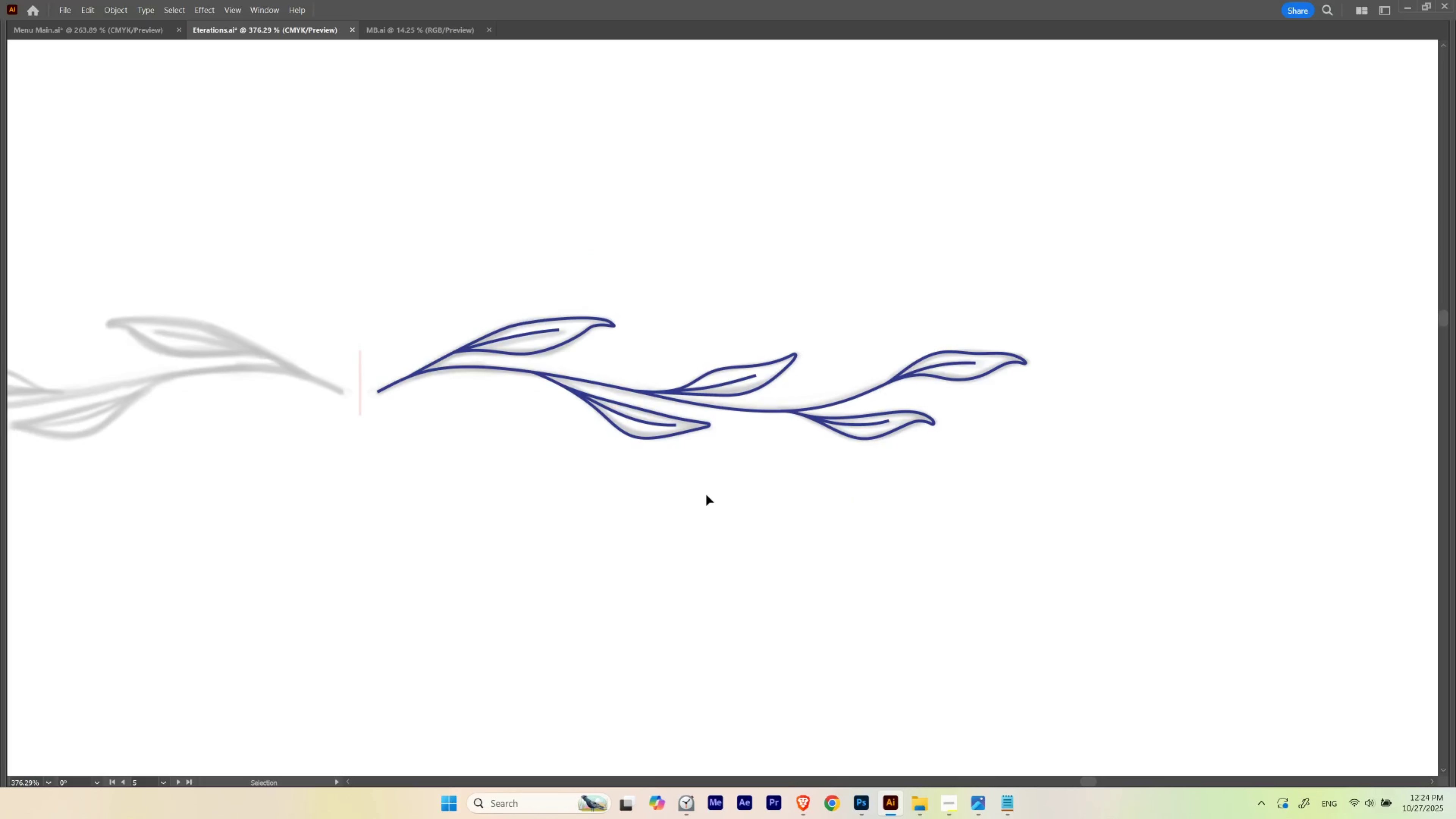 
left_click([706, 495])
 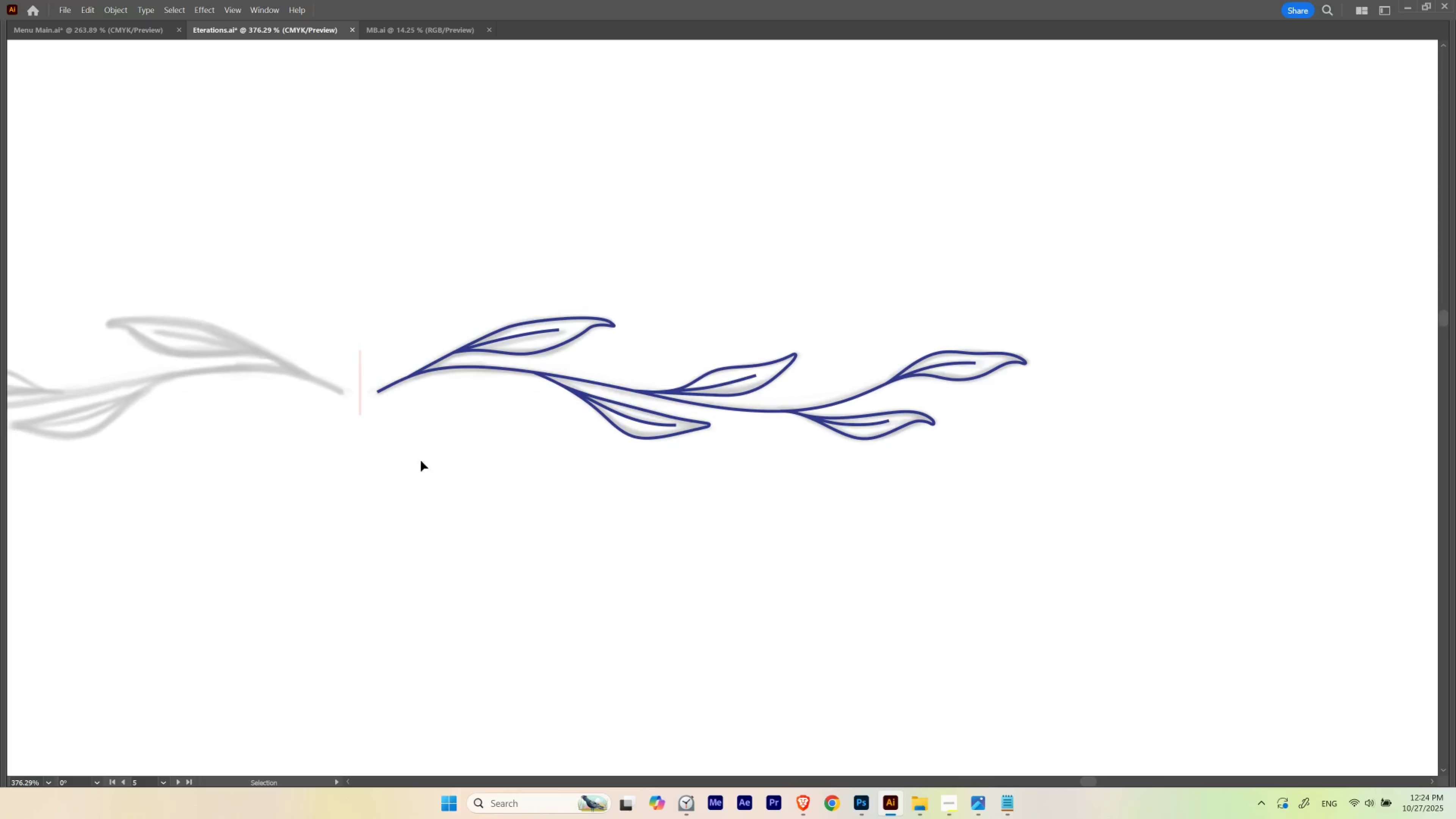 
left_click_drag(start_coordinate=[421, 460], to_coordinate=[1047, 267])
 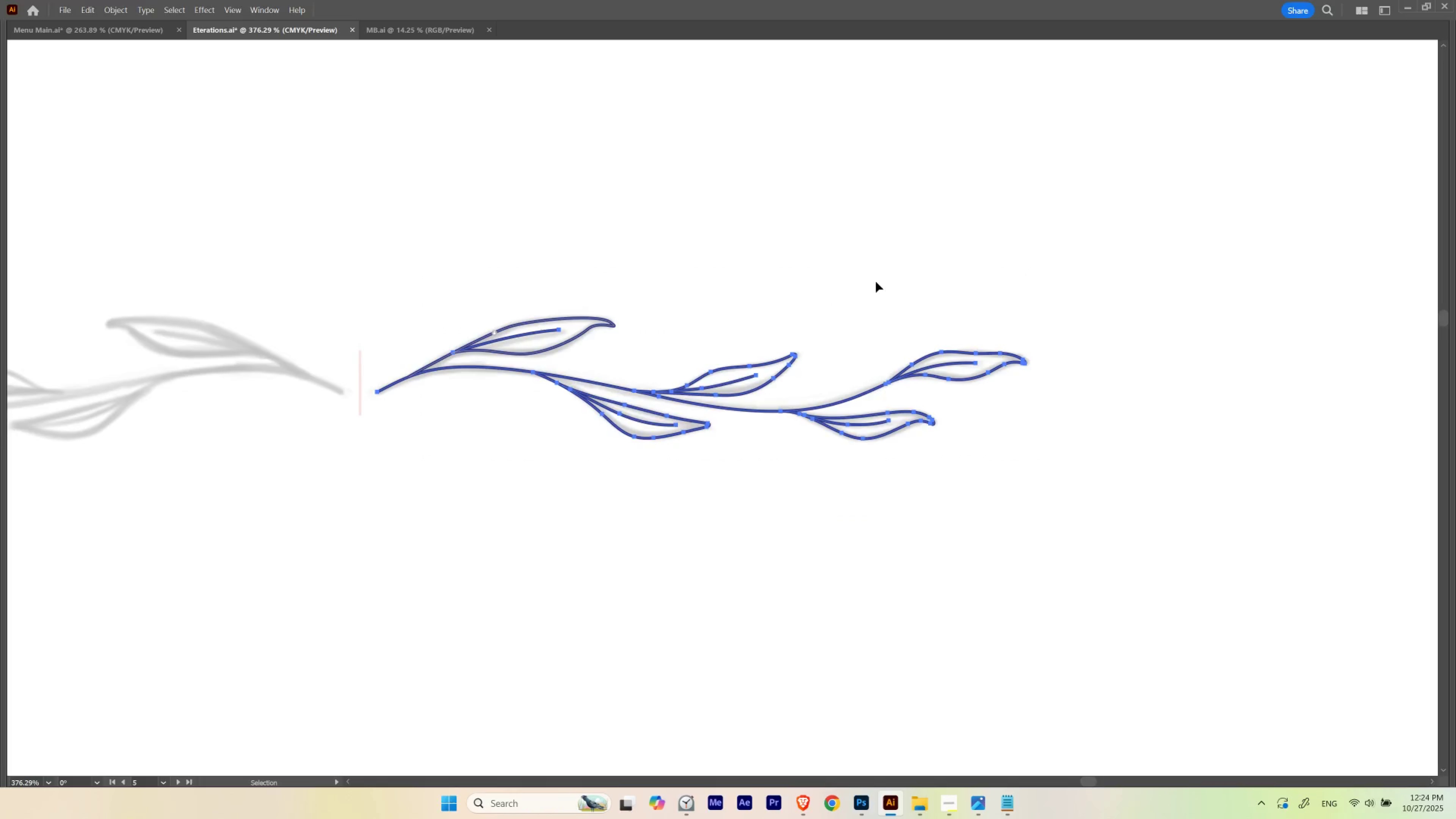 
key(Control+ControlLeft)
 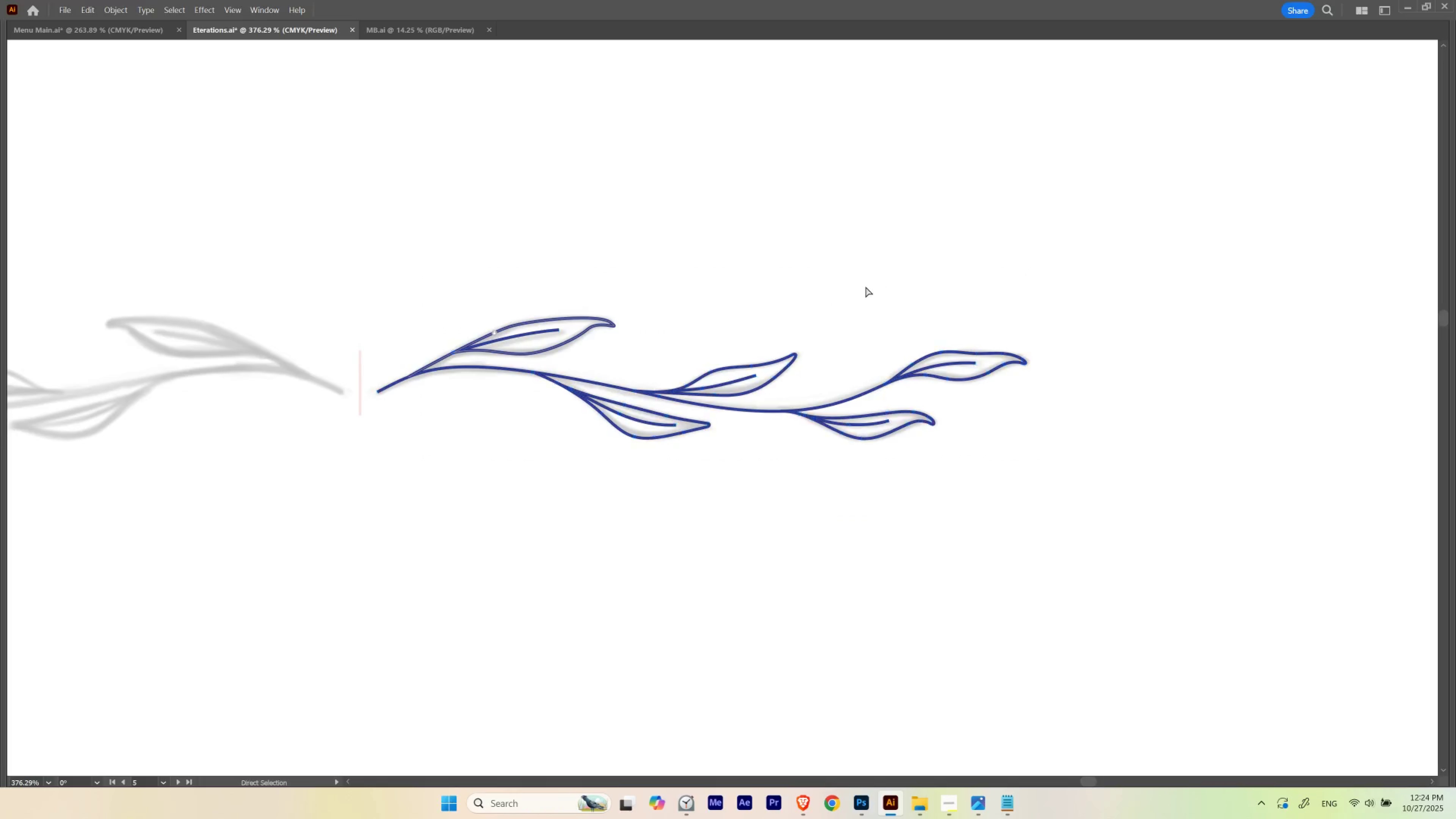 
key(Control+H)
 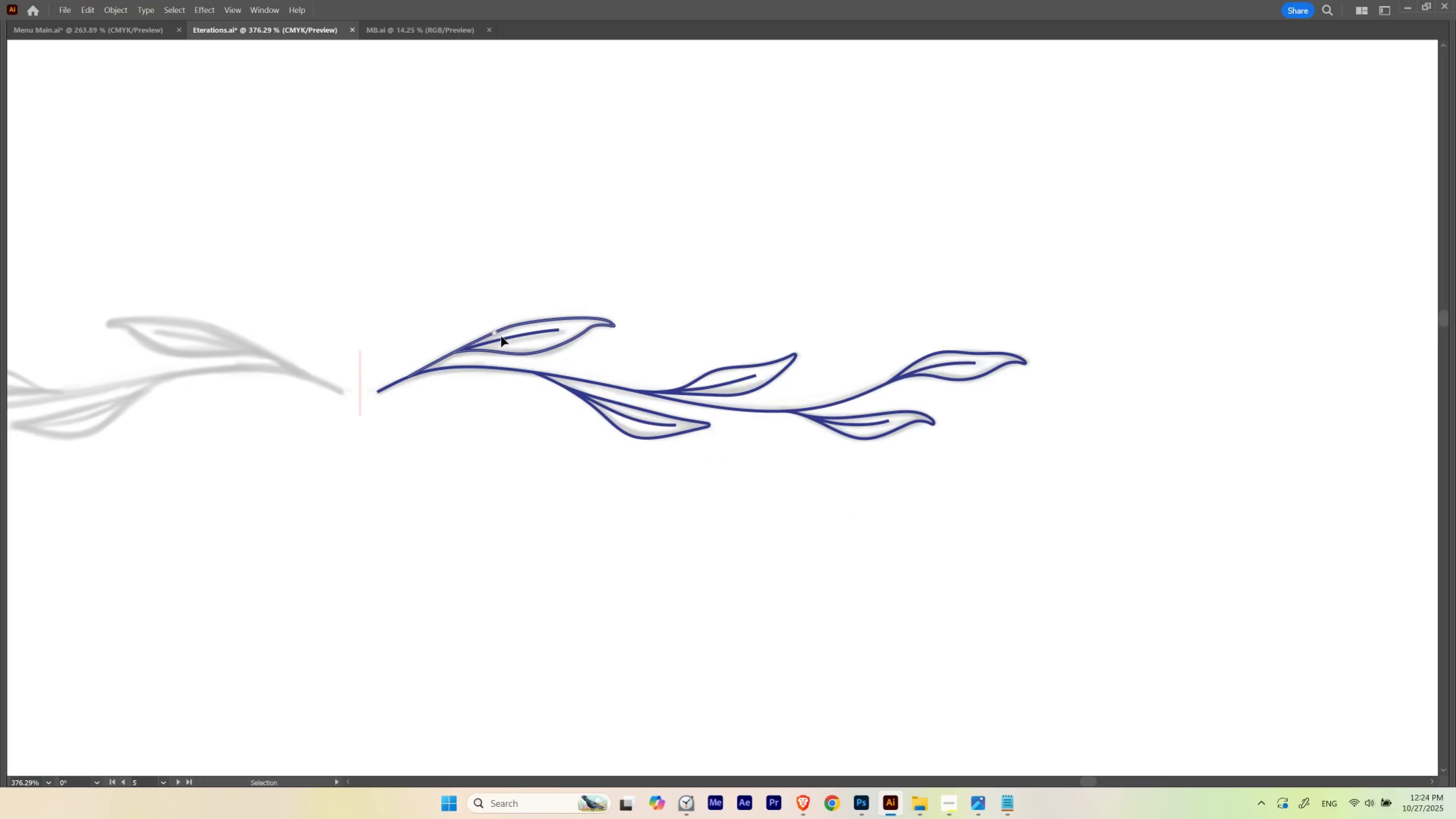 
left_click([497, 333])
 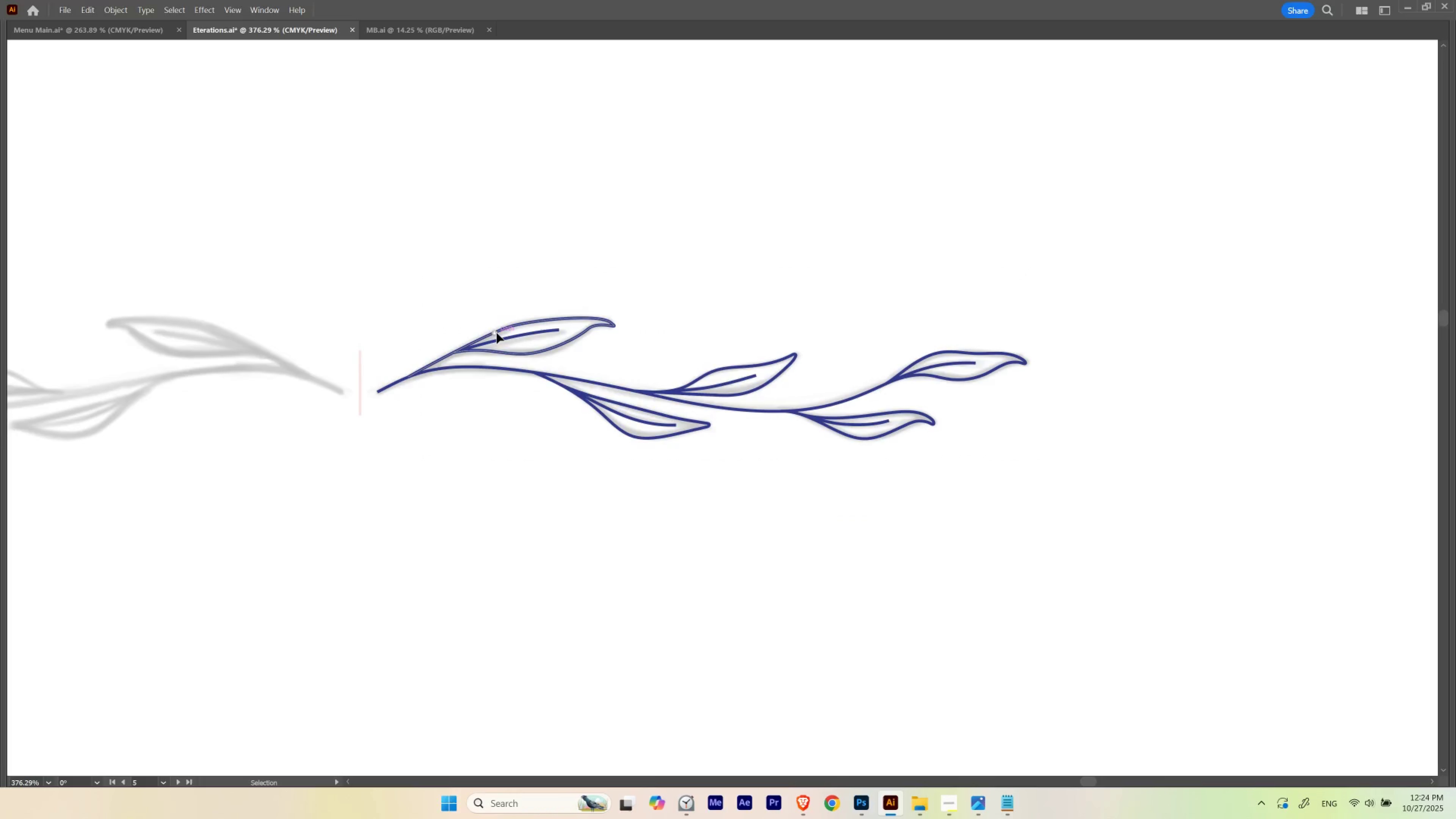 
left_click([497, 333])
 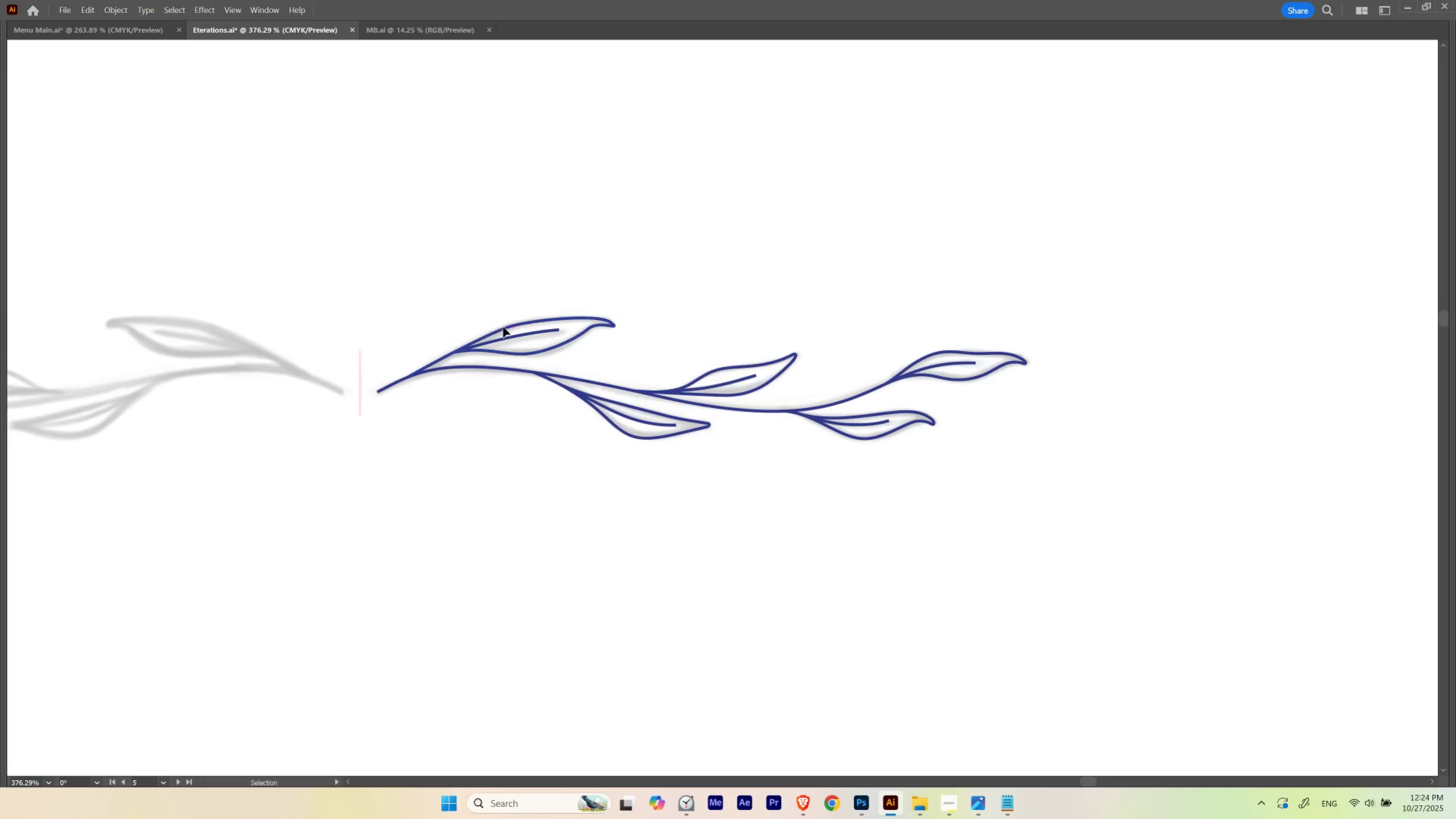 
key(V)
 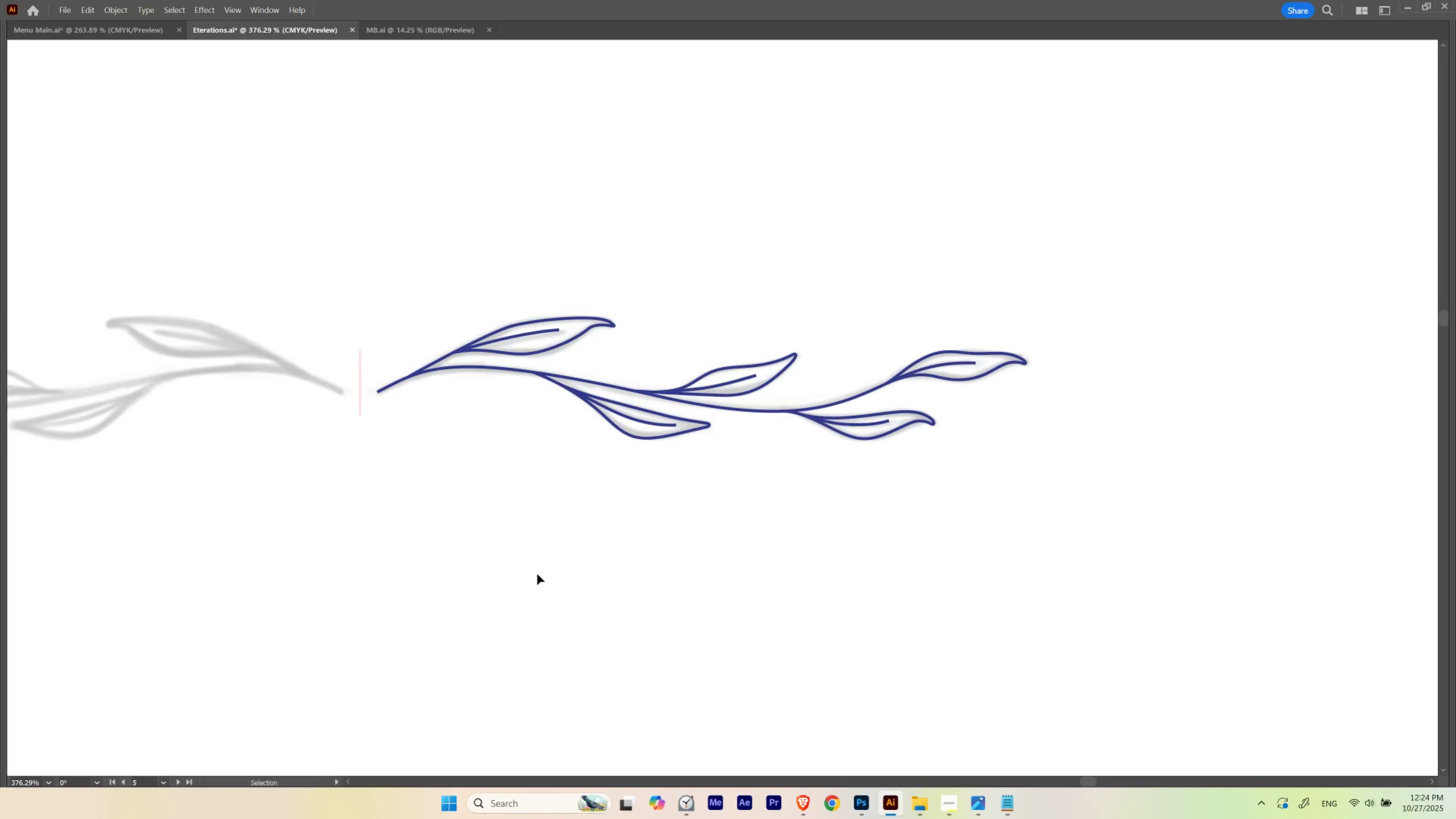 
left_click_drag(start_coordinate=[537, 574], to_coordinate=[538, 570])
 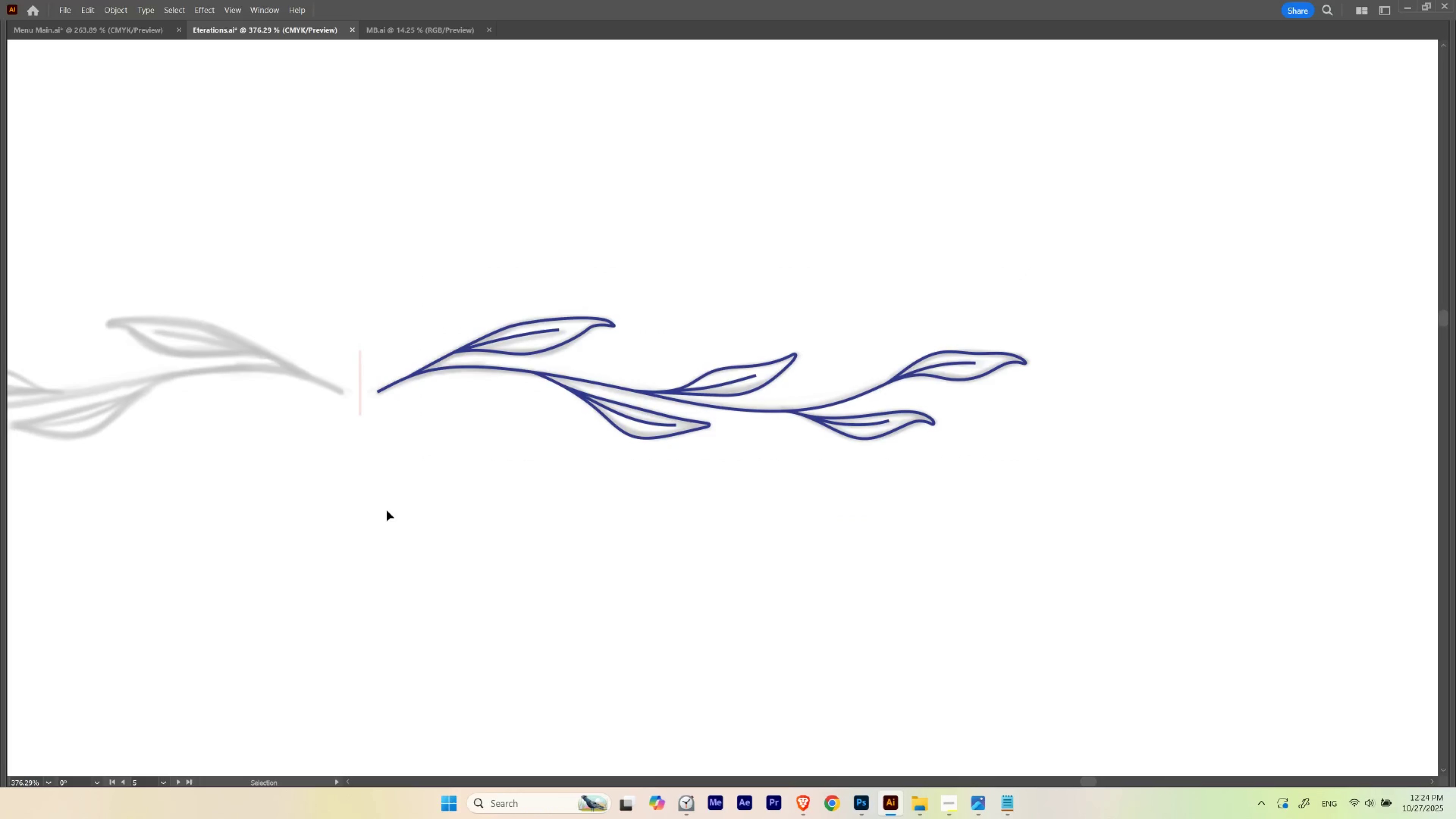 
hold_key(key=Space, duration=10.79)
 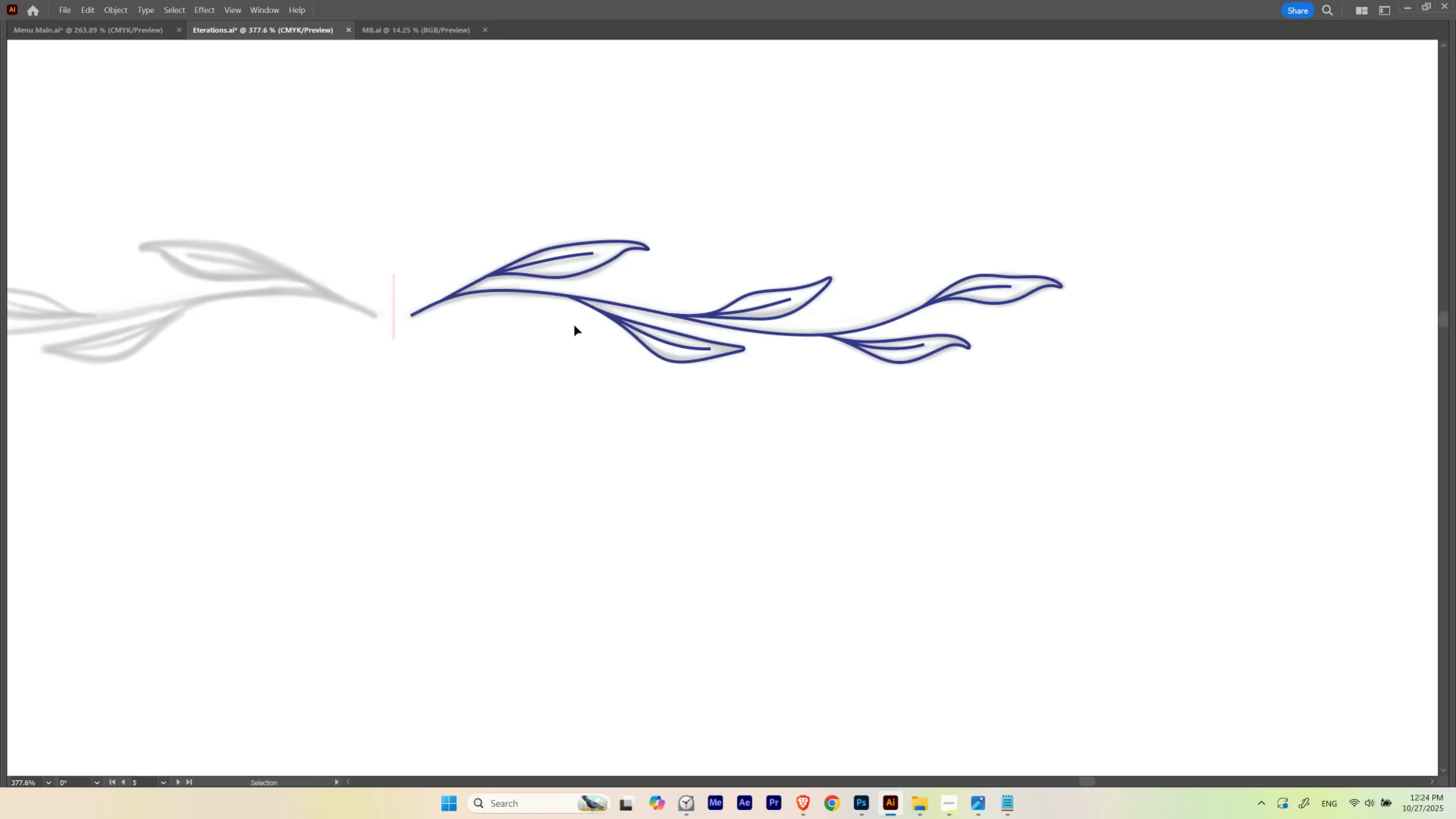 
hold_key(key=ControlLeft, duration=0.84)
left_click_drag(start_coordinate=[386, 409], to_coordinate=[550, 362])
 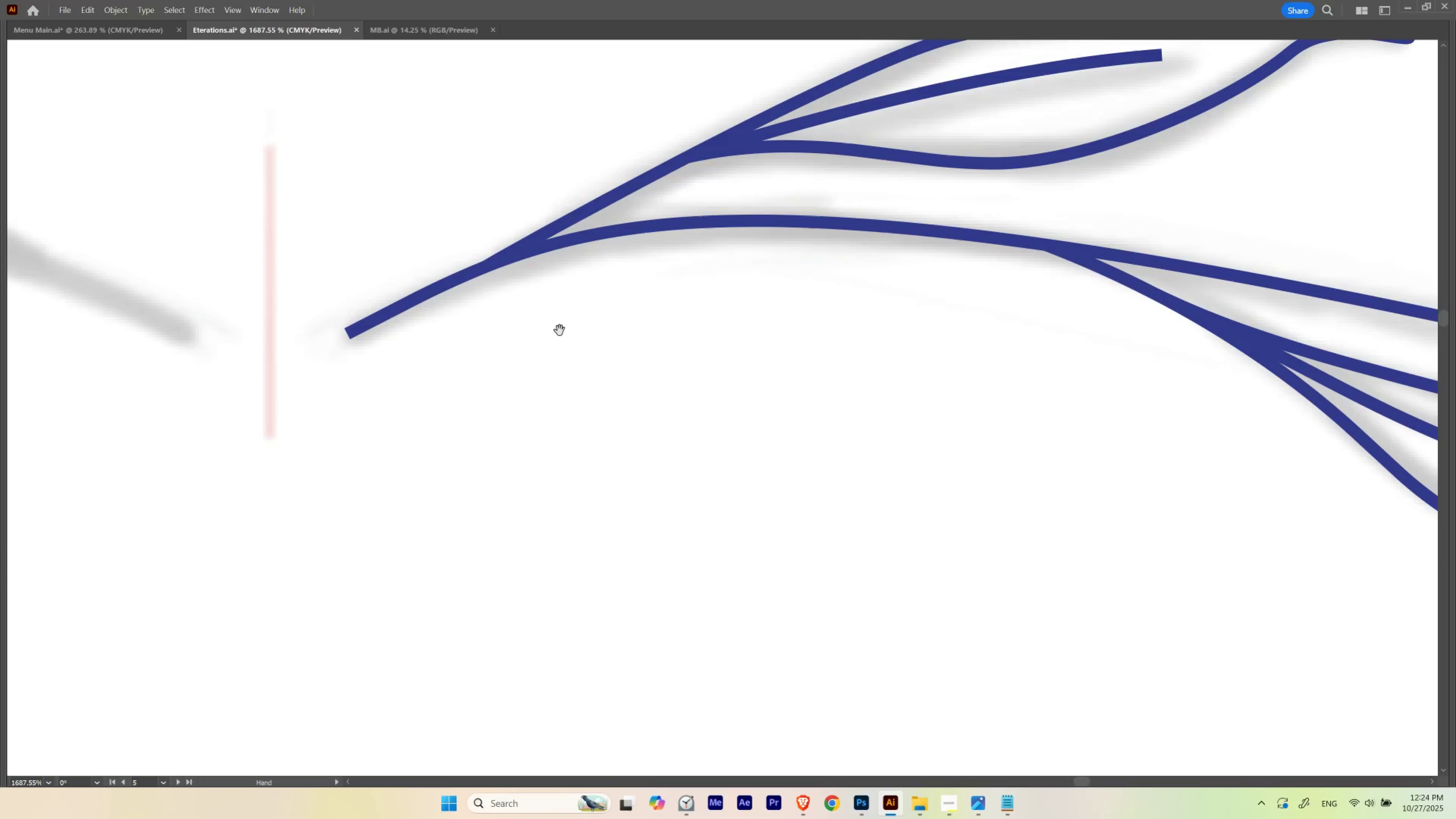 
hold_key(key=ControlLeft, duration=1.53)
left_click_drag(start_coordinate=[489, 285], to_coordinate=[359, 302])
 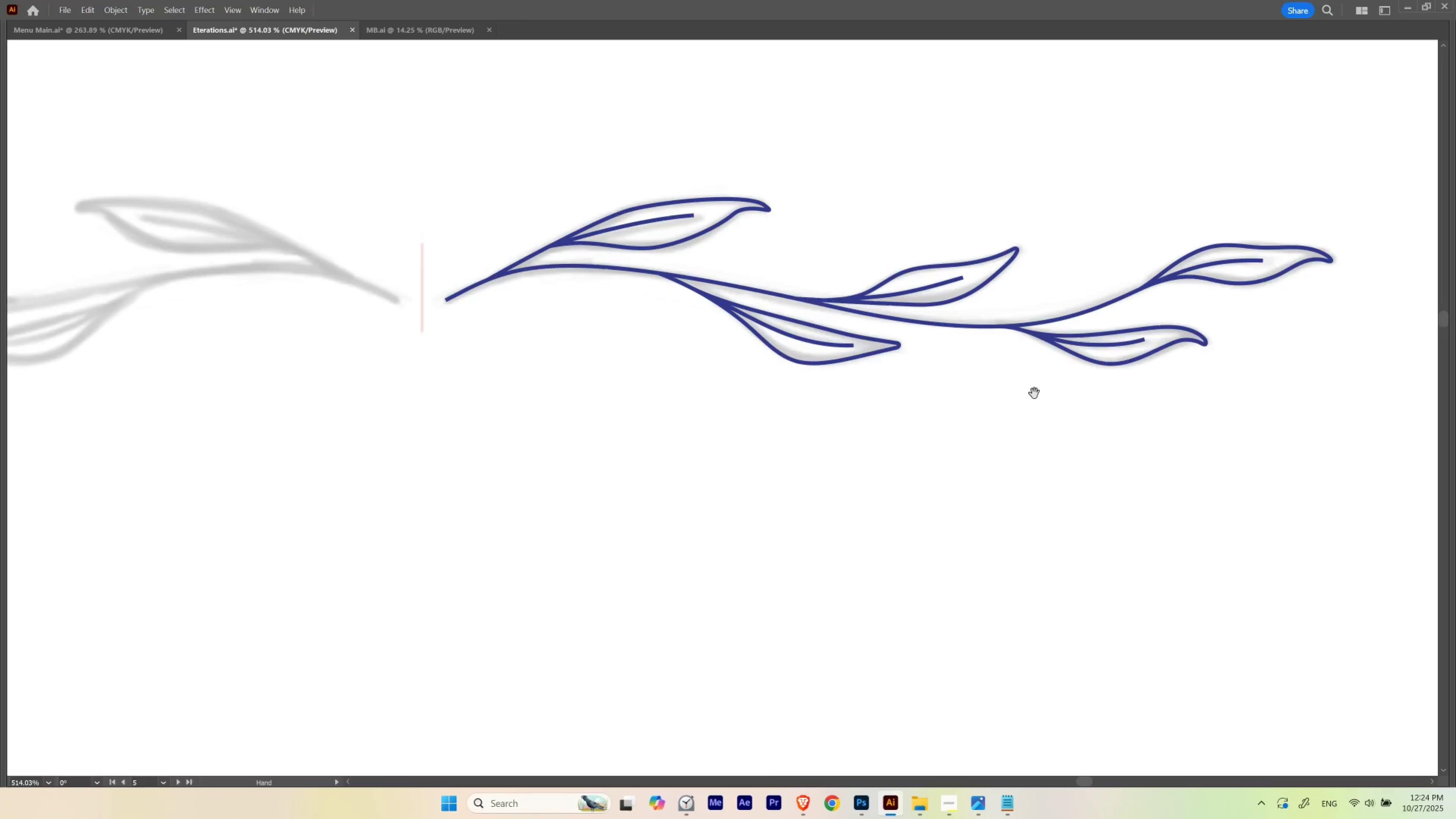 
left_click_drag(start_coordinate=[1000, 398], to_coordinate=[896, 424])
 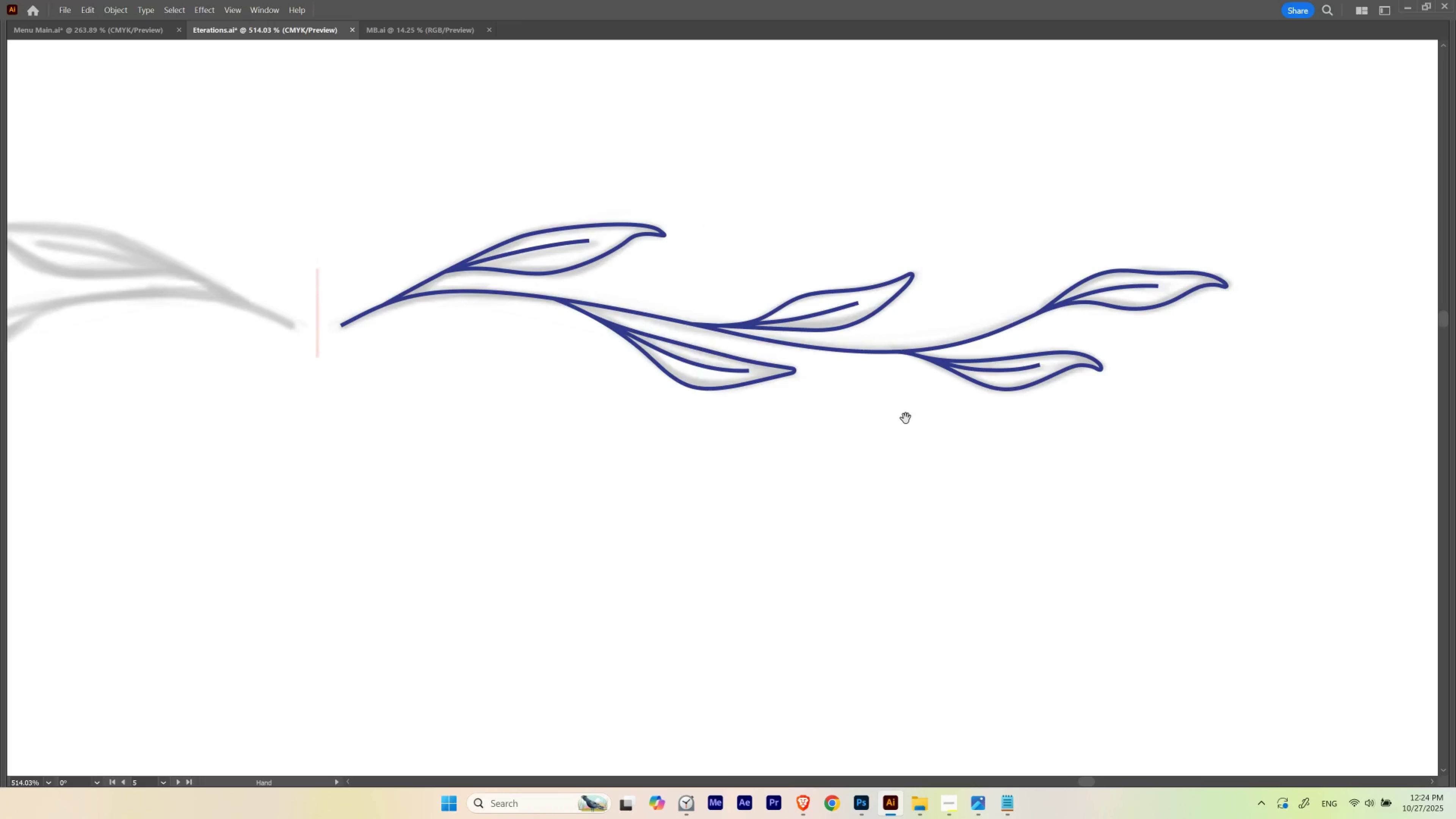 
hold_key(key=ControlLeft, duration=1.53)
left_click_drag(start_coordinate=[604, 288], to_coordinate=[570, 321])
 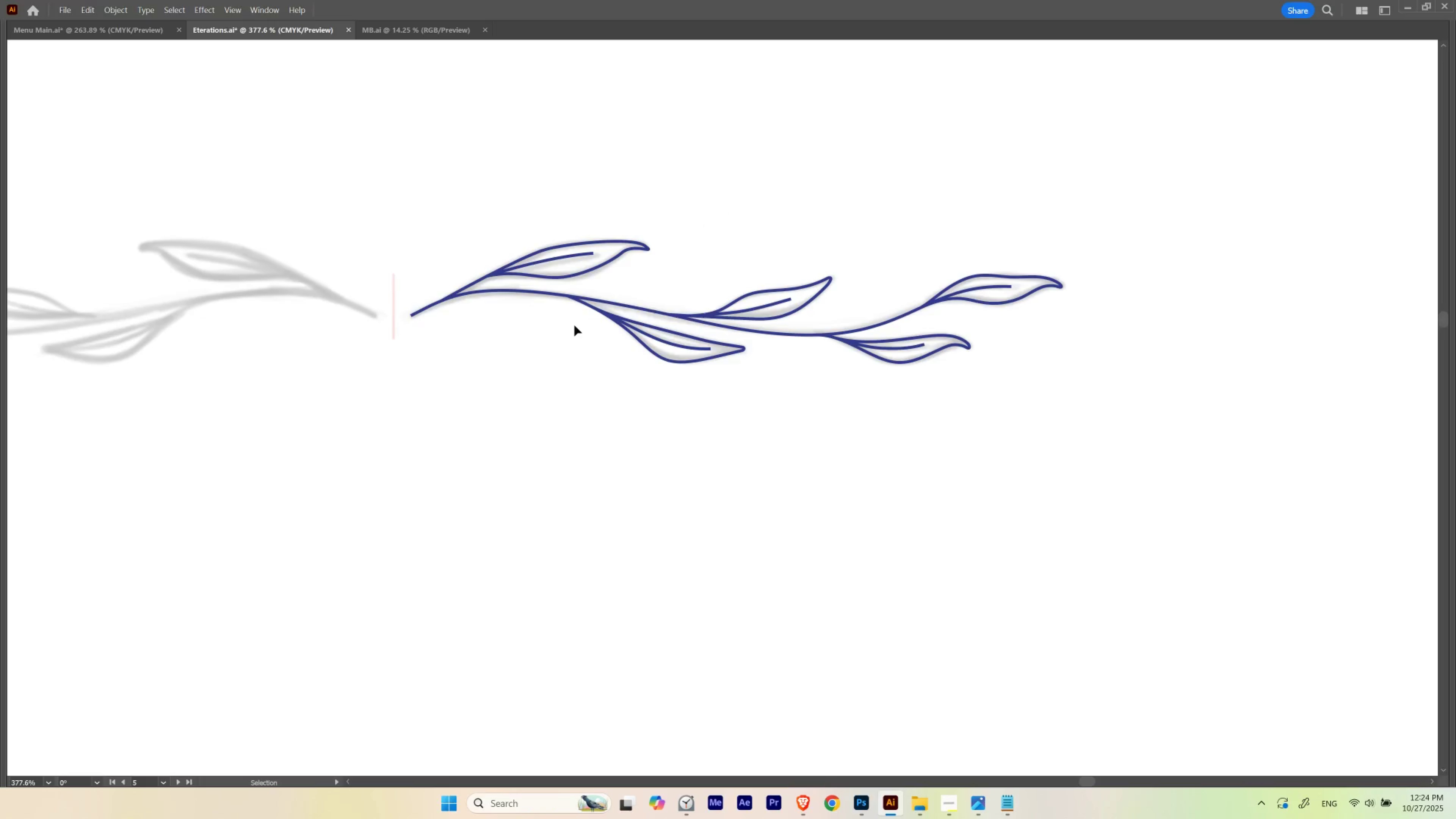 
hold_key(key=ControlLeft, duration=0.55)
 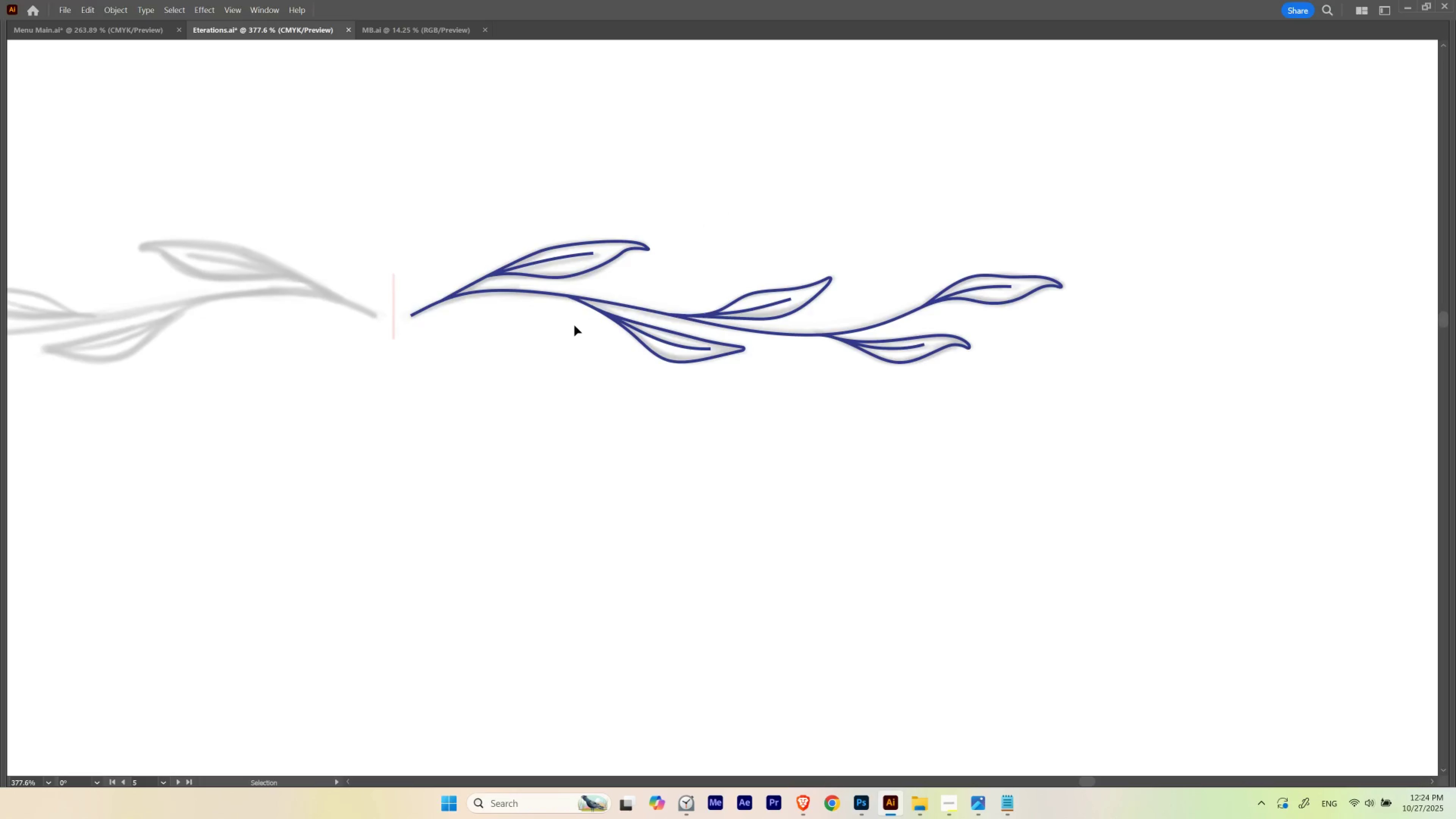 
key(V)
 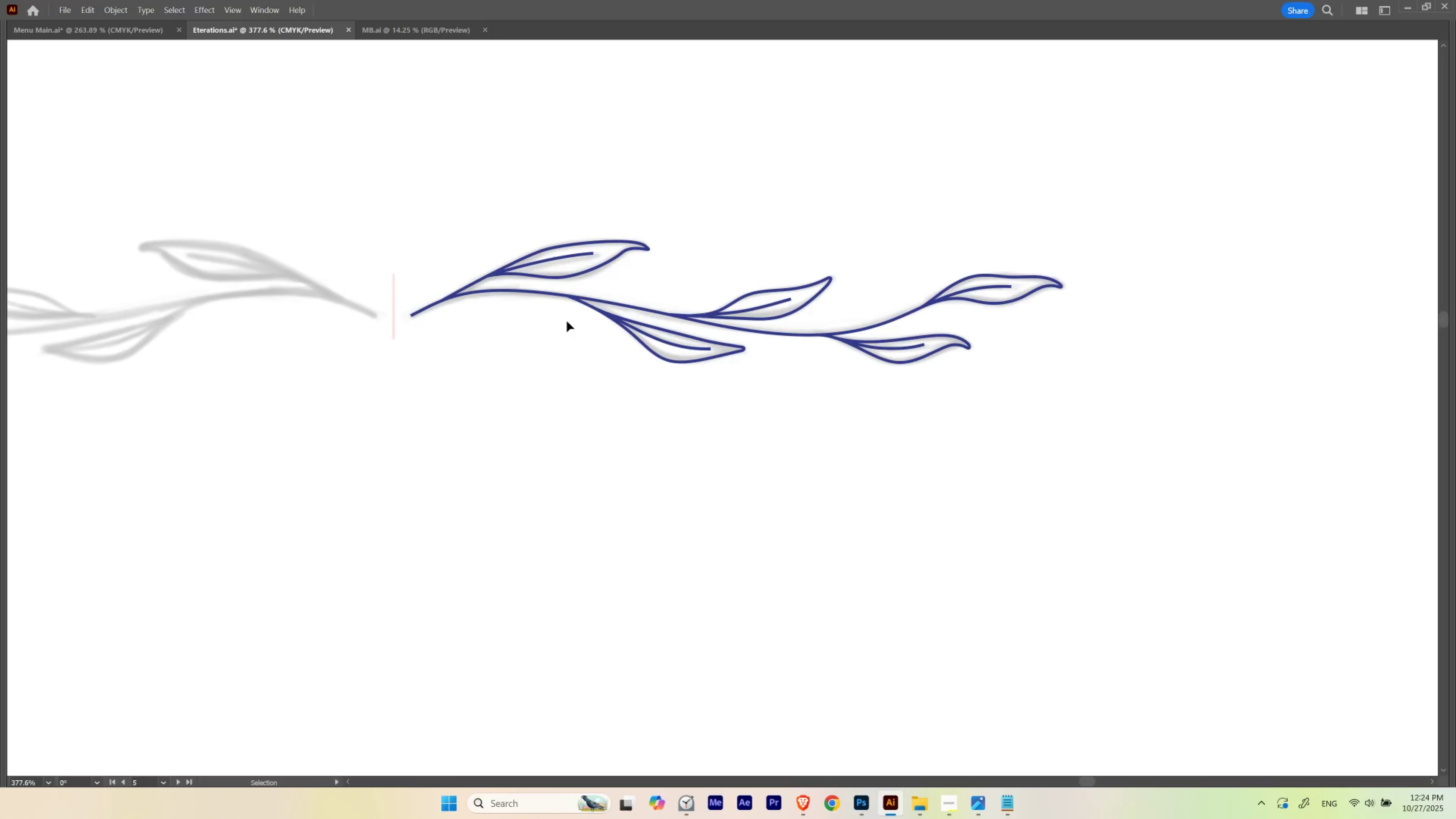 
key(Tab)
 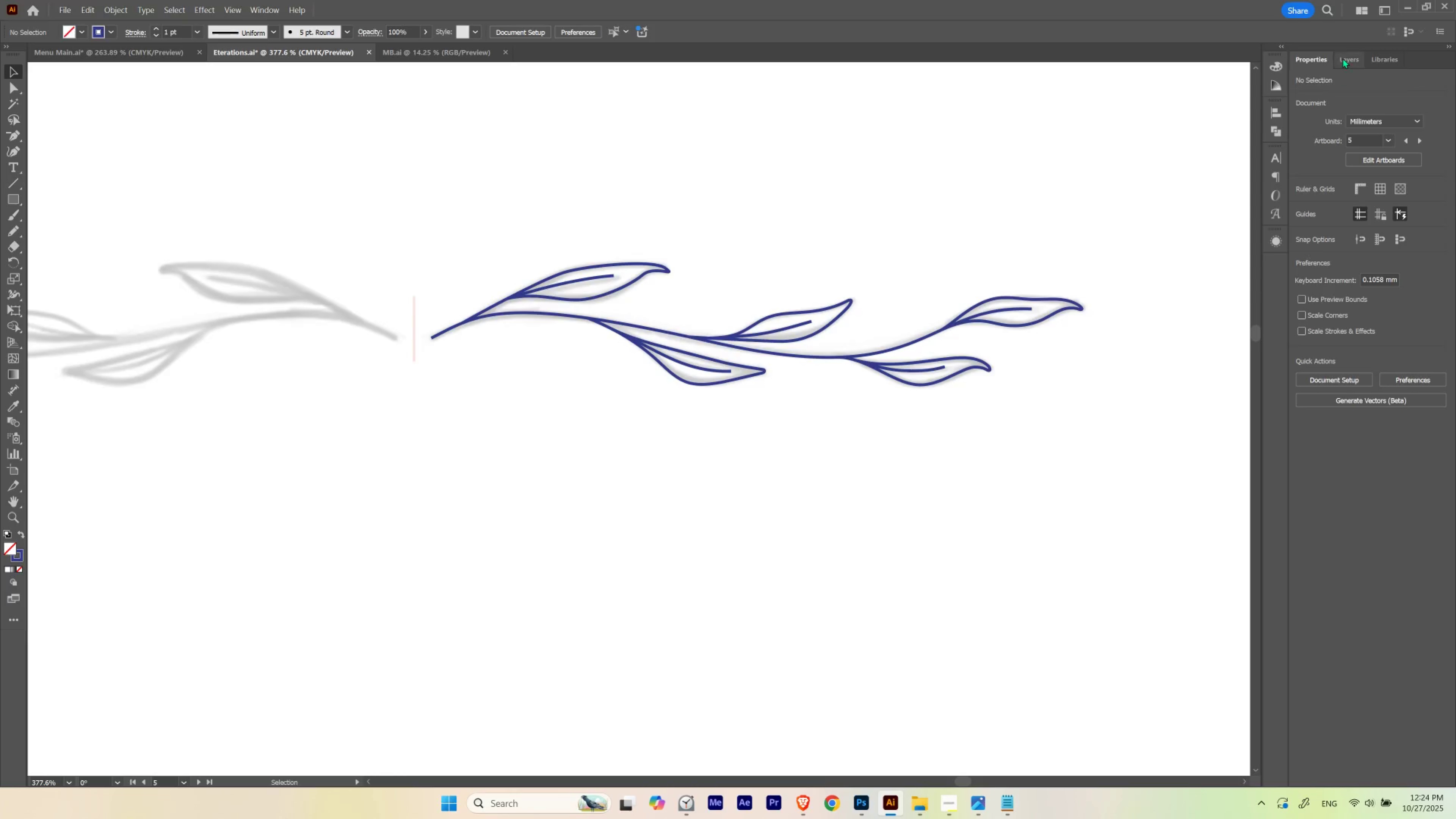 
left_click([1342, 55])
 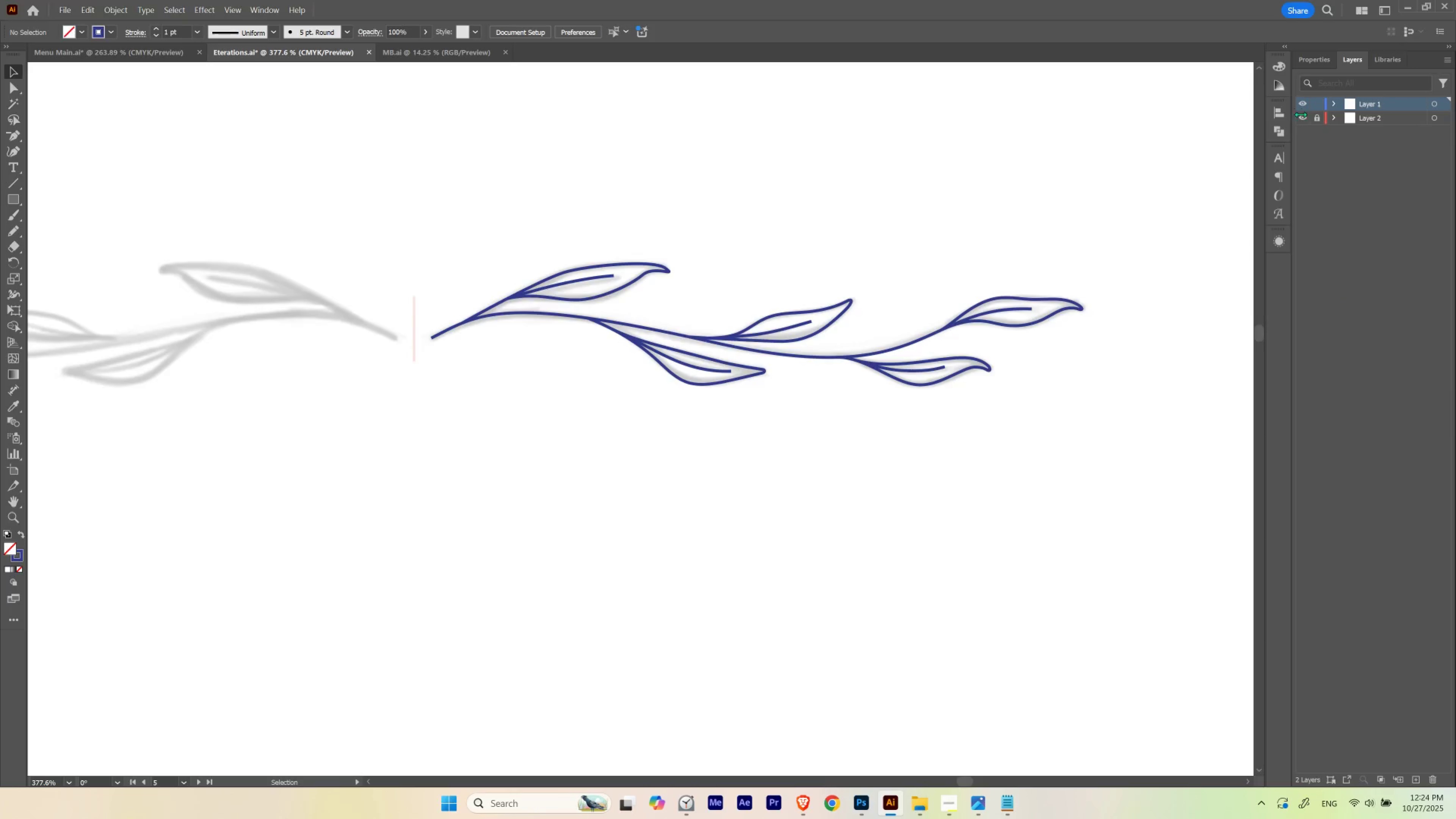 
left_click([1303, 118])
 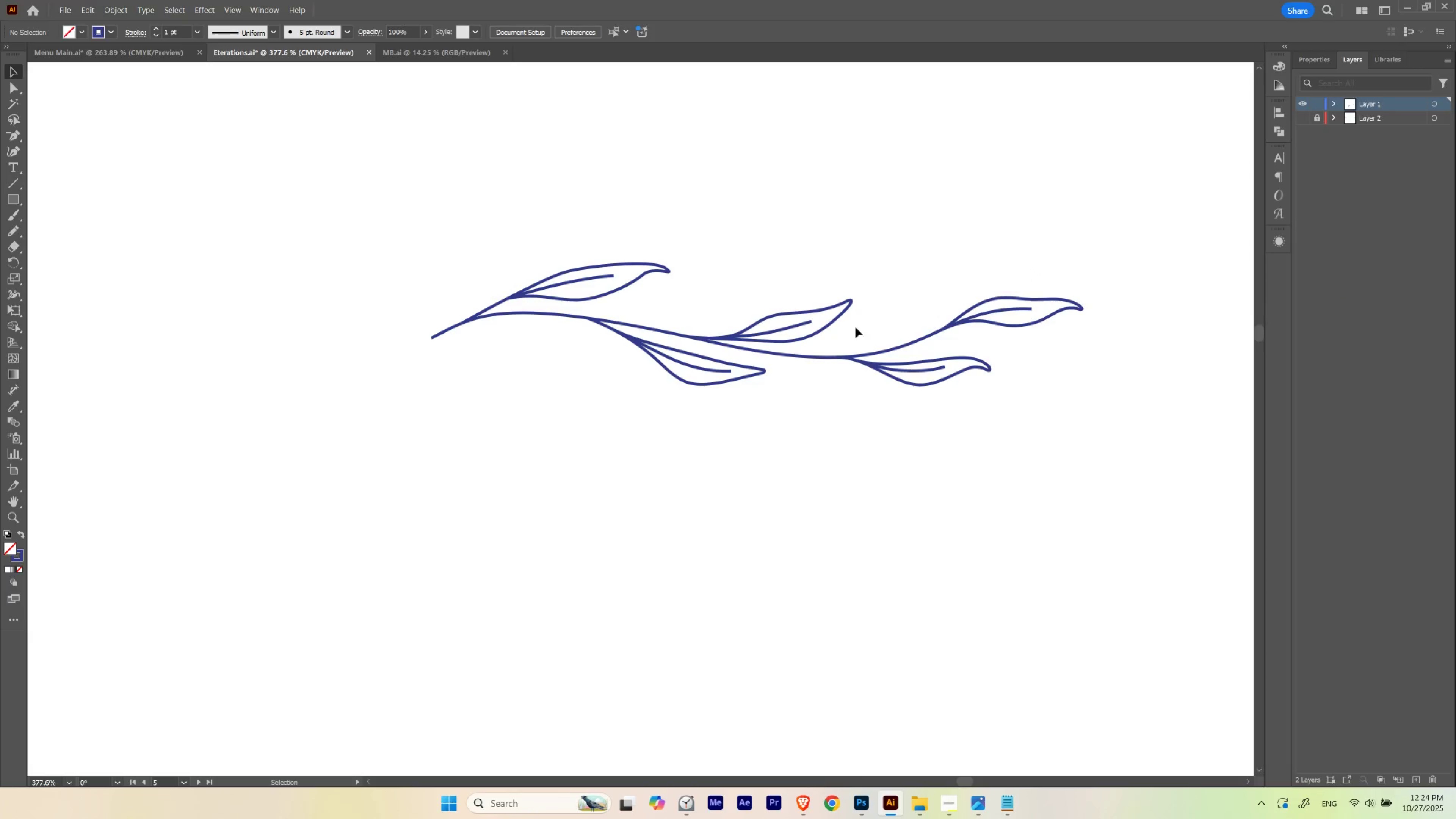 
key(V)
 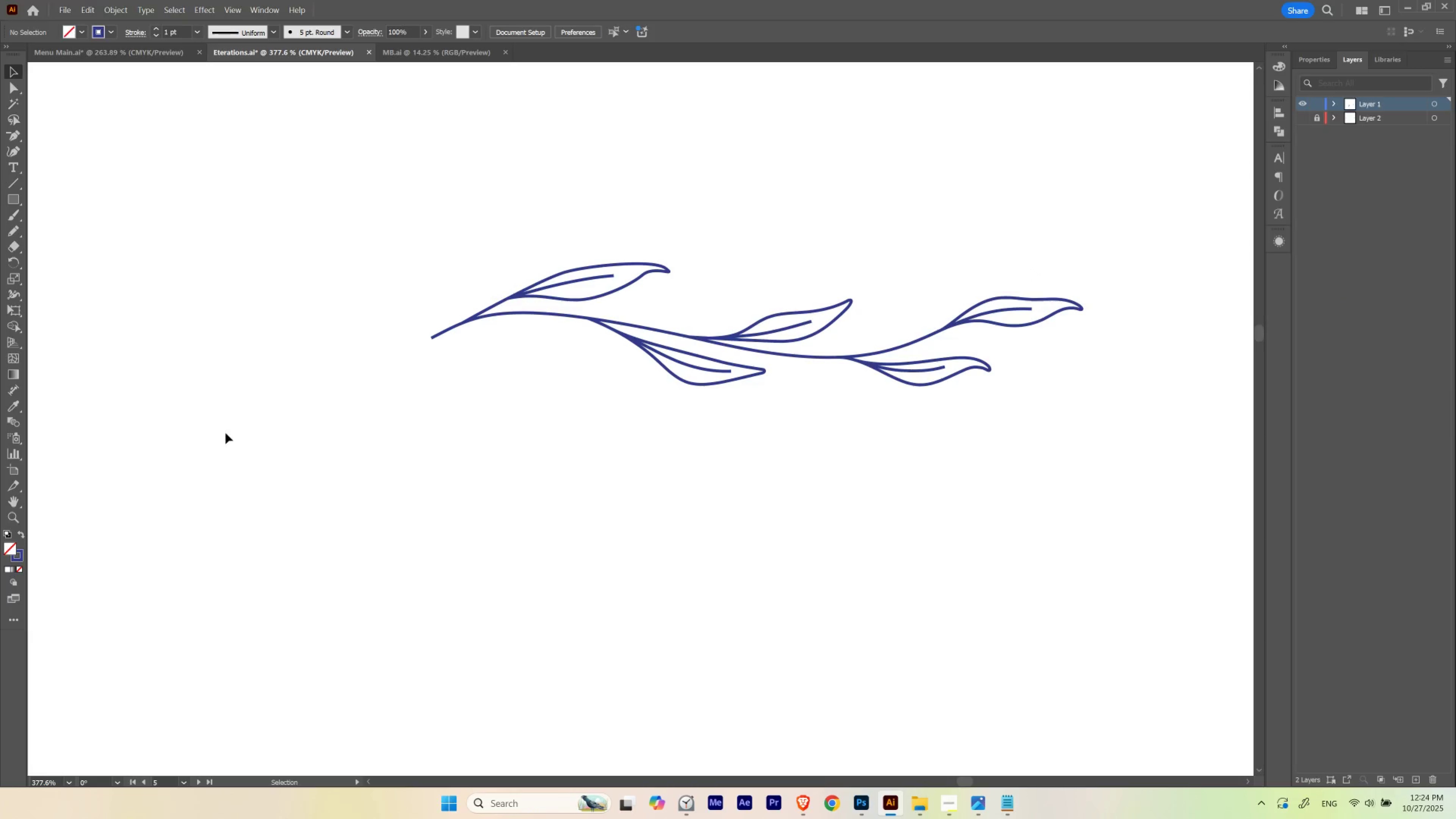 
left_click_drag(start_coordinate=[270, 445], to_coordinate=[1163, 233])
 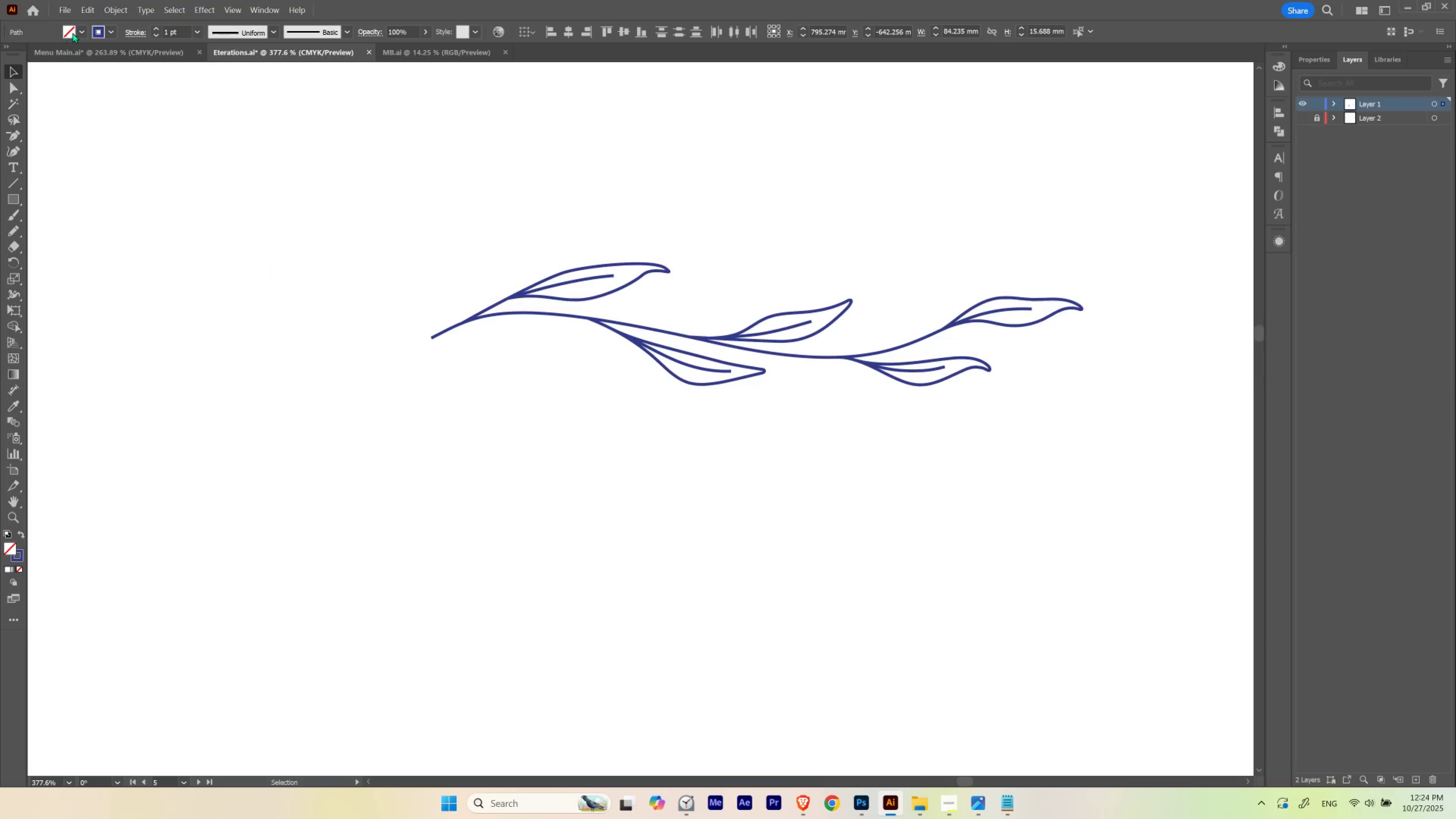 
left_click([97, 31])
 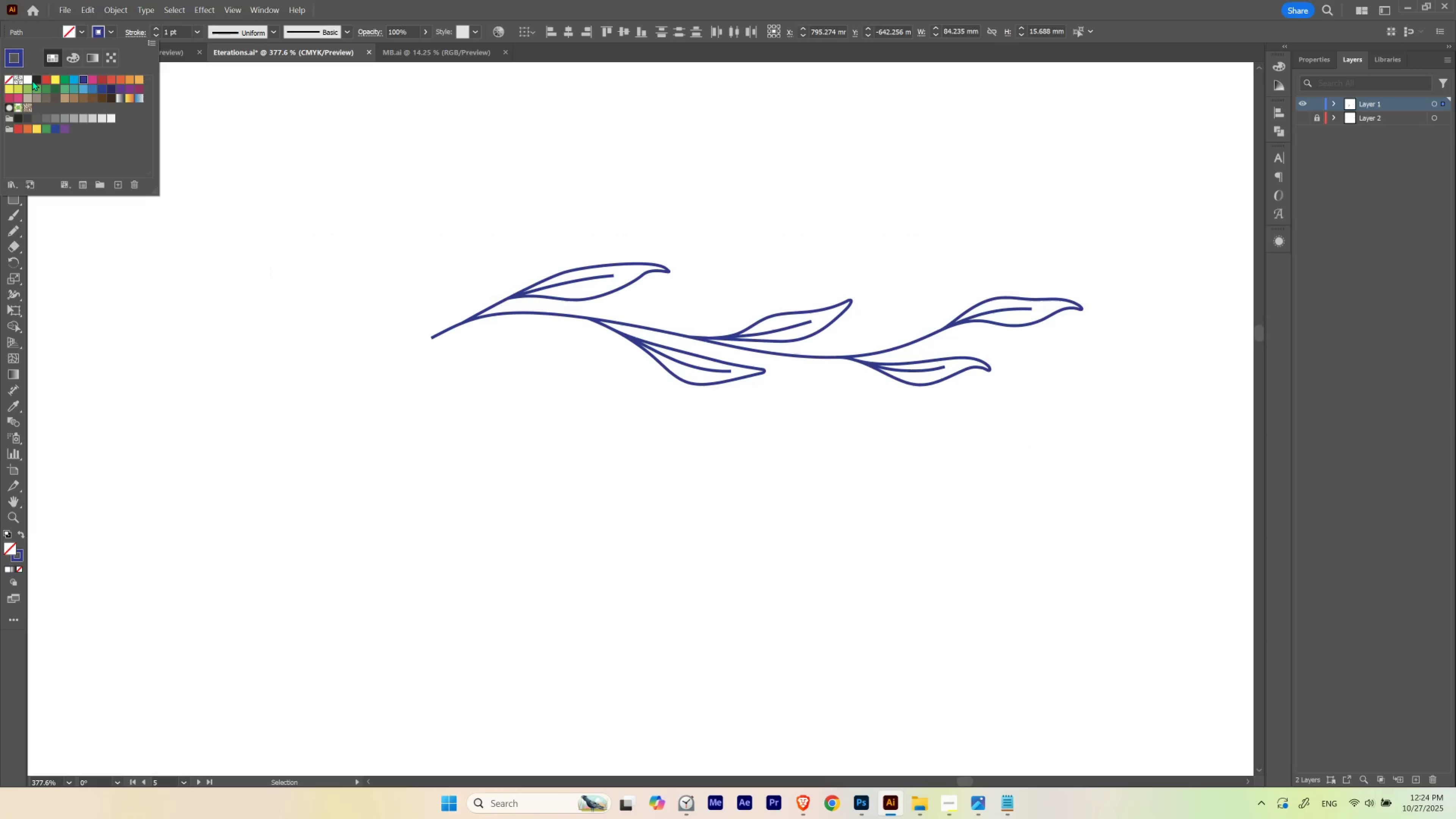 
left_click([32, 80])
 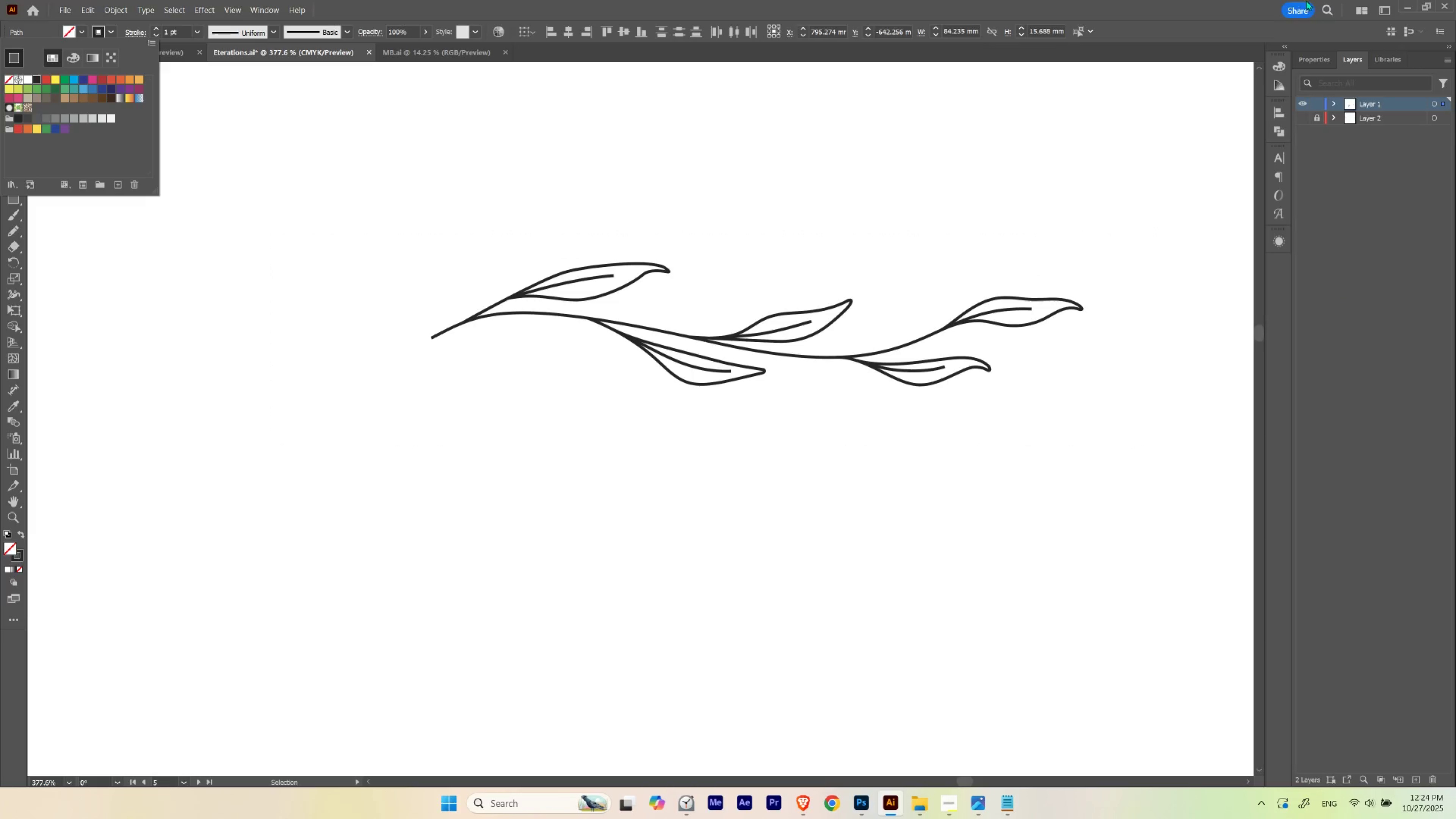 
left_click([1307, 69])
 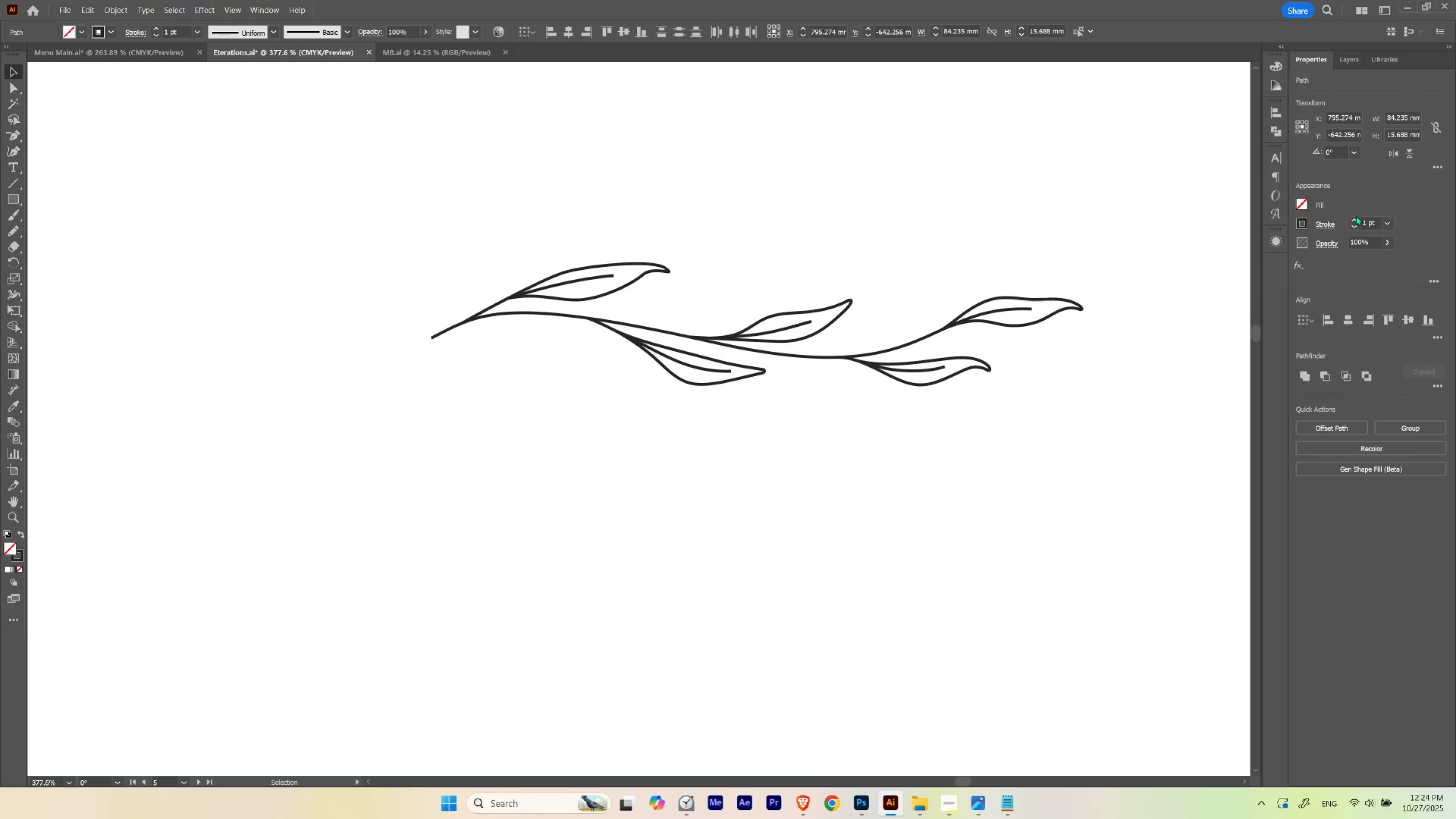 
scroll: coordinate [1368, 221], scroll_direction: up, amount: 1.0
 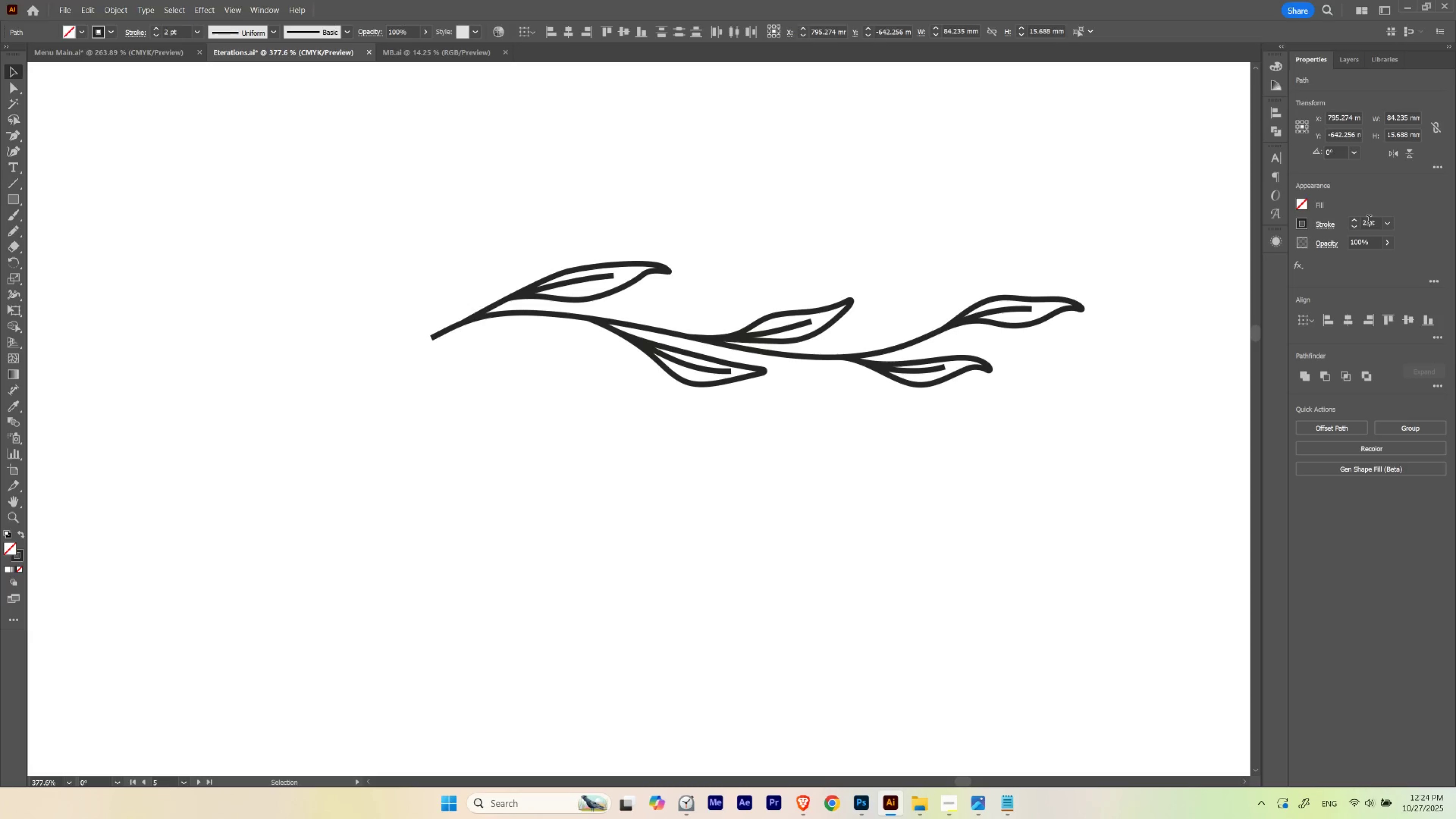 
hold_key(key=ControlLeft, duration=1.53)
scroll: coordinate [1368, 221], scroll_direction: down, amount: 3.0
 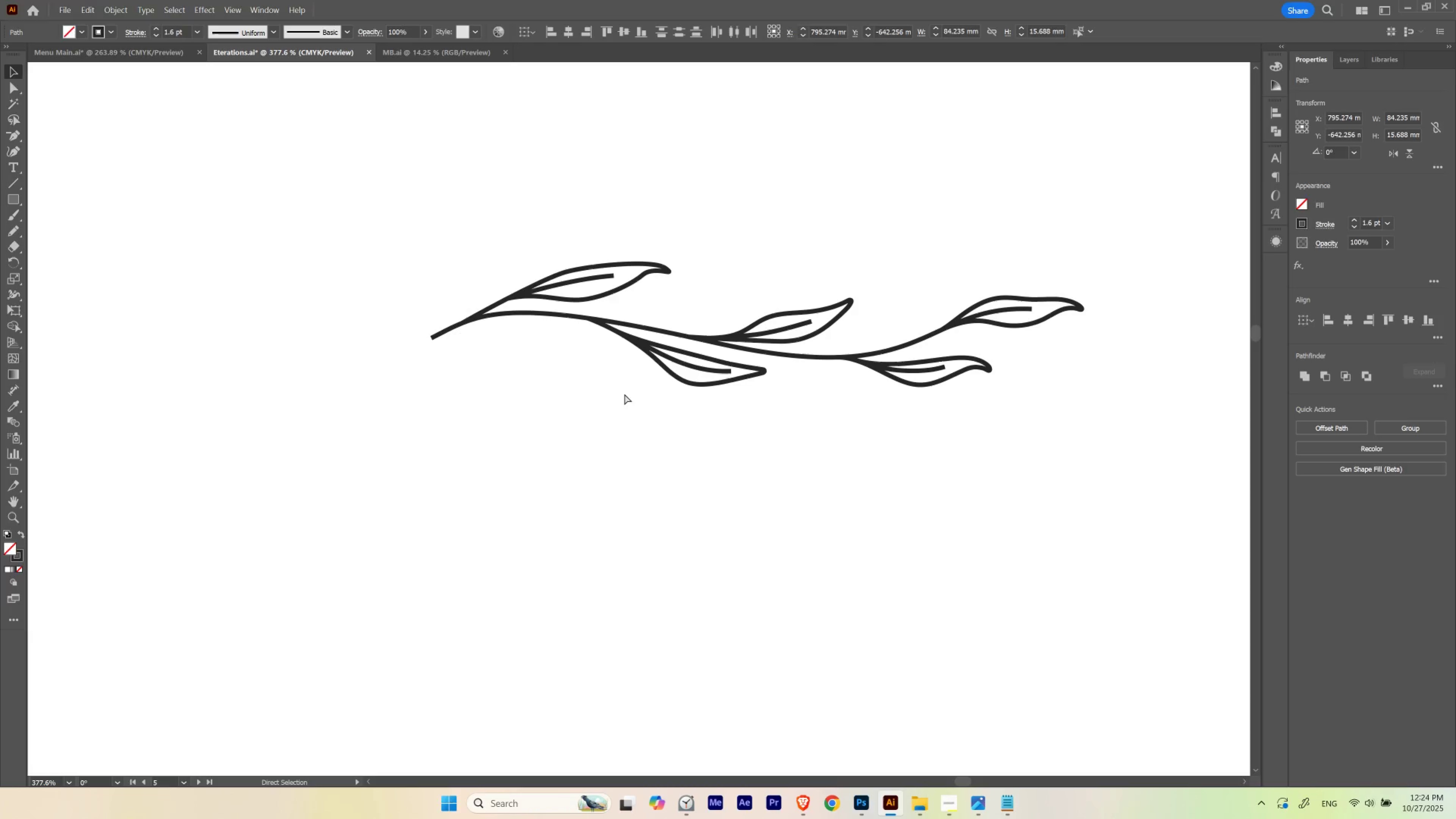 
hold_key(key=ControlLeft, duration=1.52)
 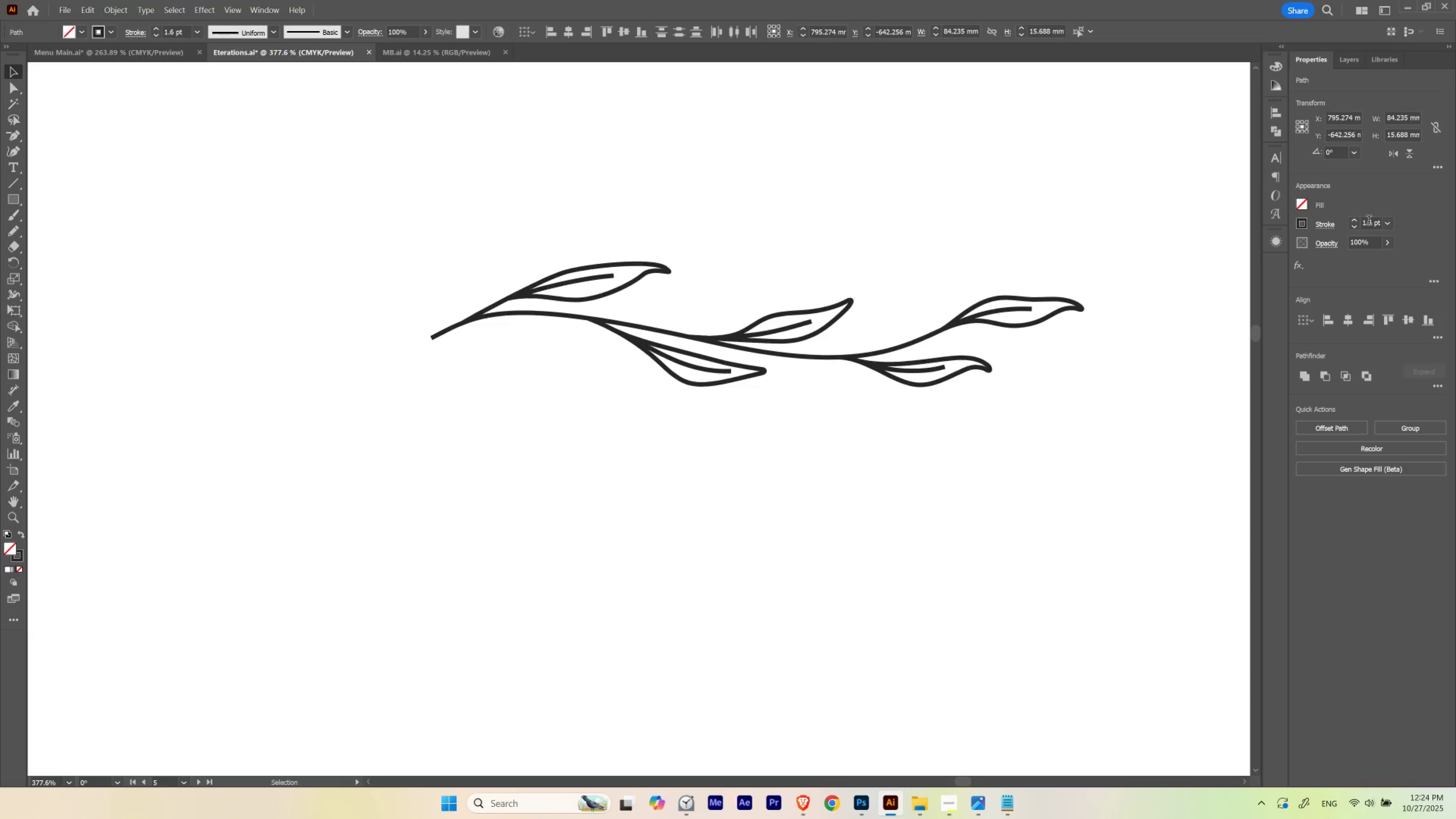 
hold_key(key=ControlLeft, duration=1.53)
 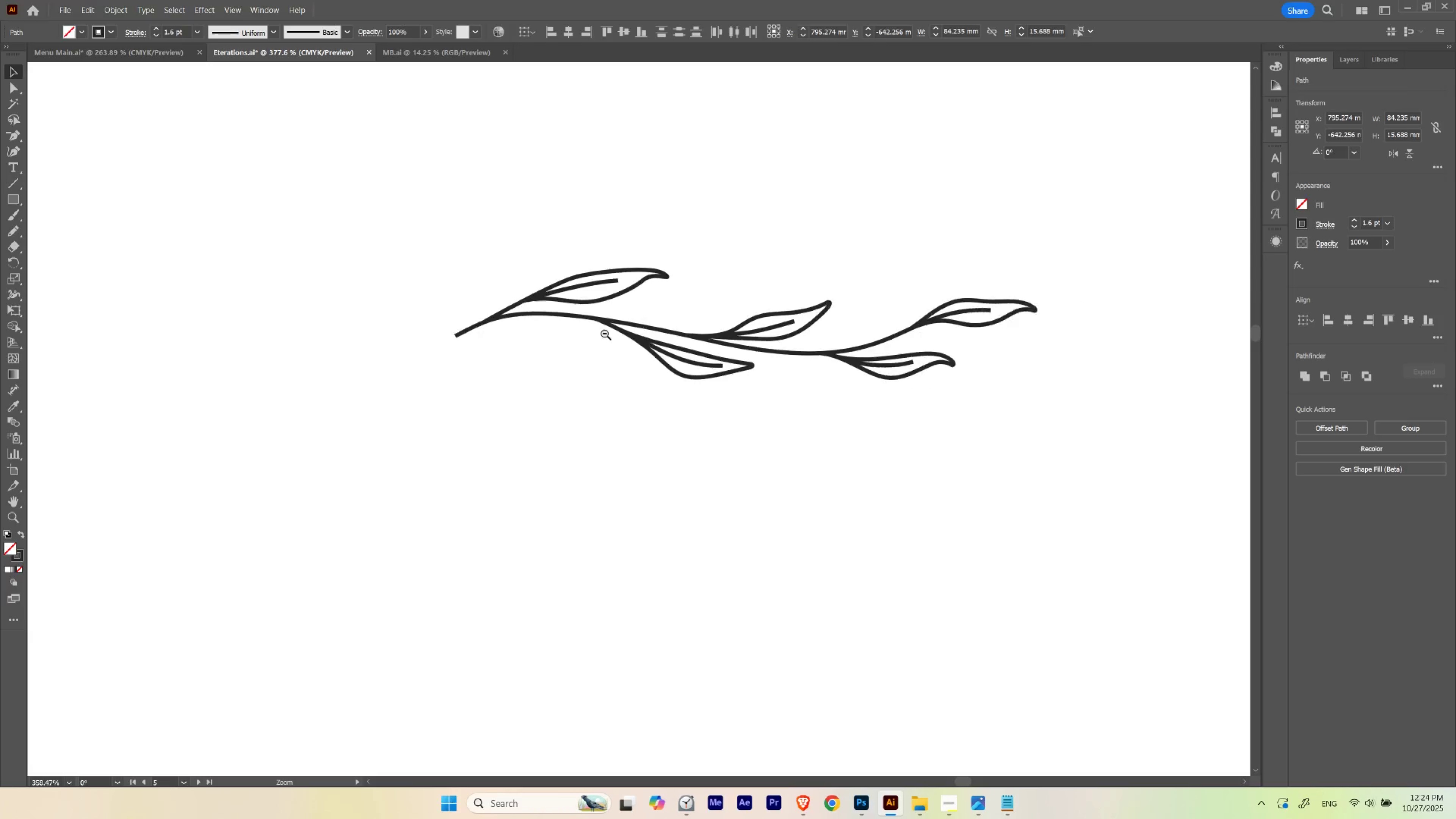 
hold_key(key=ControlLeft, duration=2.56)
 